 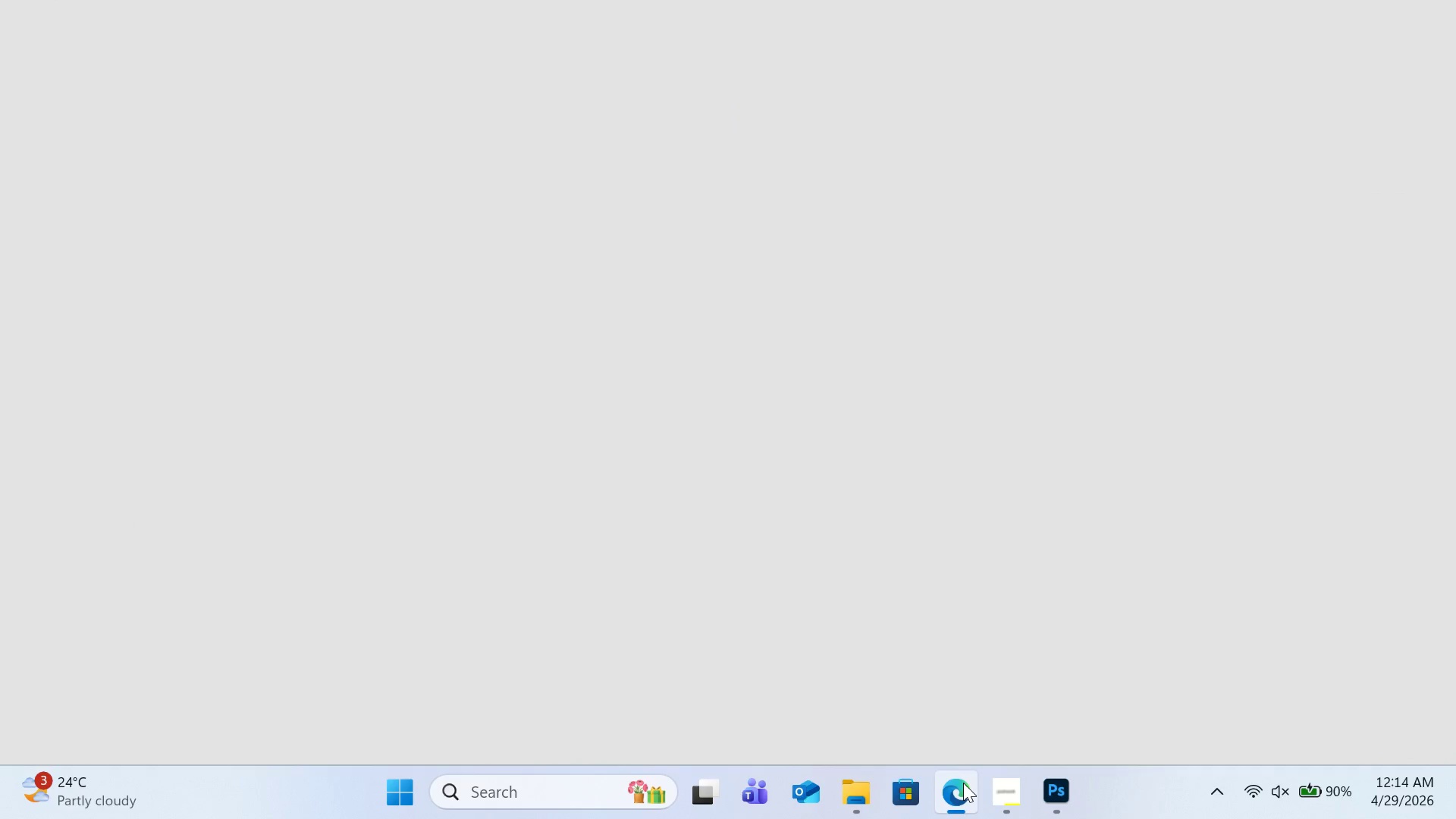 
left_click([963, 783])
 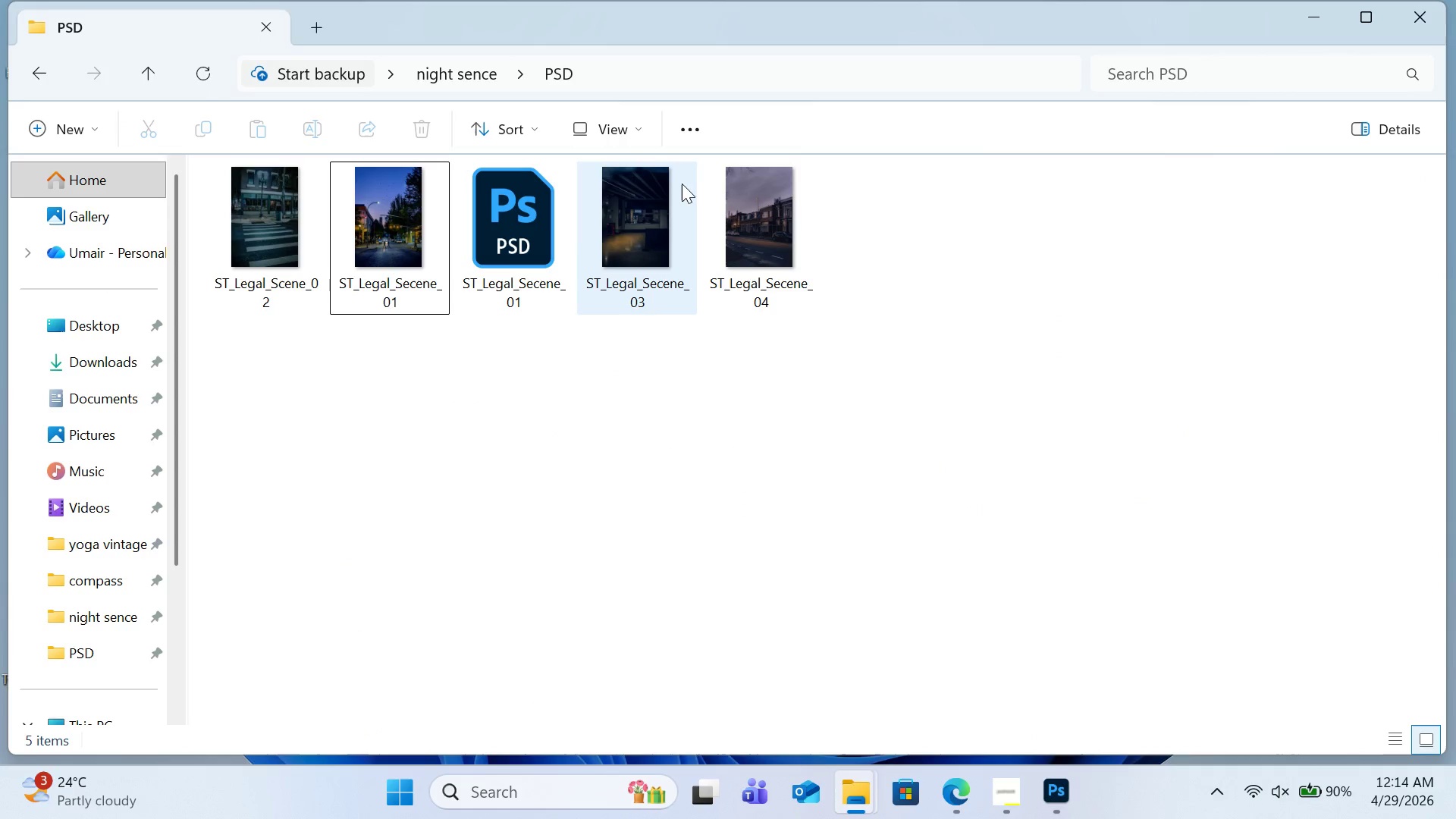 
mouse_move([702, 163])
 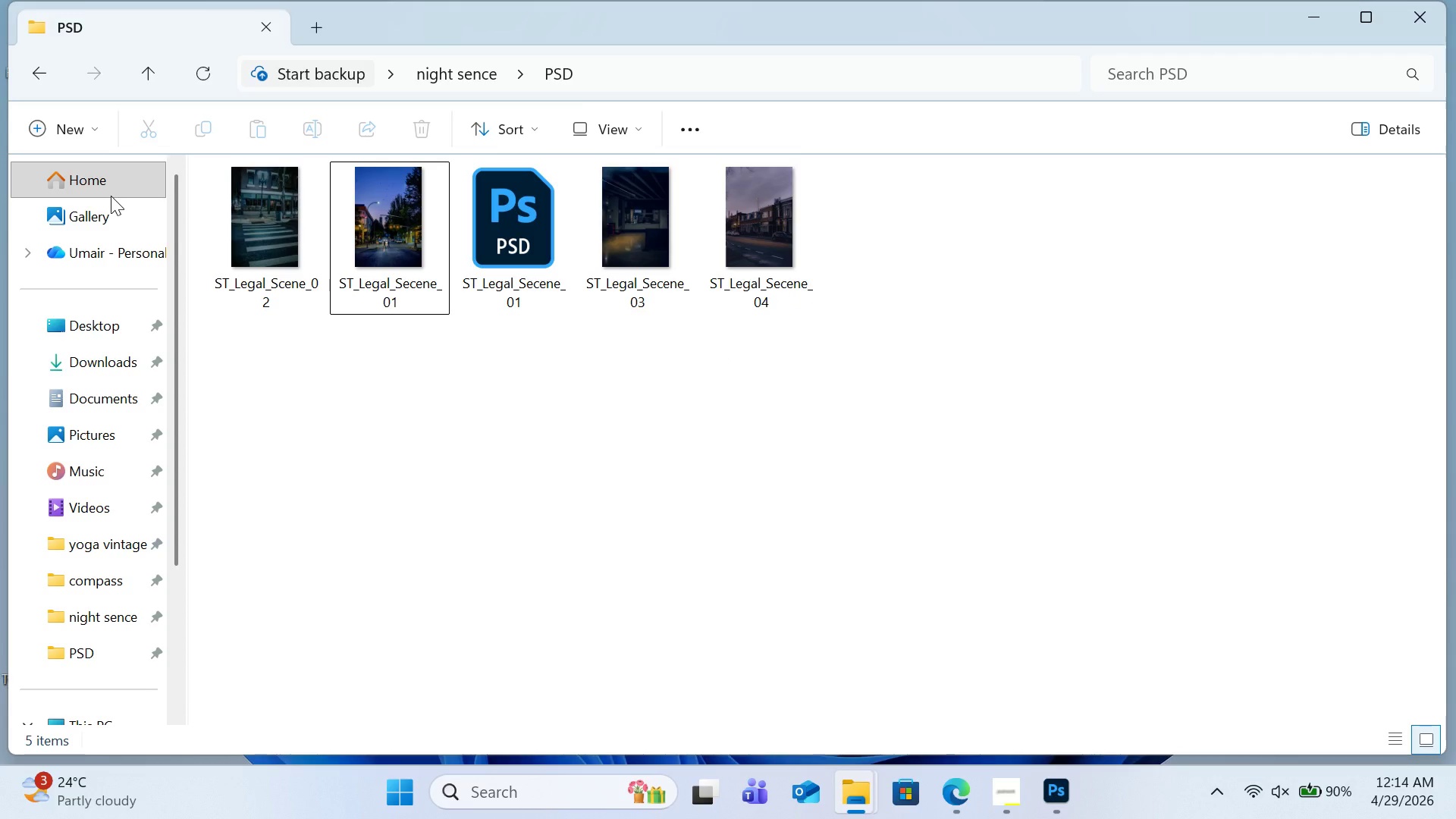 
wait(14.24)
 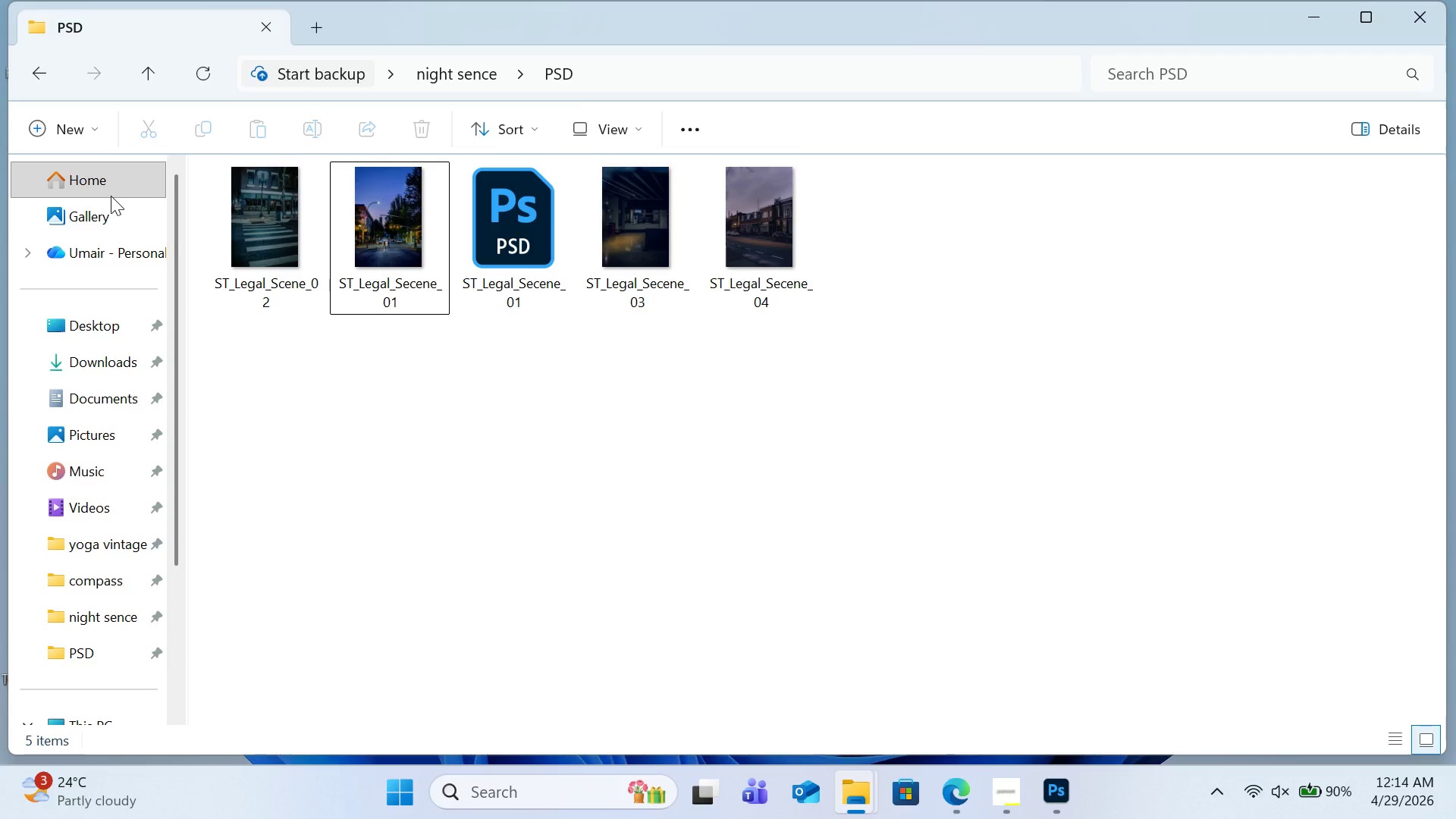 
left_click([43, 71])
 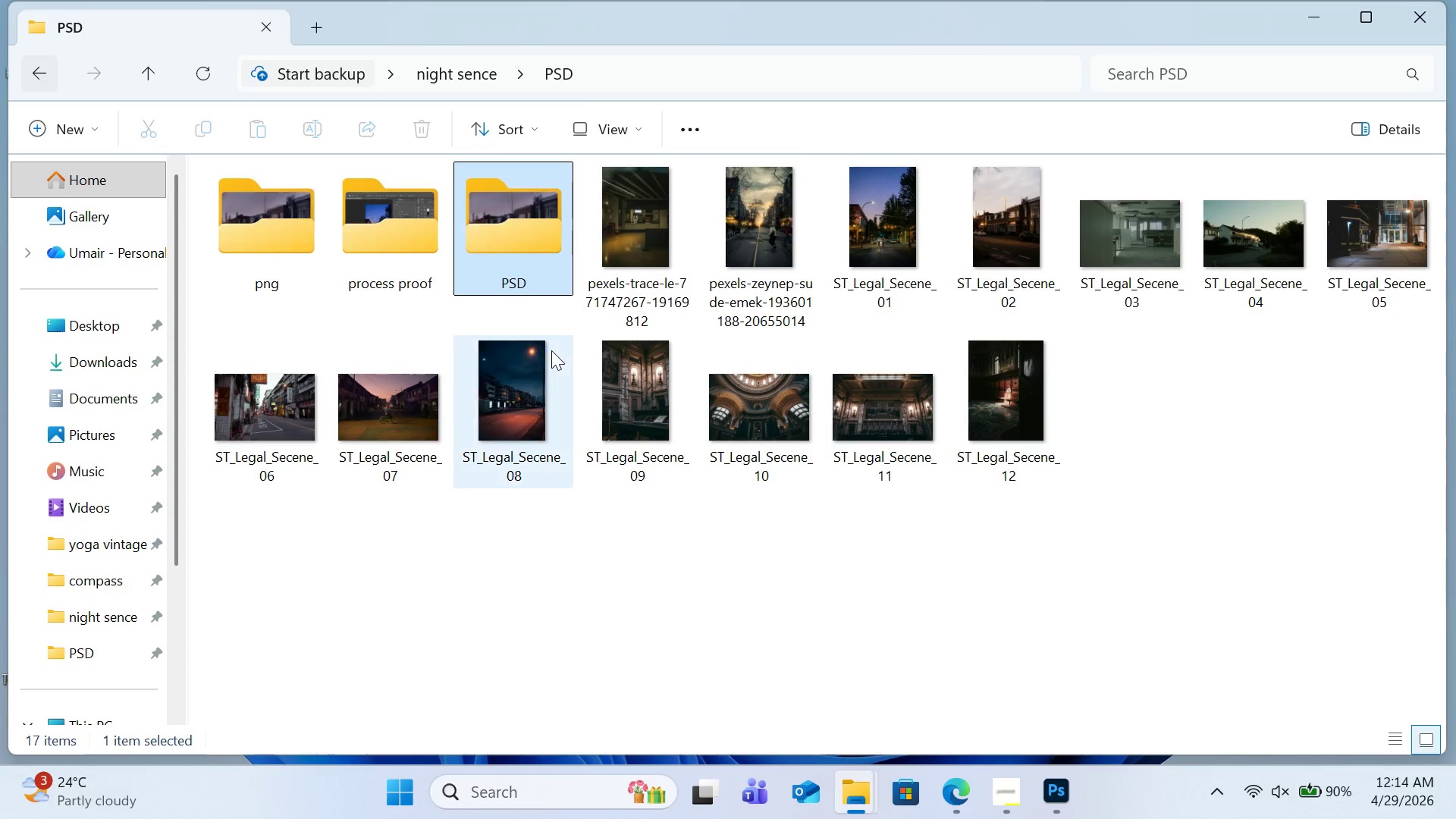 
mouse_move([658, 248])
 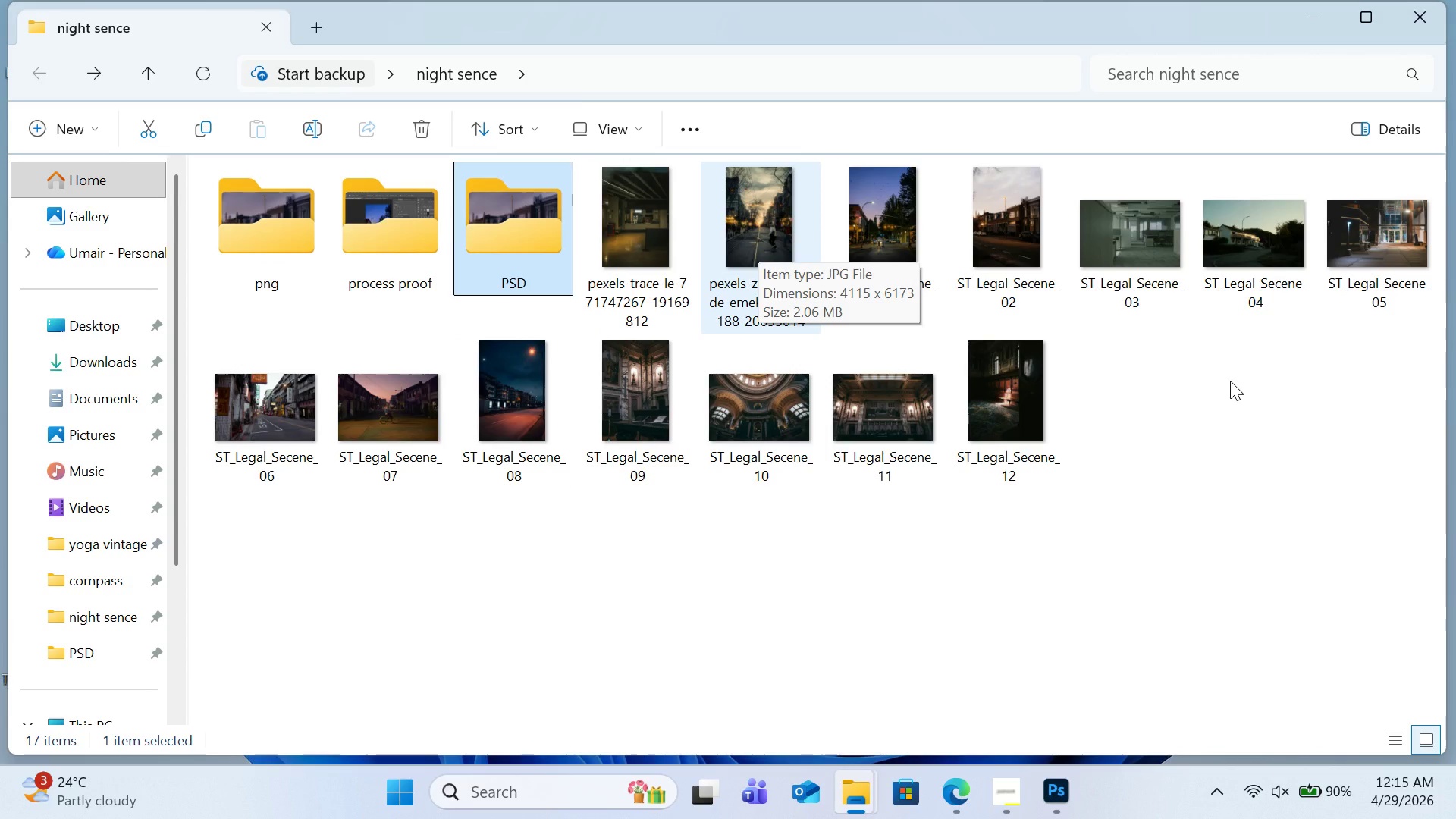 
wait(7.14)
 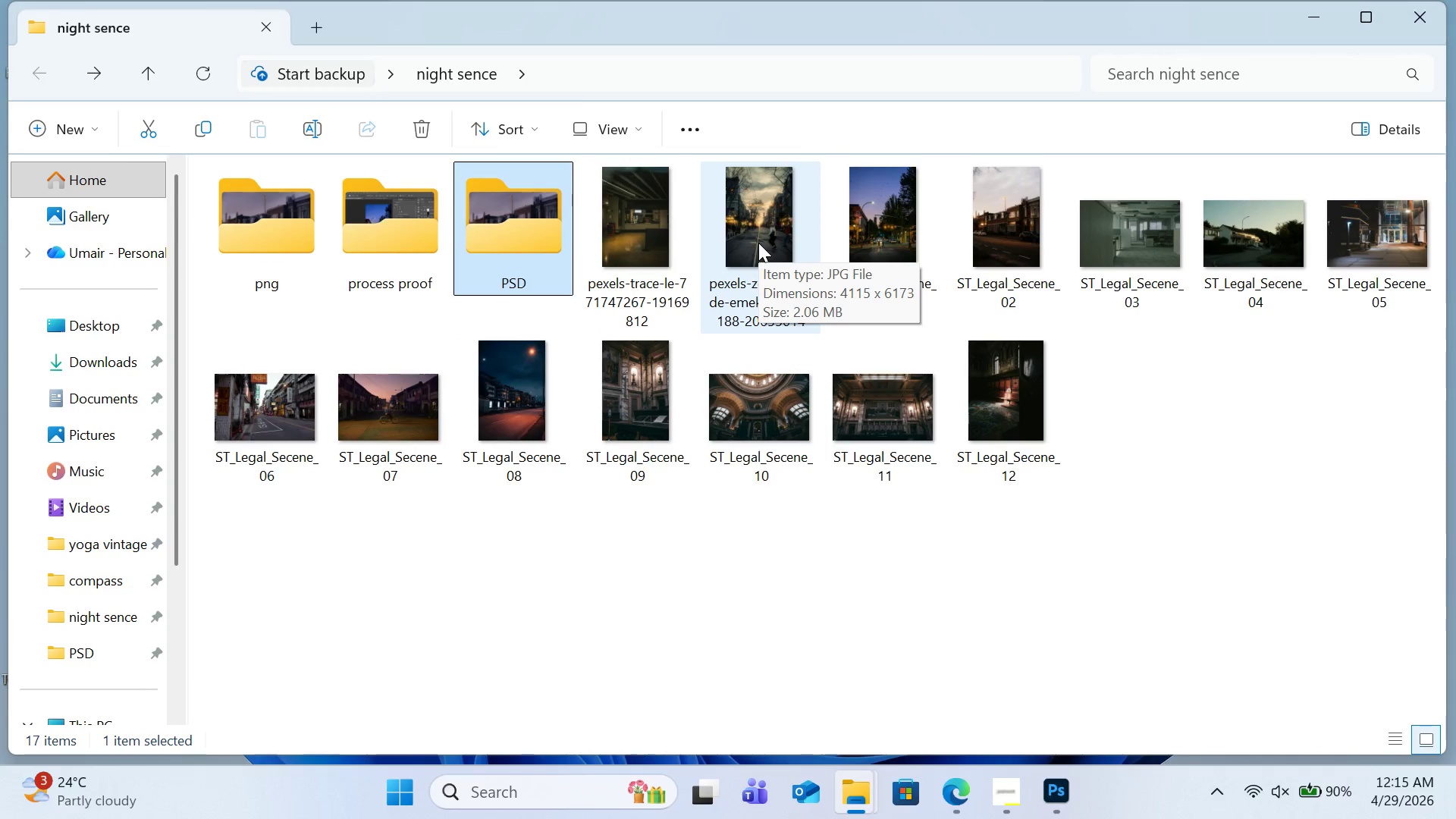 
mouse_move([1379, 253])
 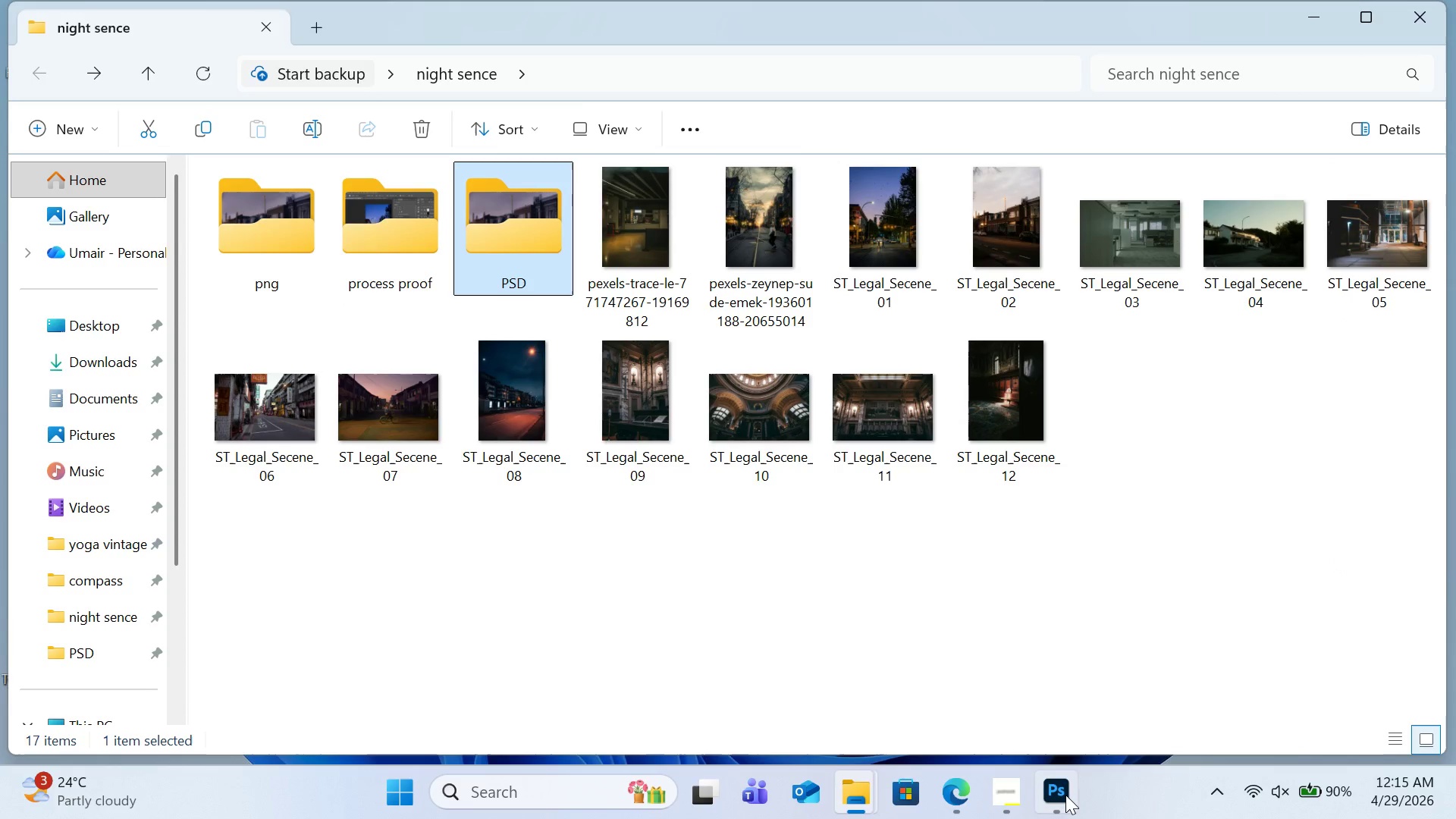 
left_click([1065, 795])
 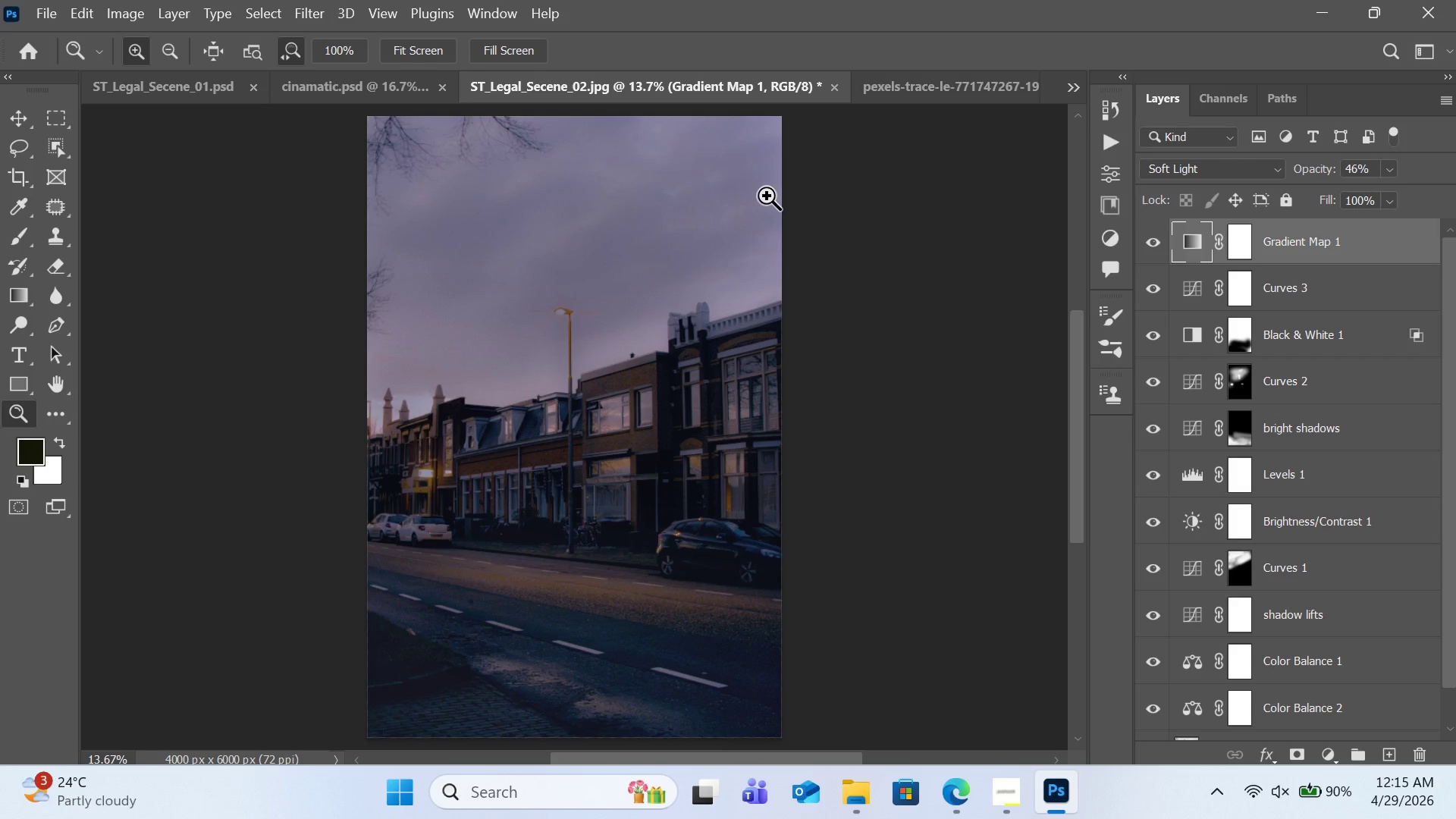 
wait(9.98)
 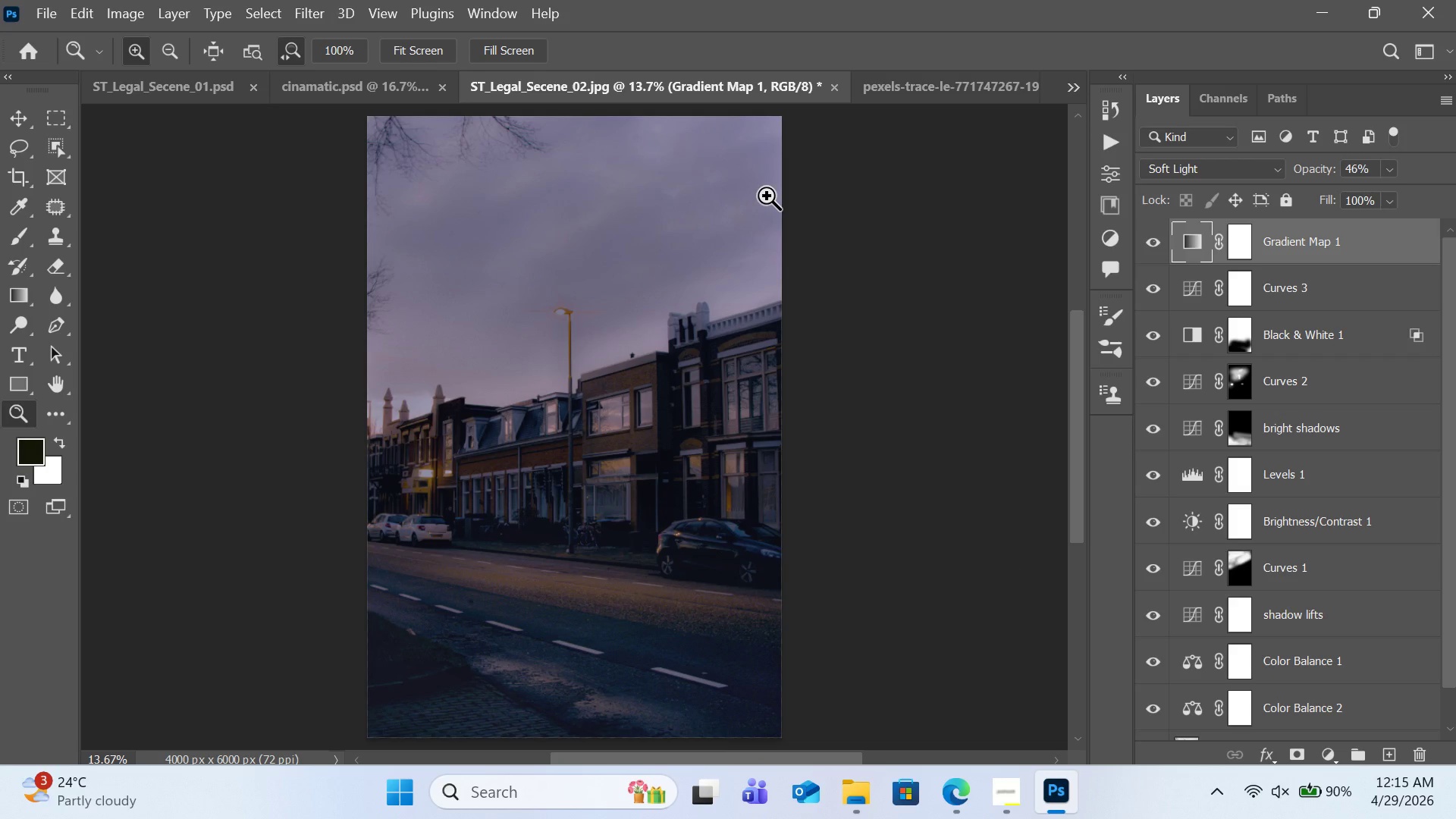 
left_click([658, 90])
 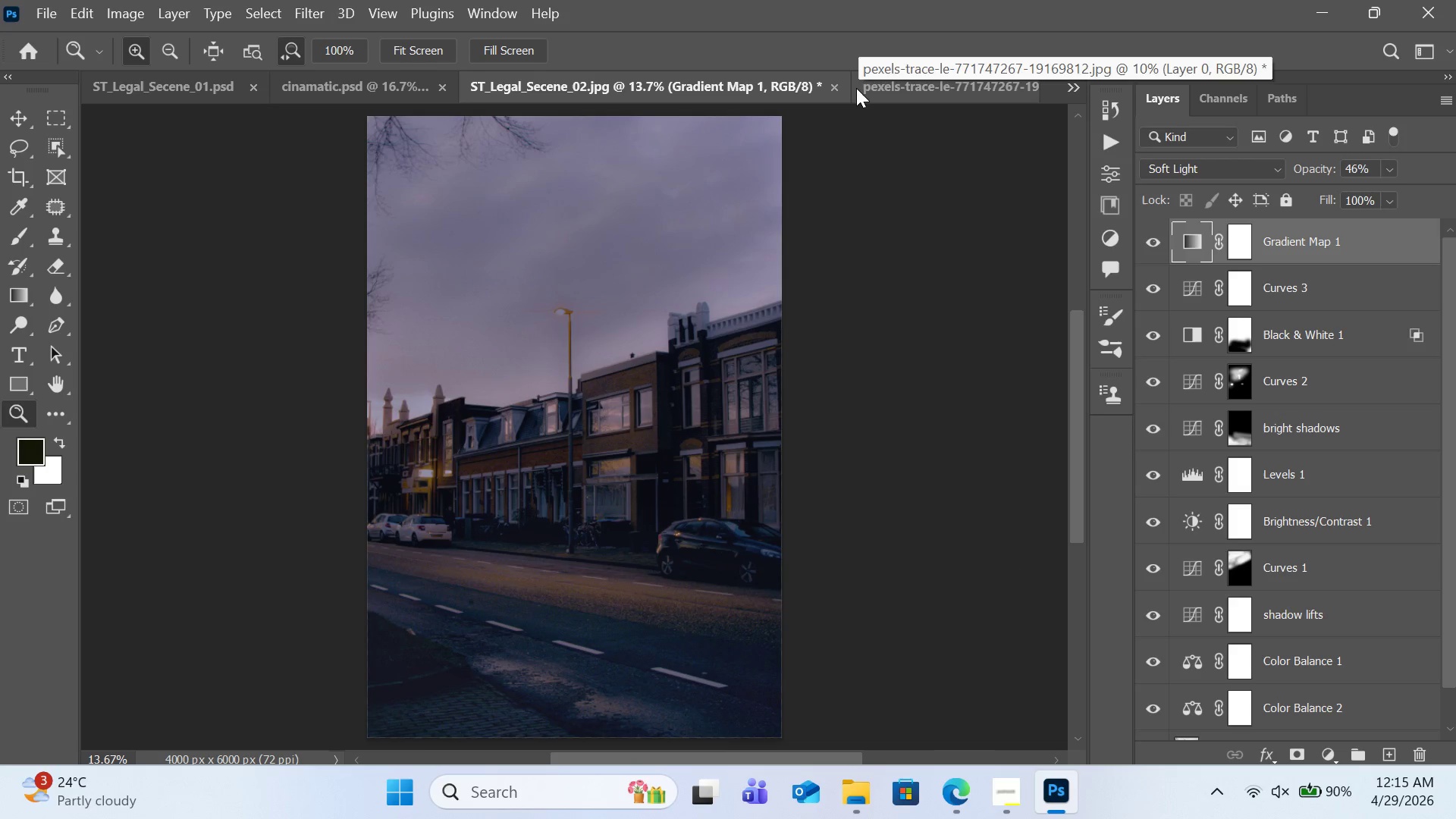 
left_click([836, 89])
 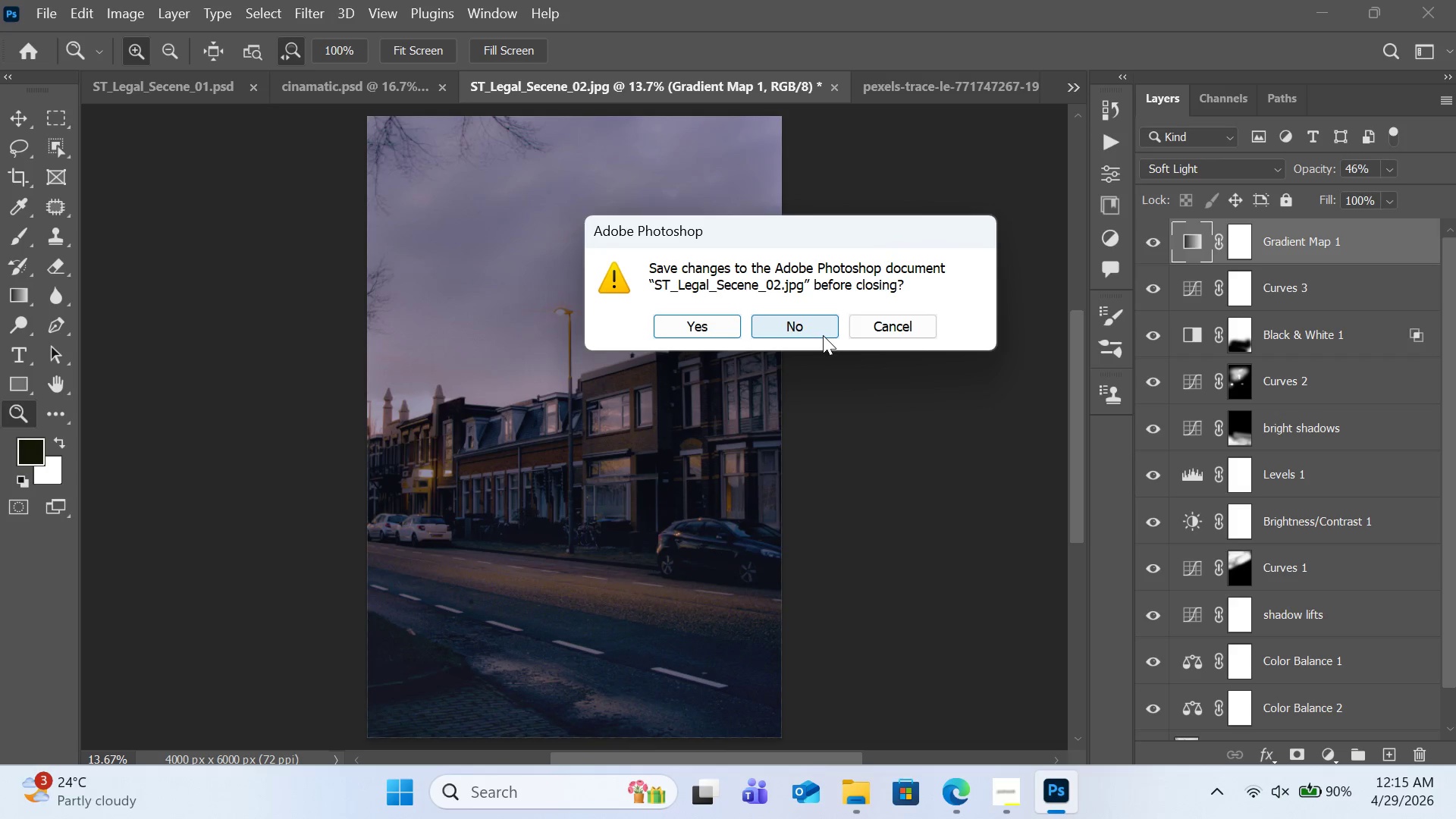 
left_click_drag(start_coordinate=[821, 329], to_coordinate=[904, 344])
 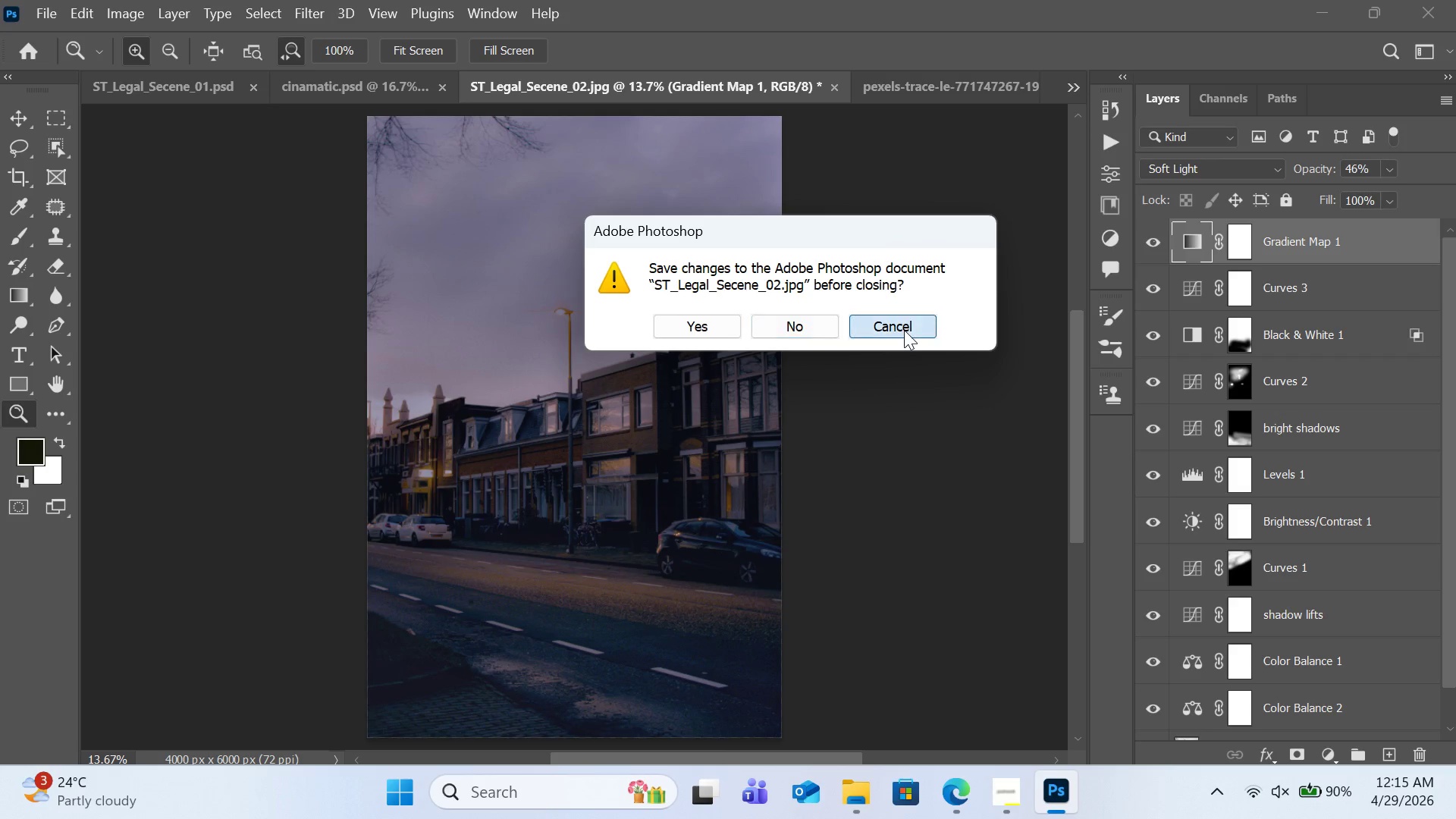 
left_click([904, 330])
 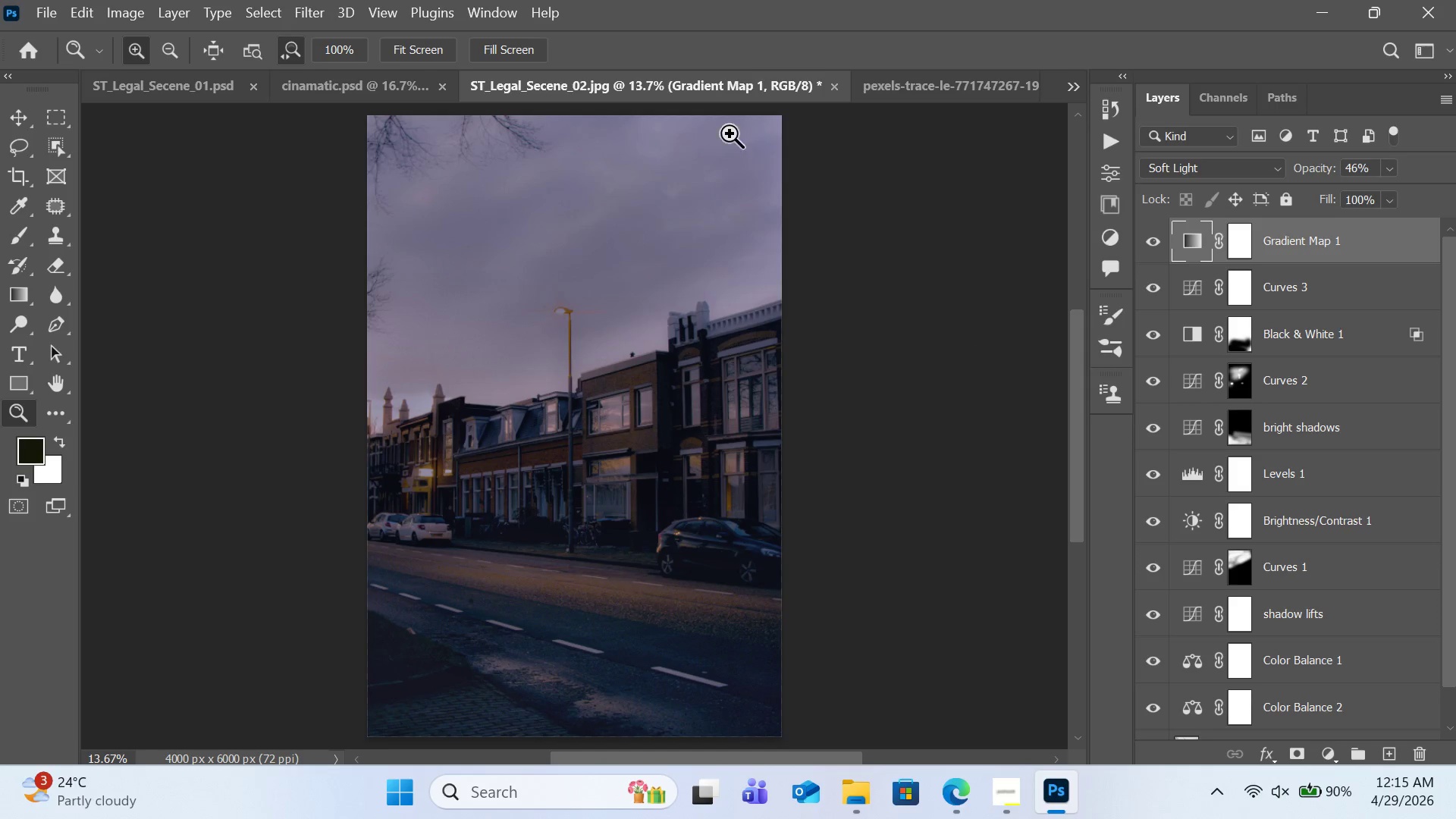 
mouse_move([702, 92])
 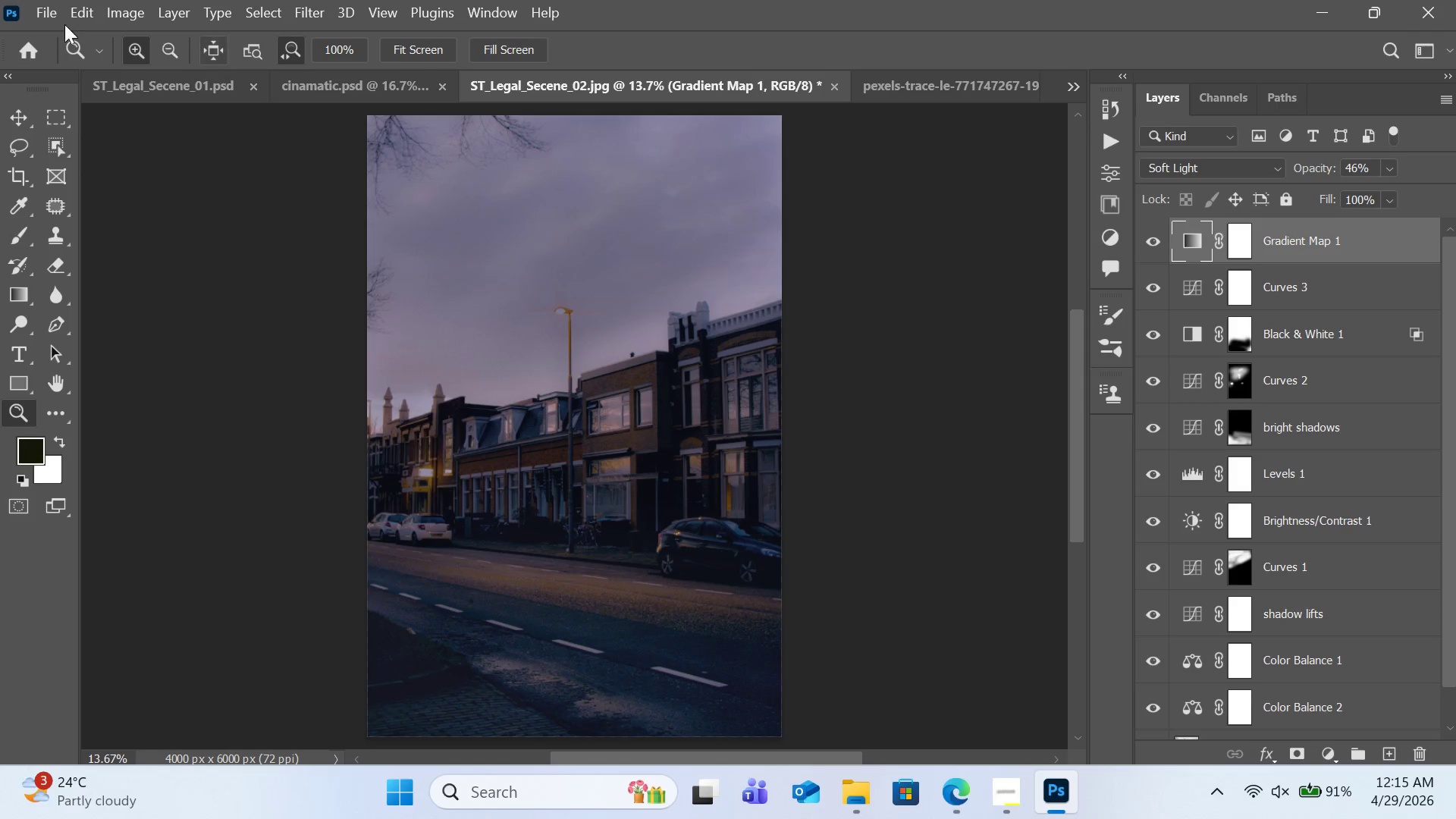 
left_click([39, 19])
 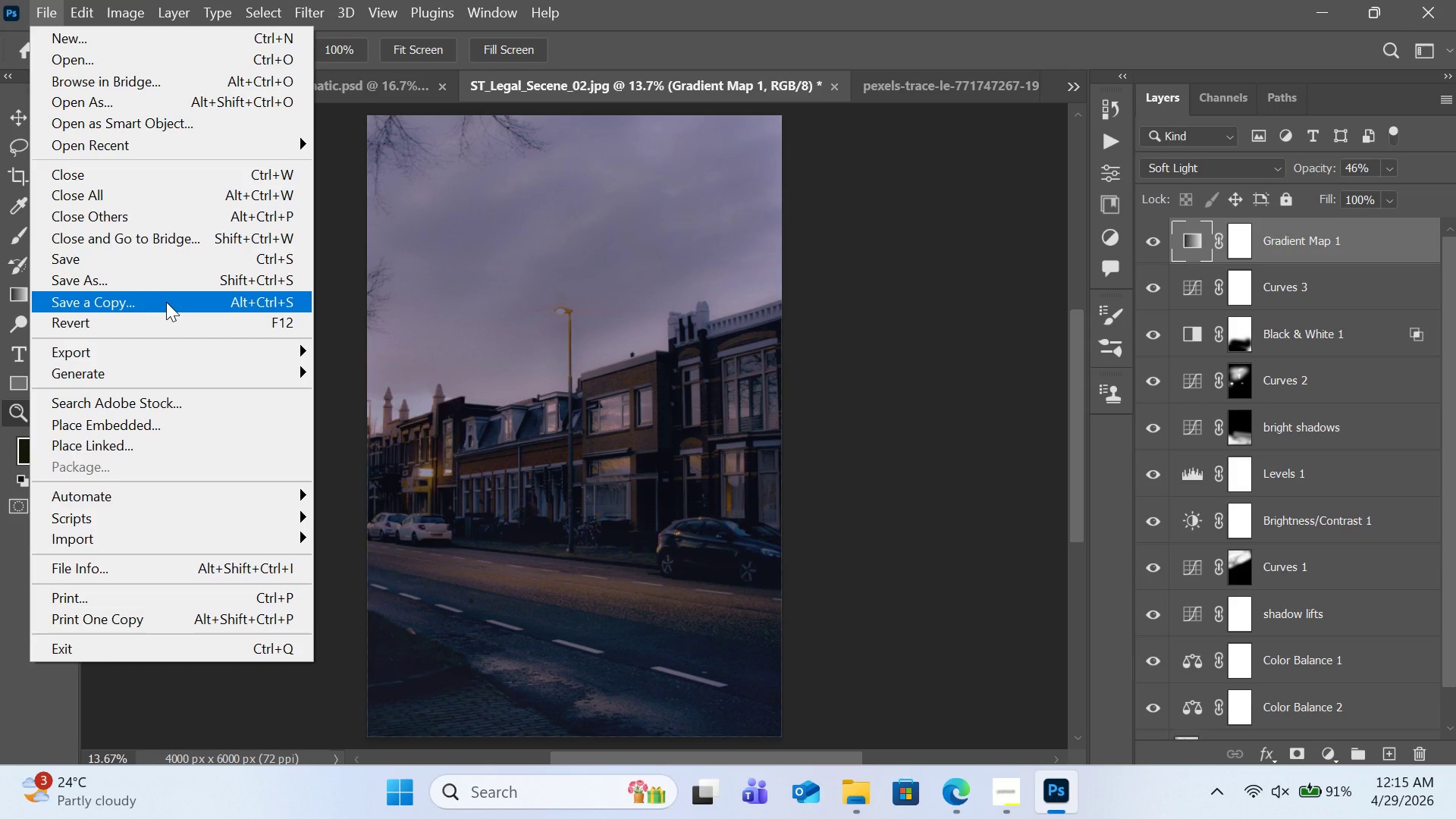 
left_click([166, 285])
 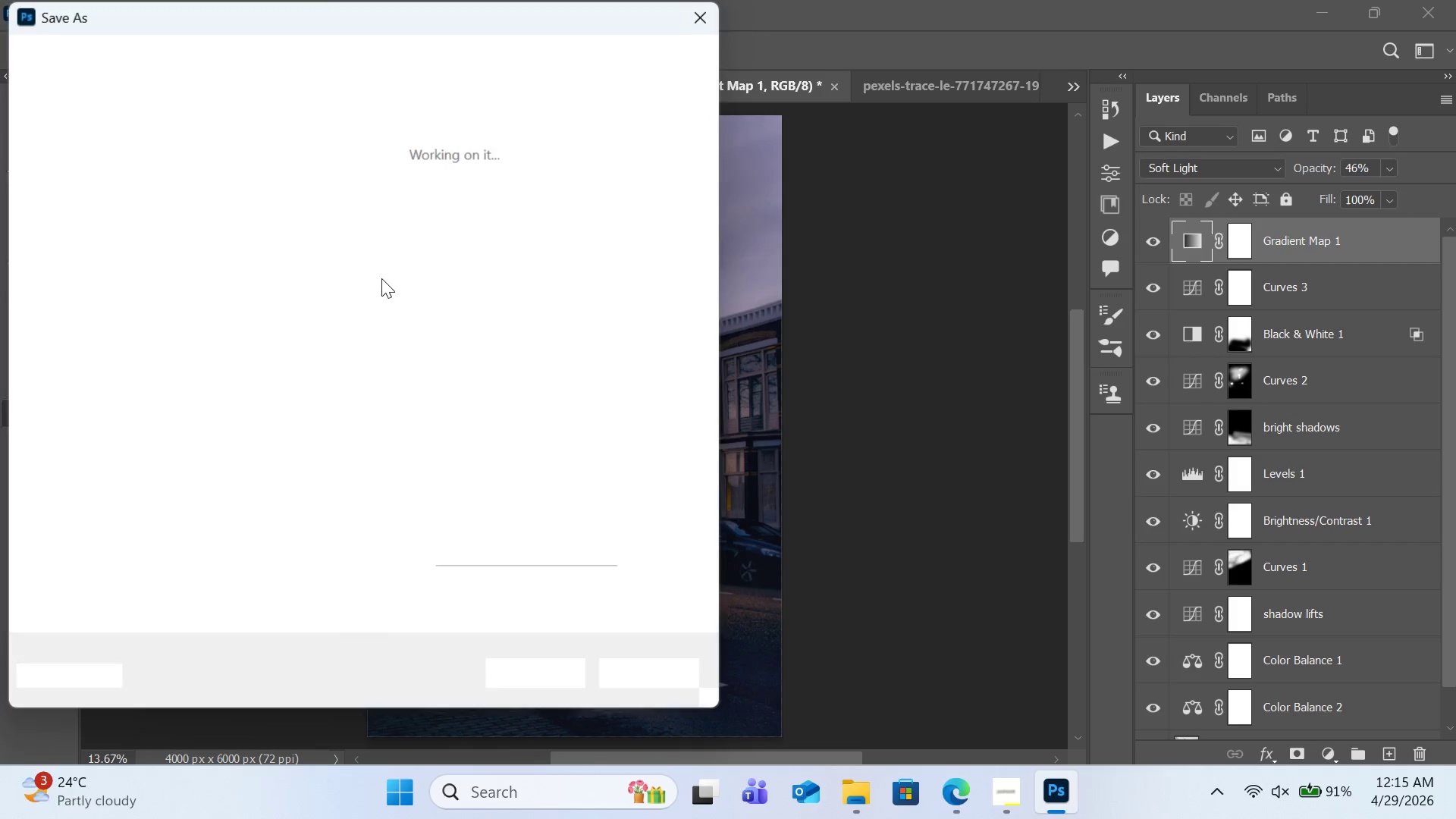 
double_click([516, 224])
 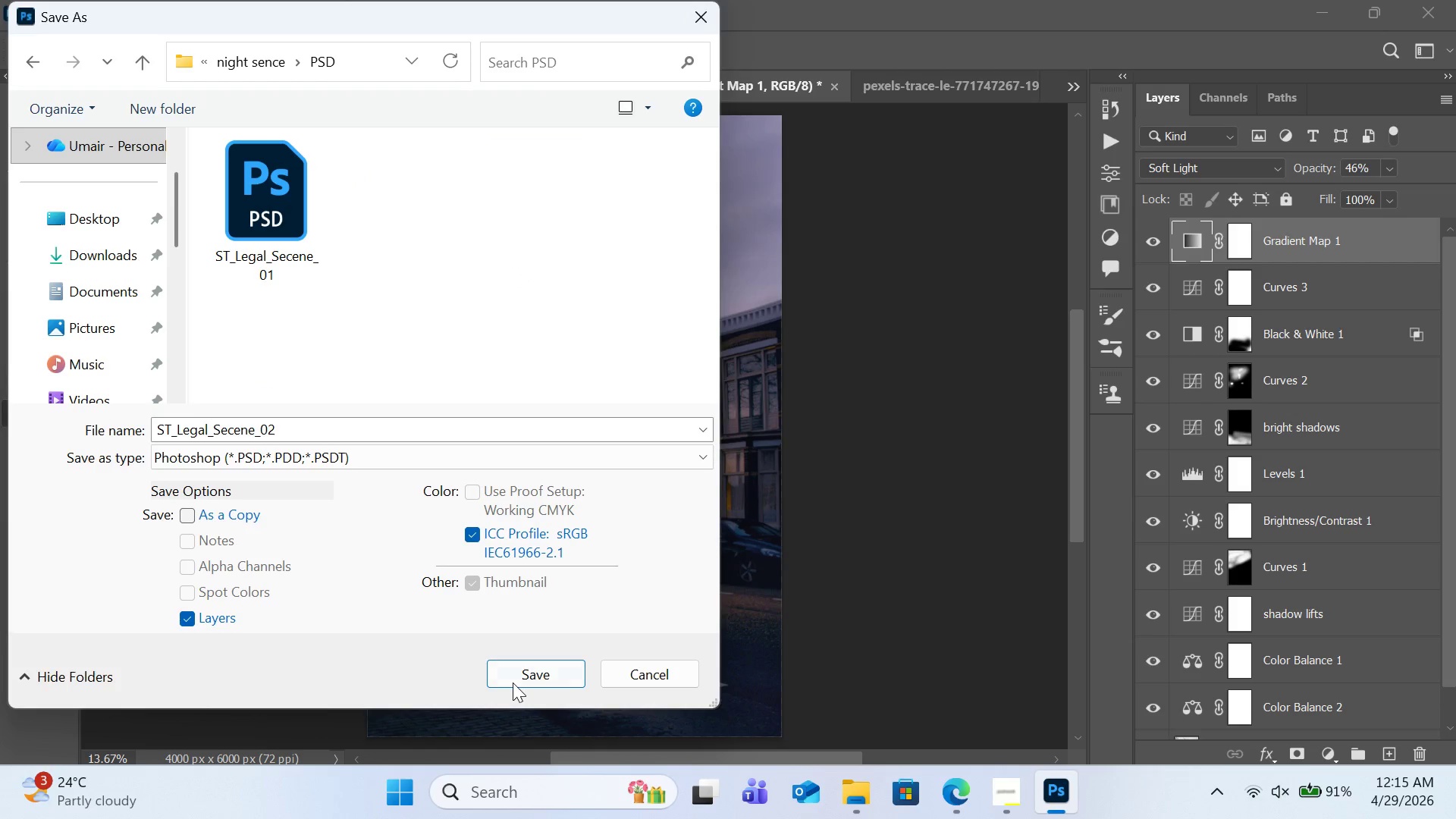 
left_click([518, 673])
 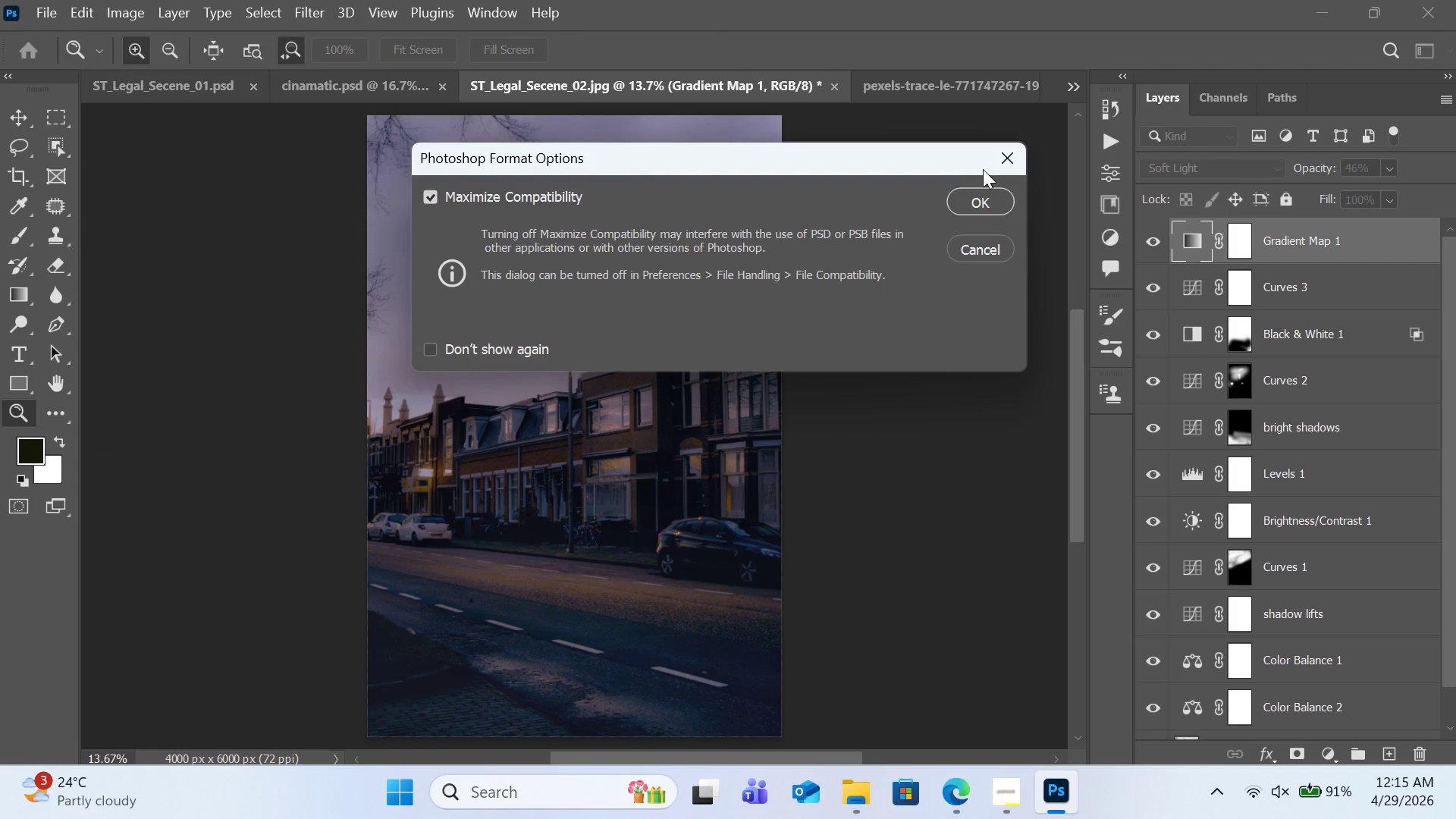 
left_click([977, 196])
 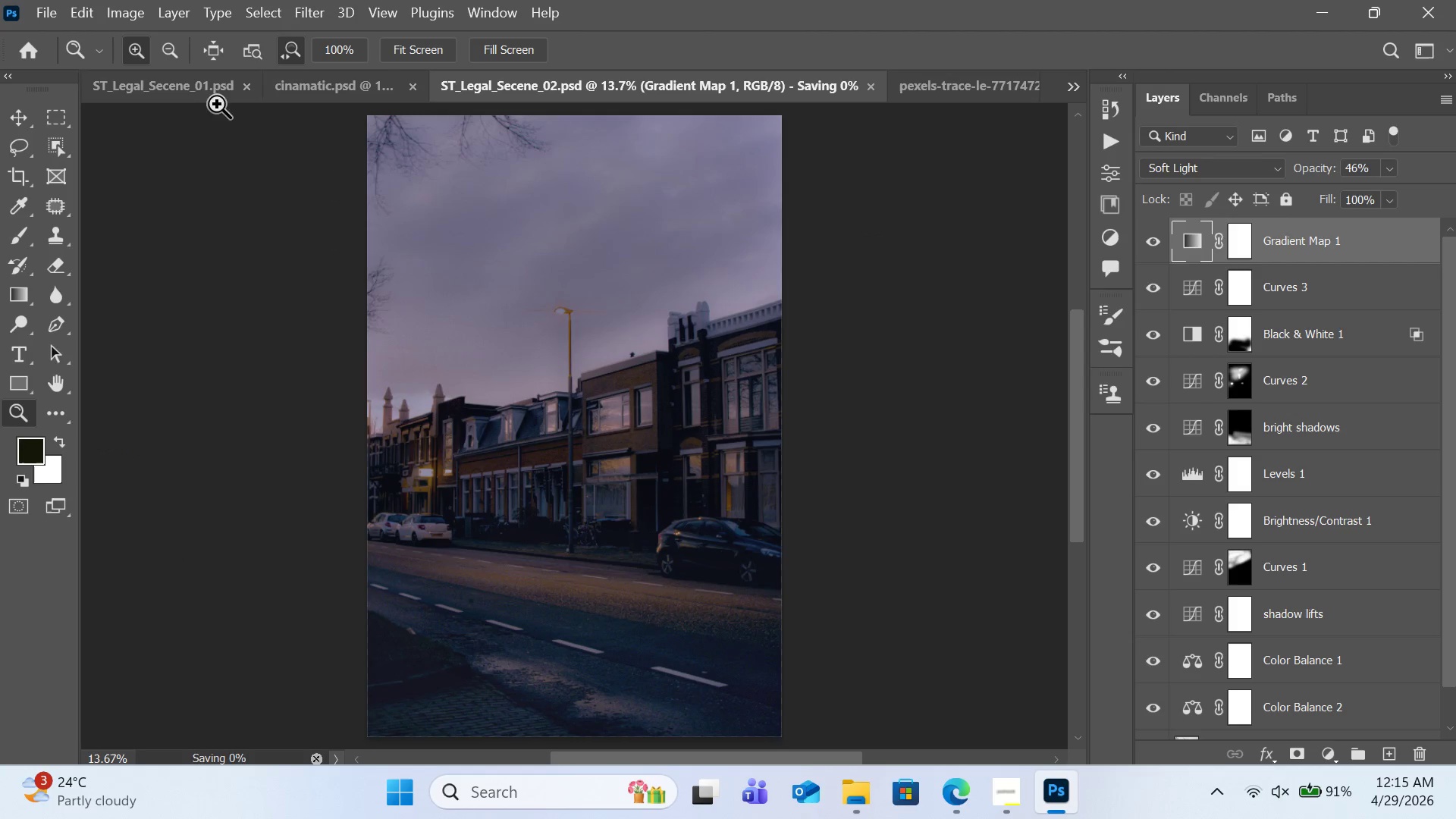 
left_click([200, 91])
 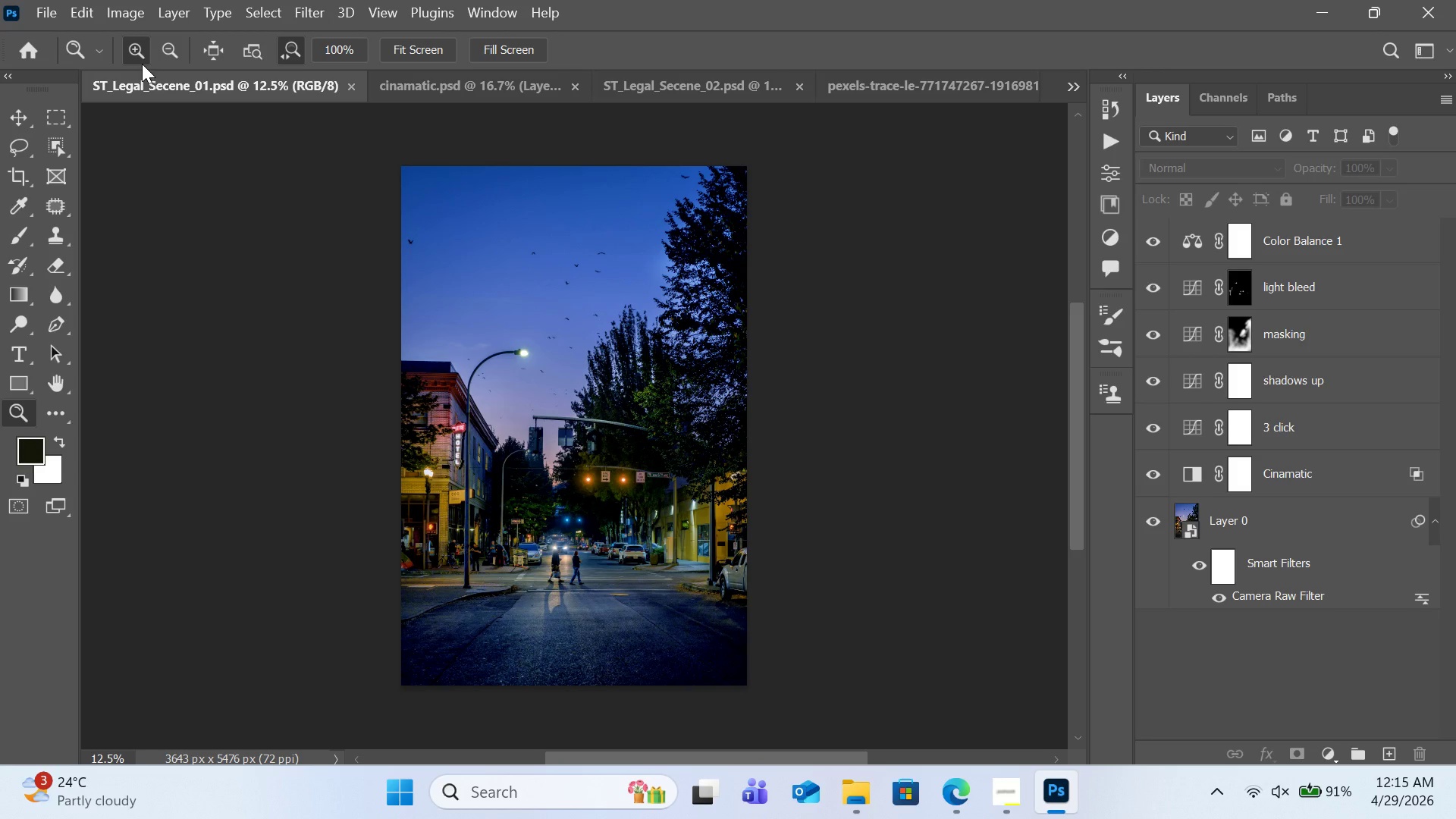 
left_click_drag(start_coordinate=[44, 17], to_coordinate=[601, 142])
 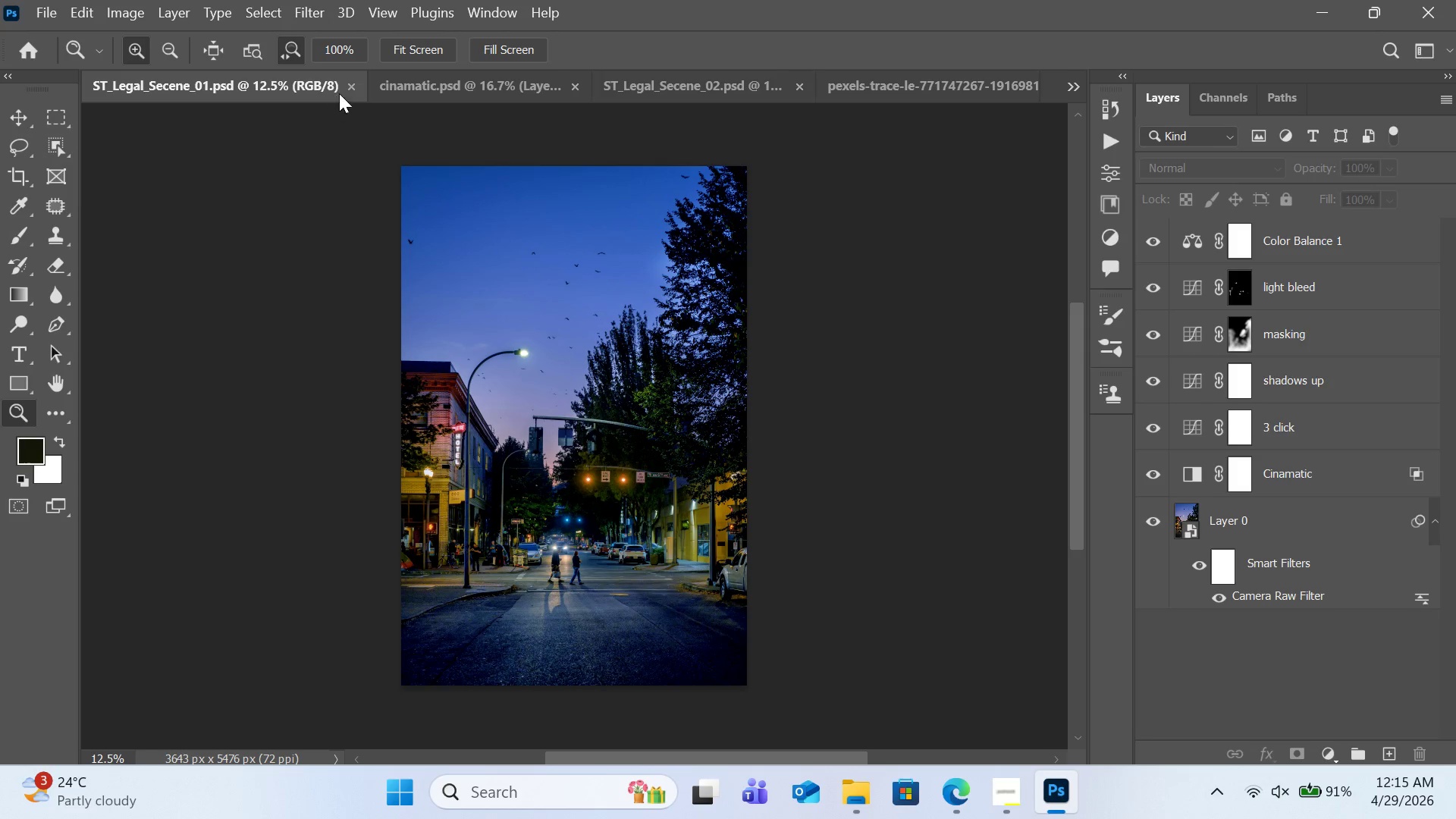 
left_click([601, 142])
 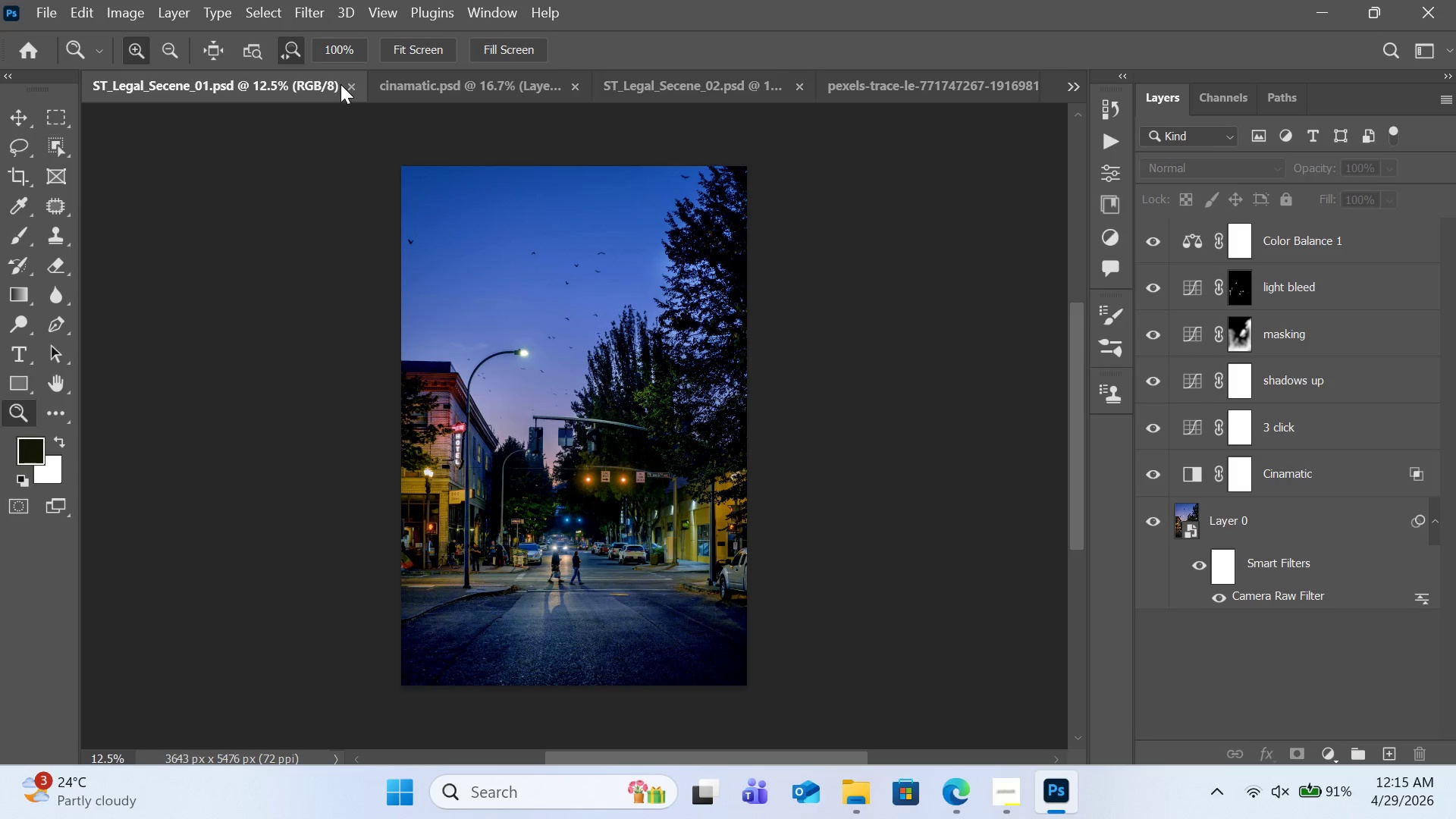 
left_click([350, 83])
 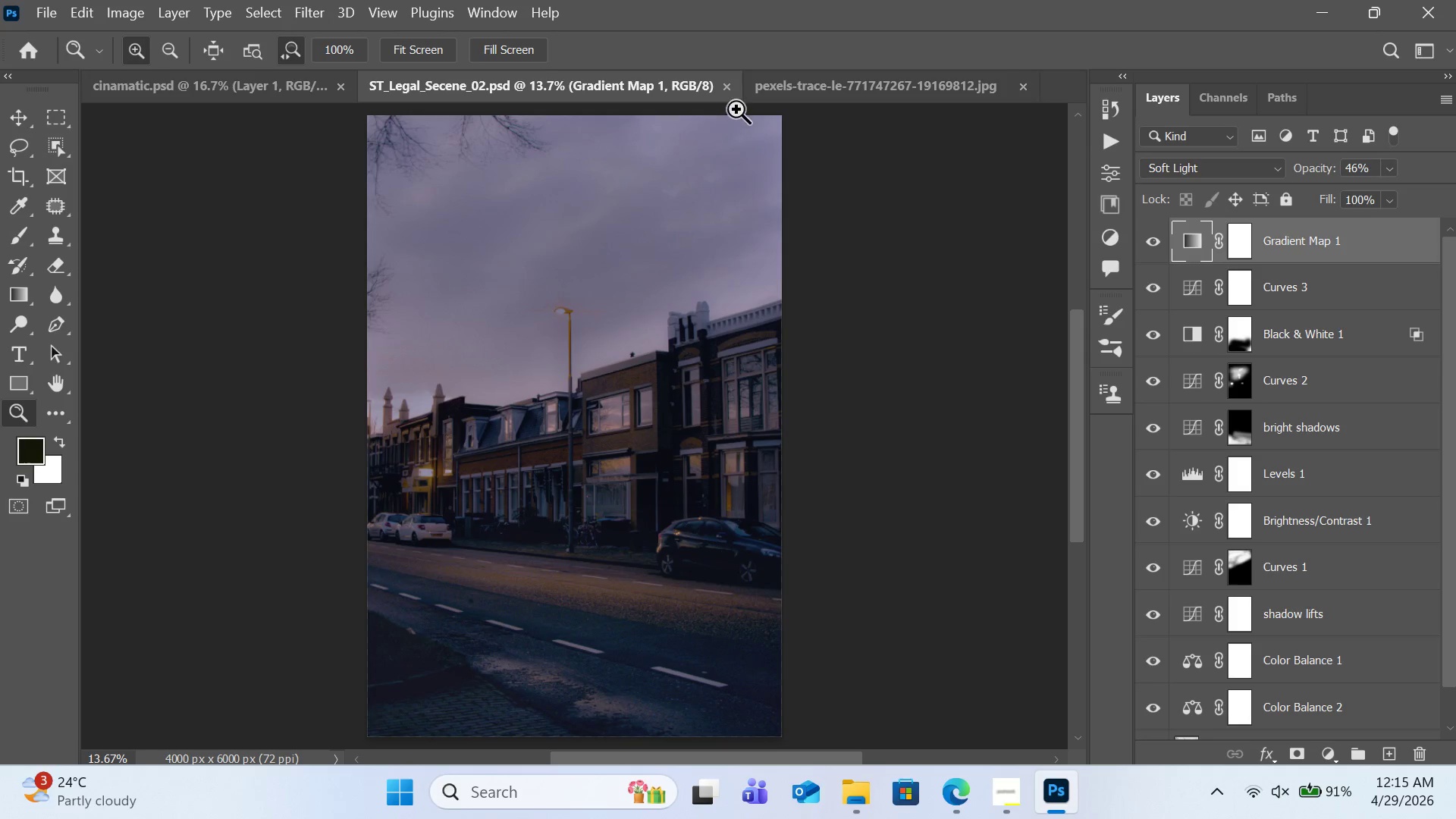 
left_click([723, 91])
 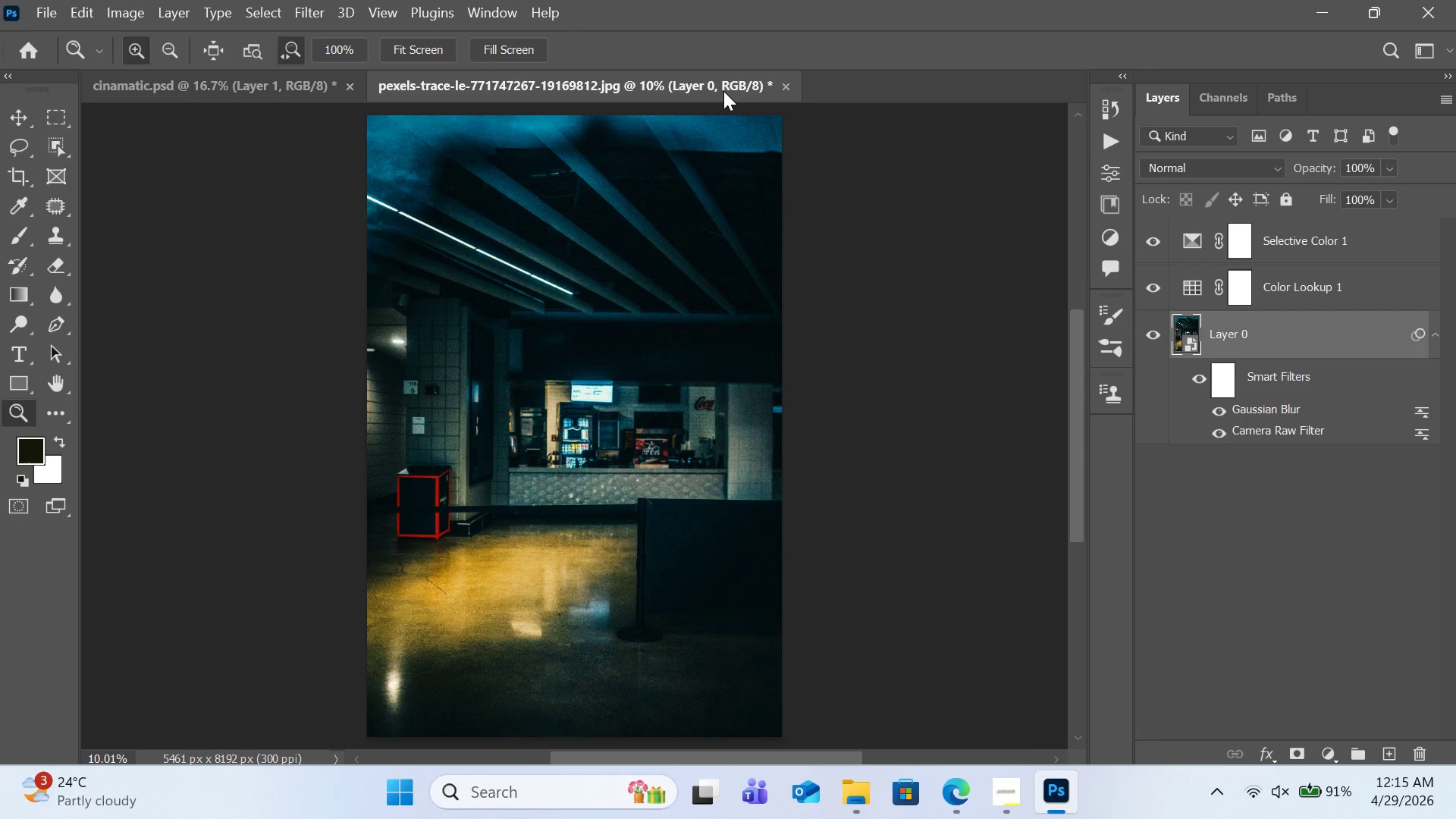 
mouse_move([681, 83])
 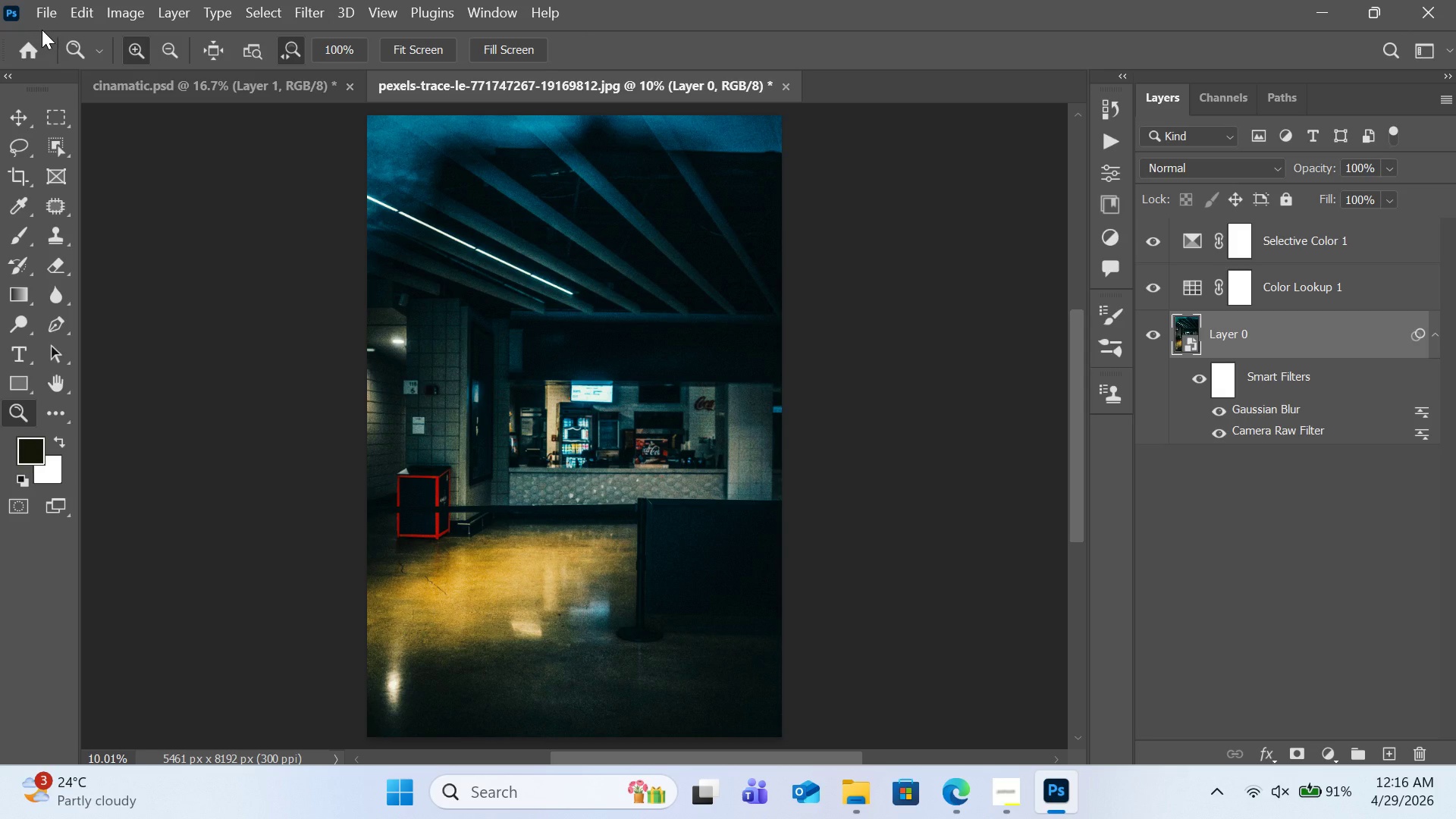 
left_click([45, 20])
 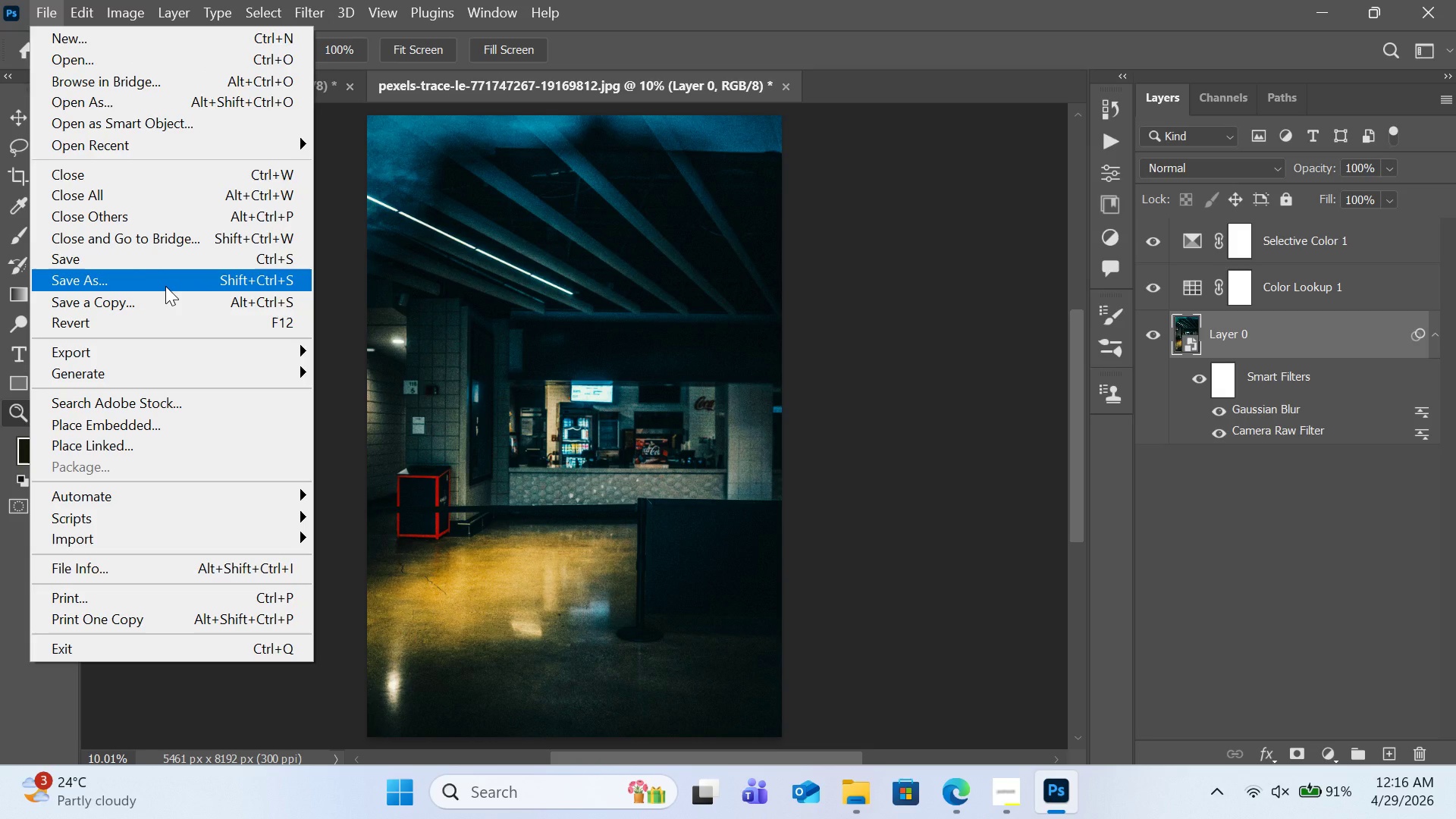 
left_click([165, 286])
 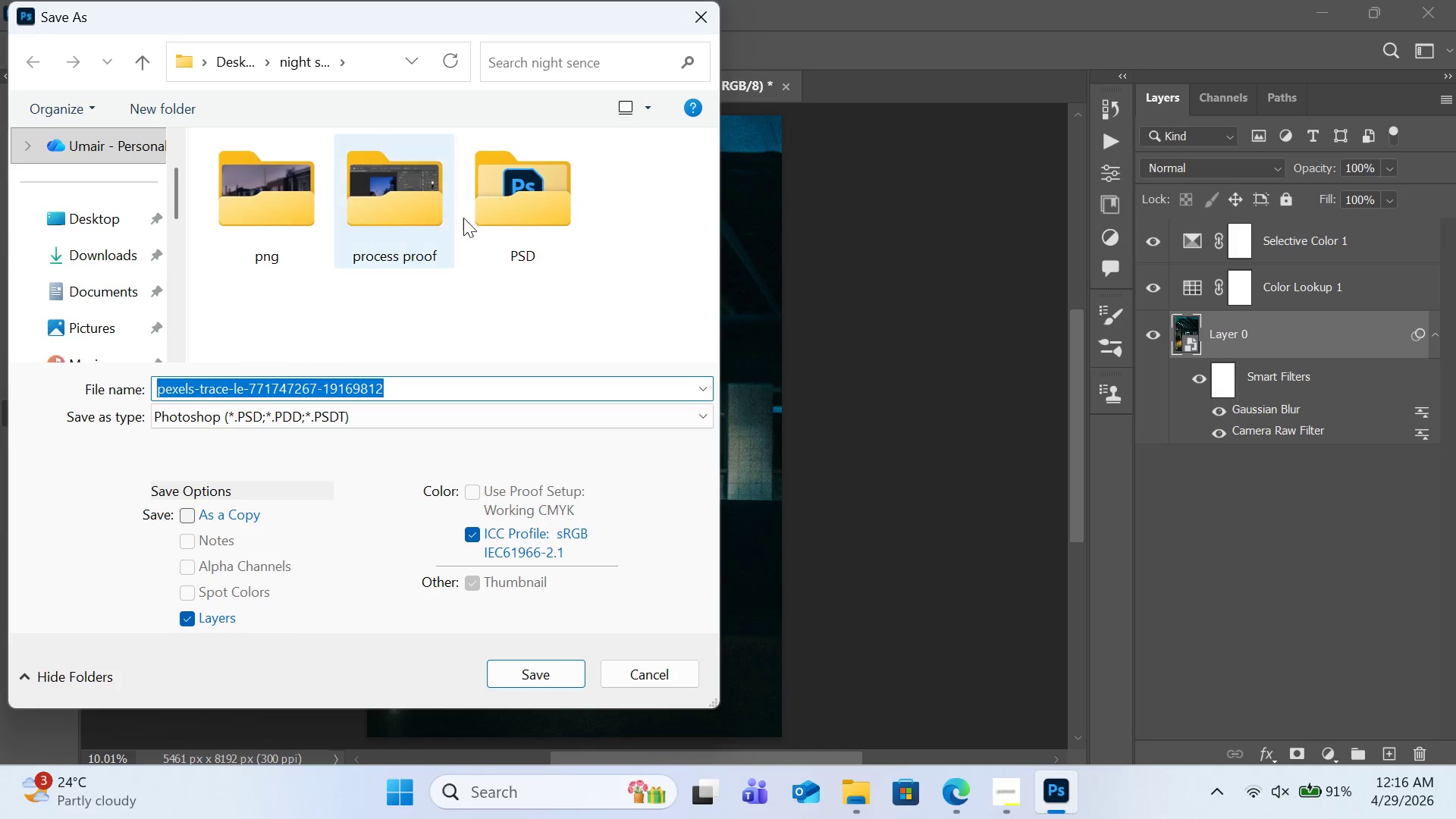 
double_click([522, 196])
 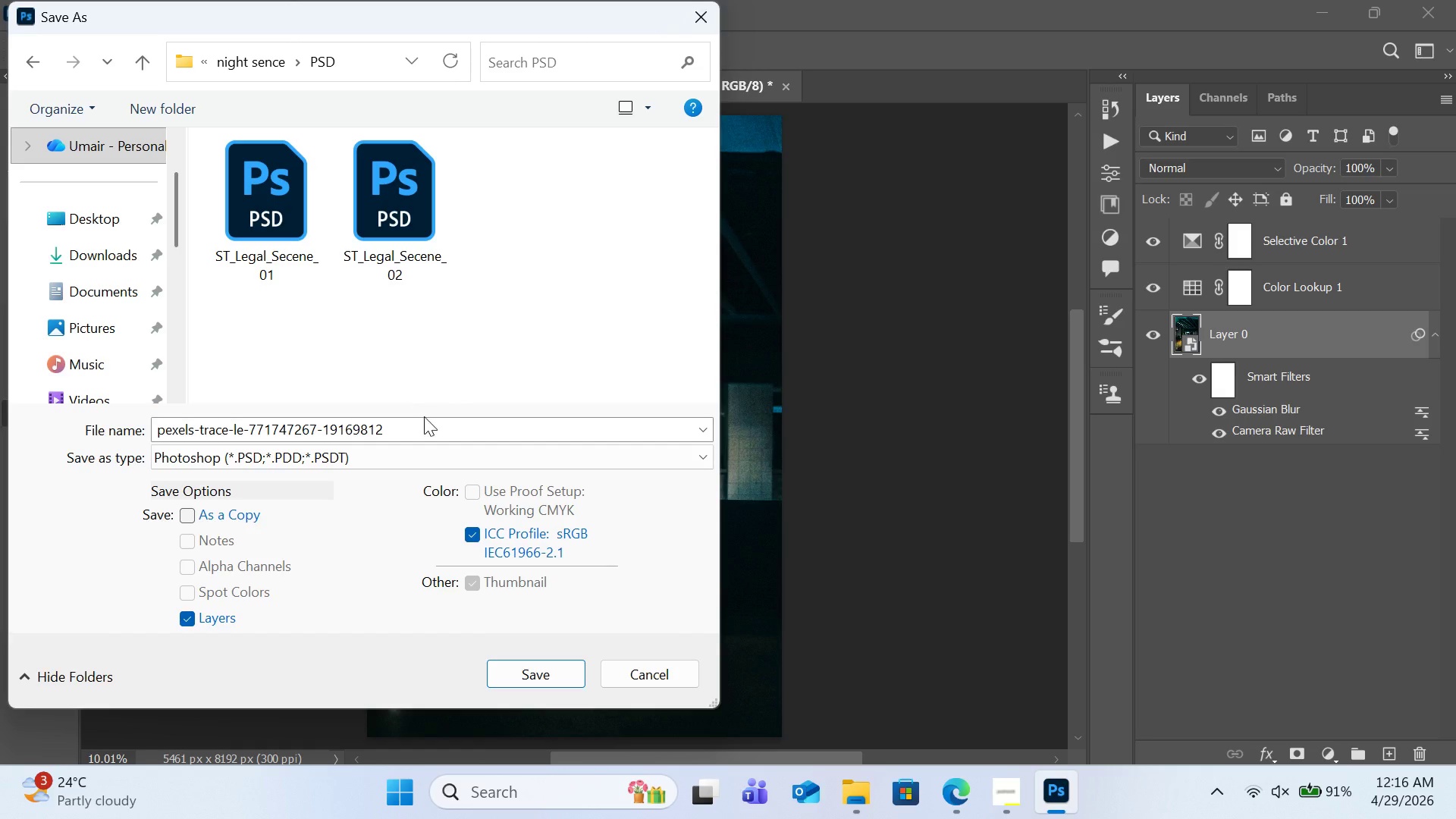 
left_click([426, 438])
 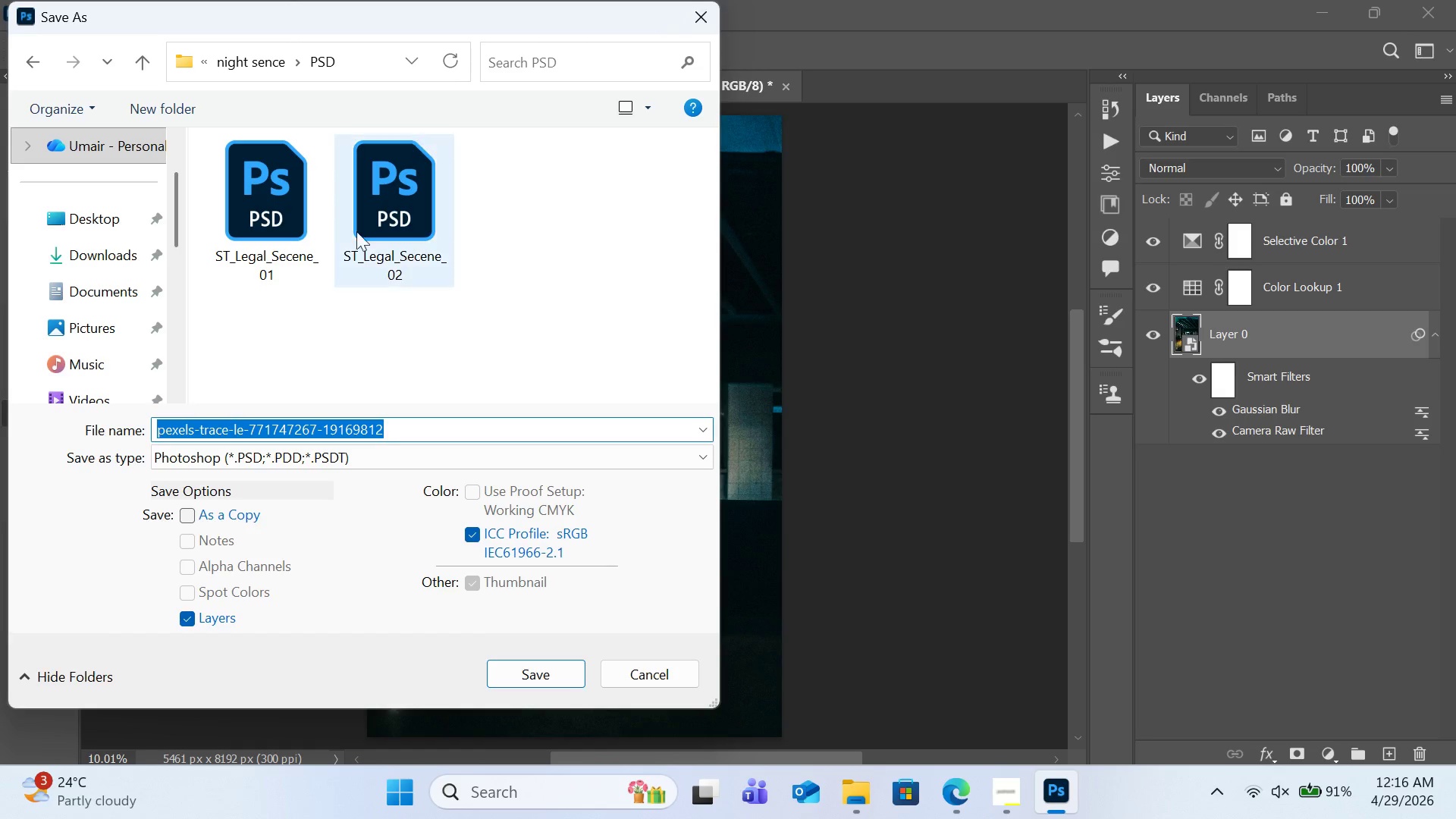 
double_click([237, 230])
 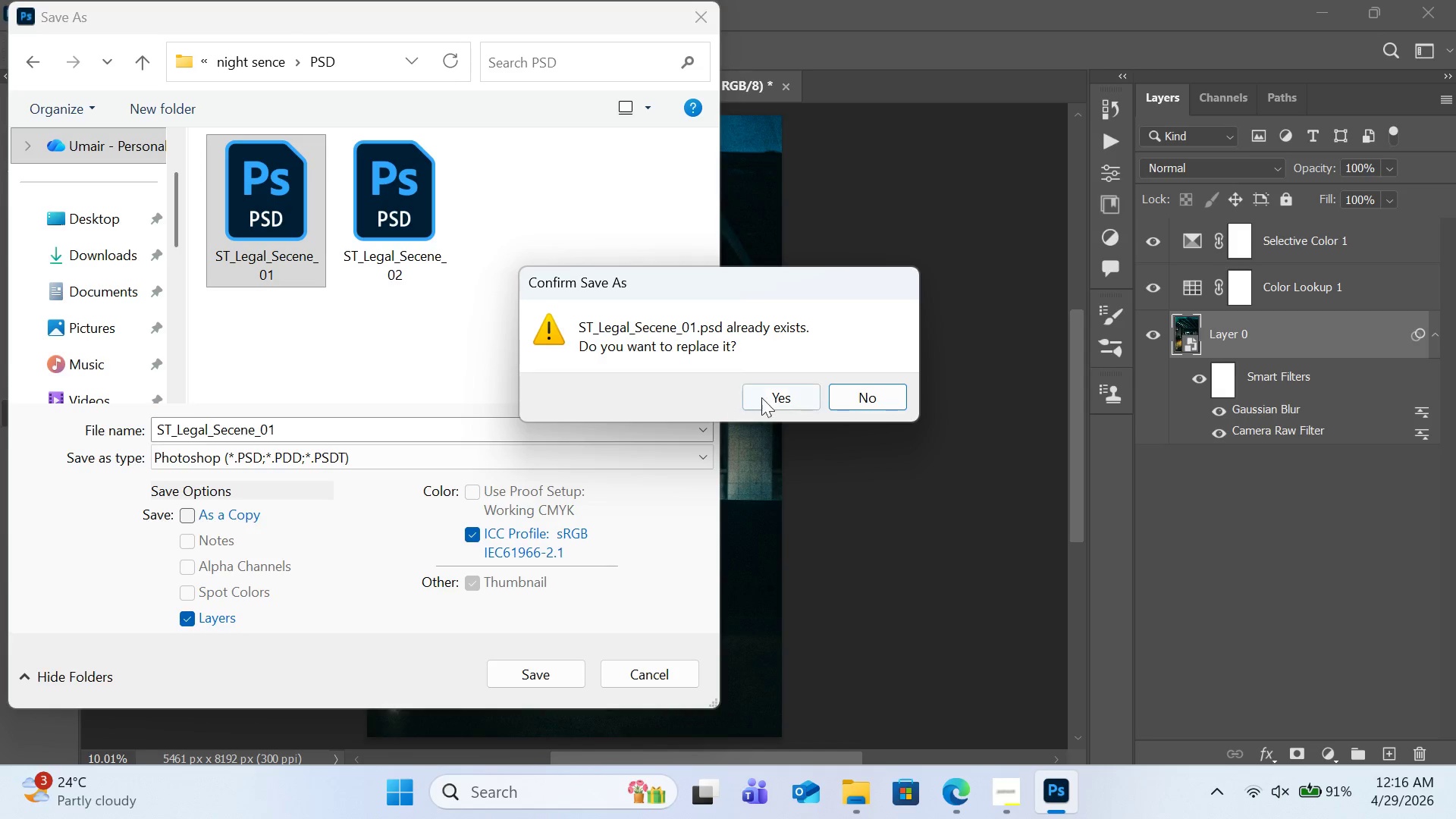 
left_click([852, 400])
 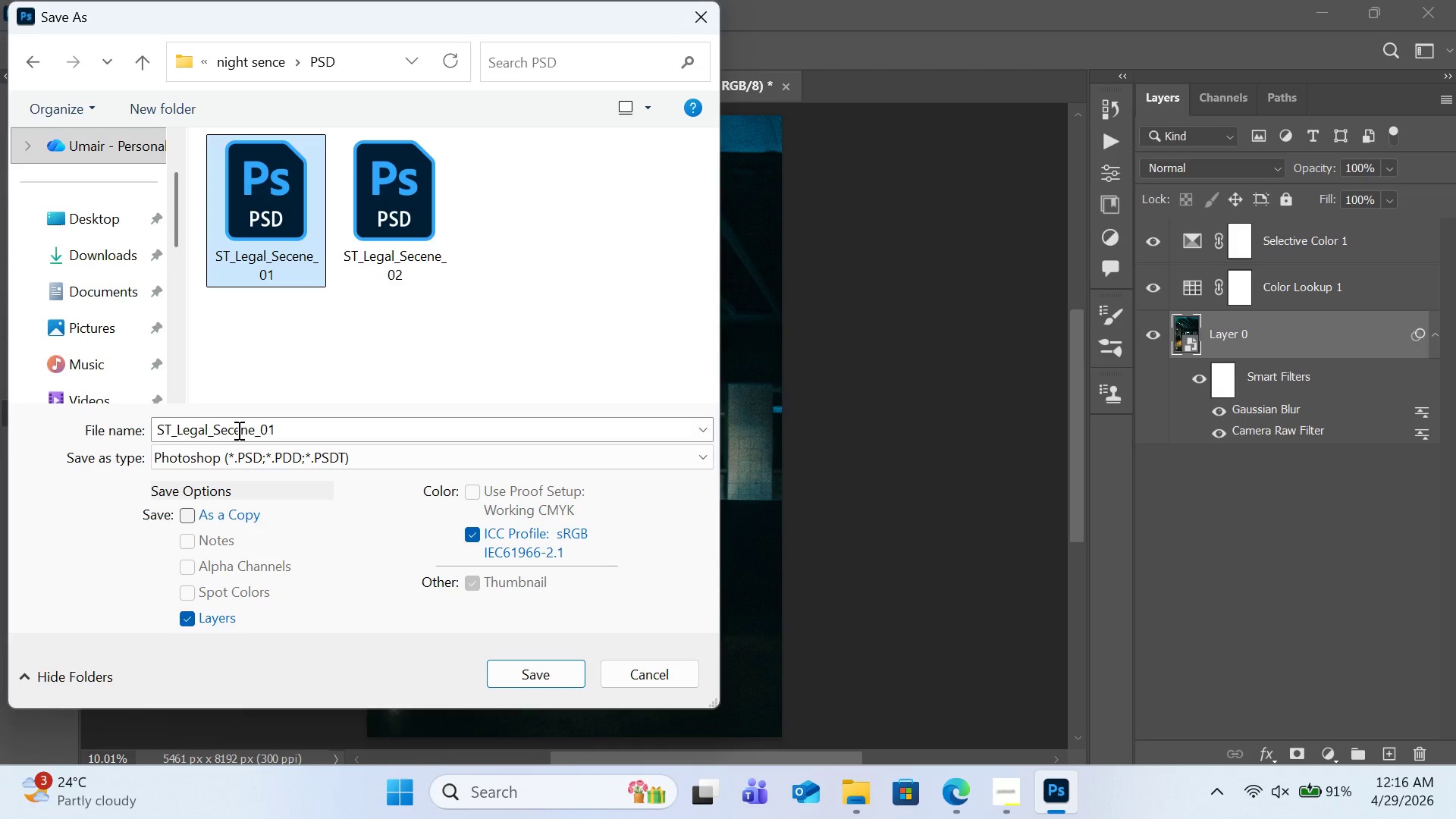 
left_click([230, 430])
 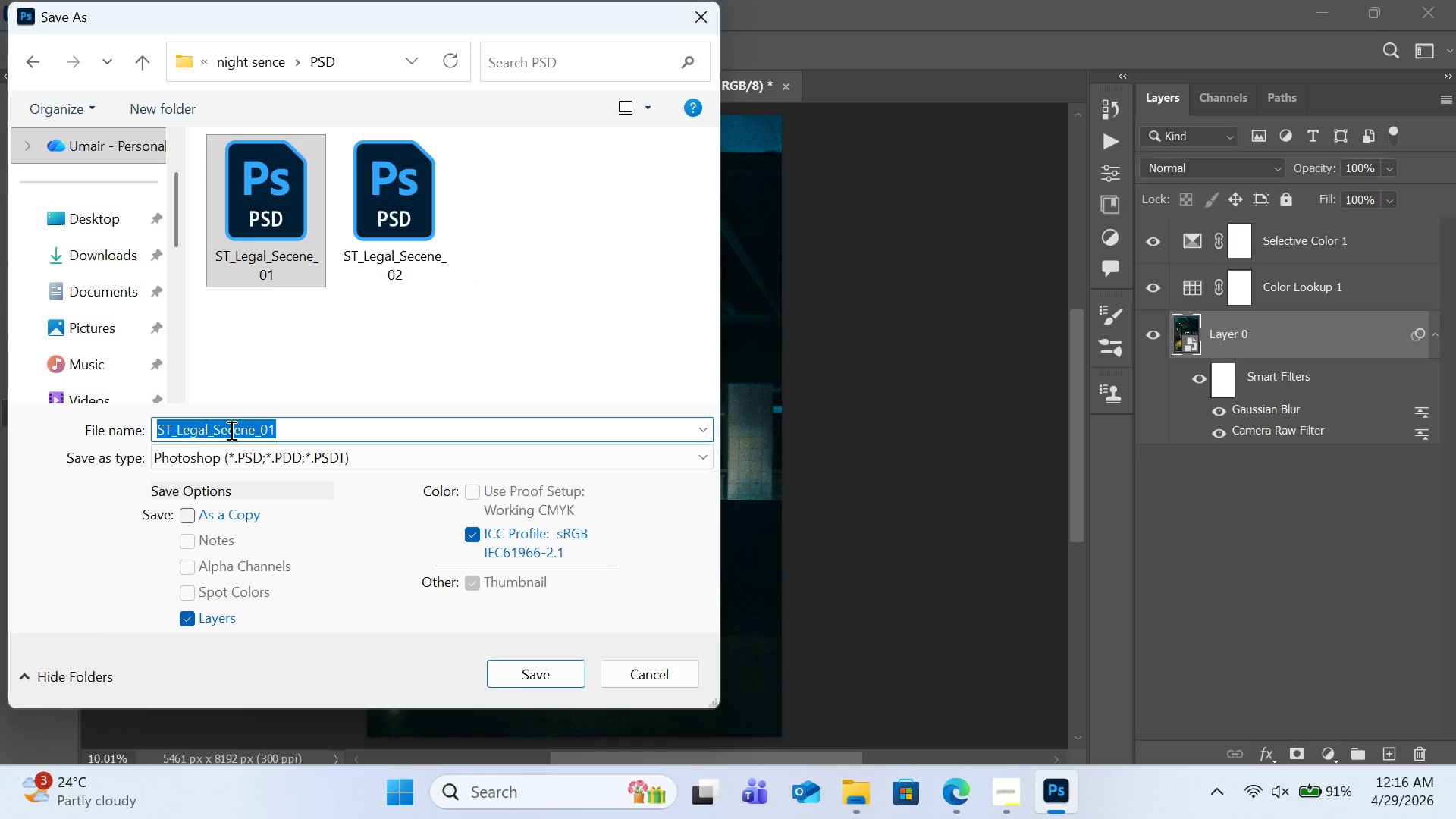 
left_click([230, 430])
 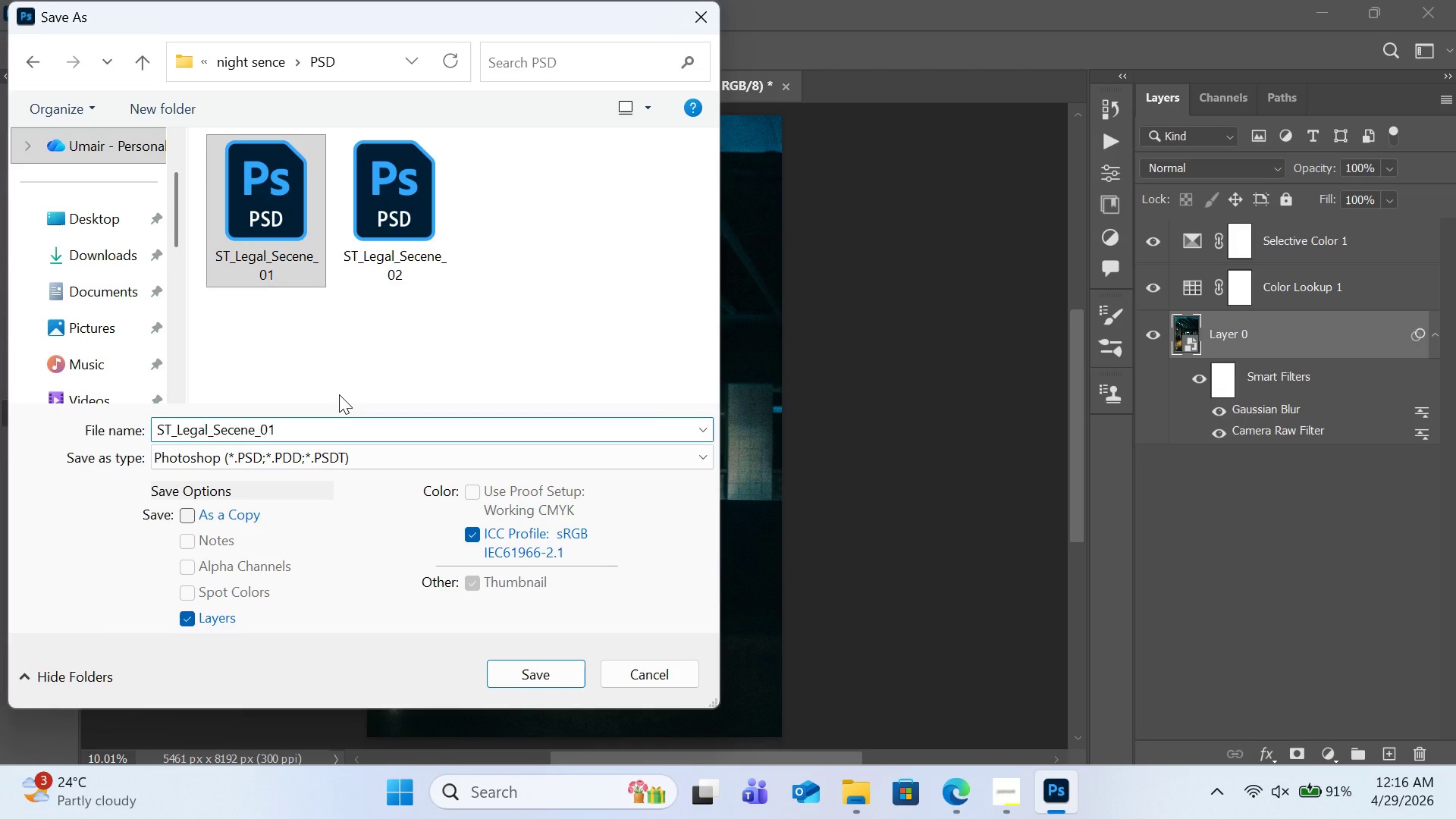 
key(Backspace)
 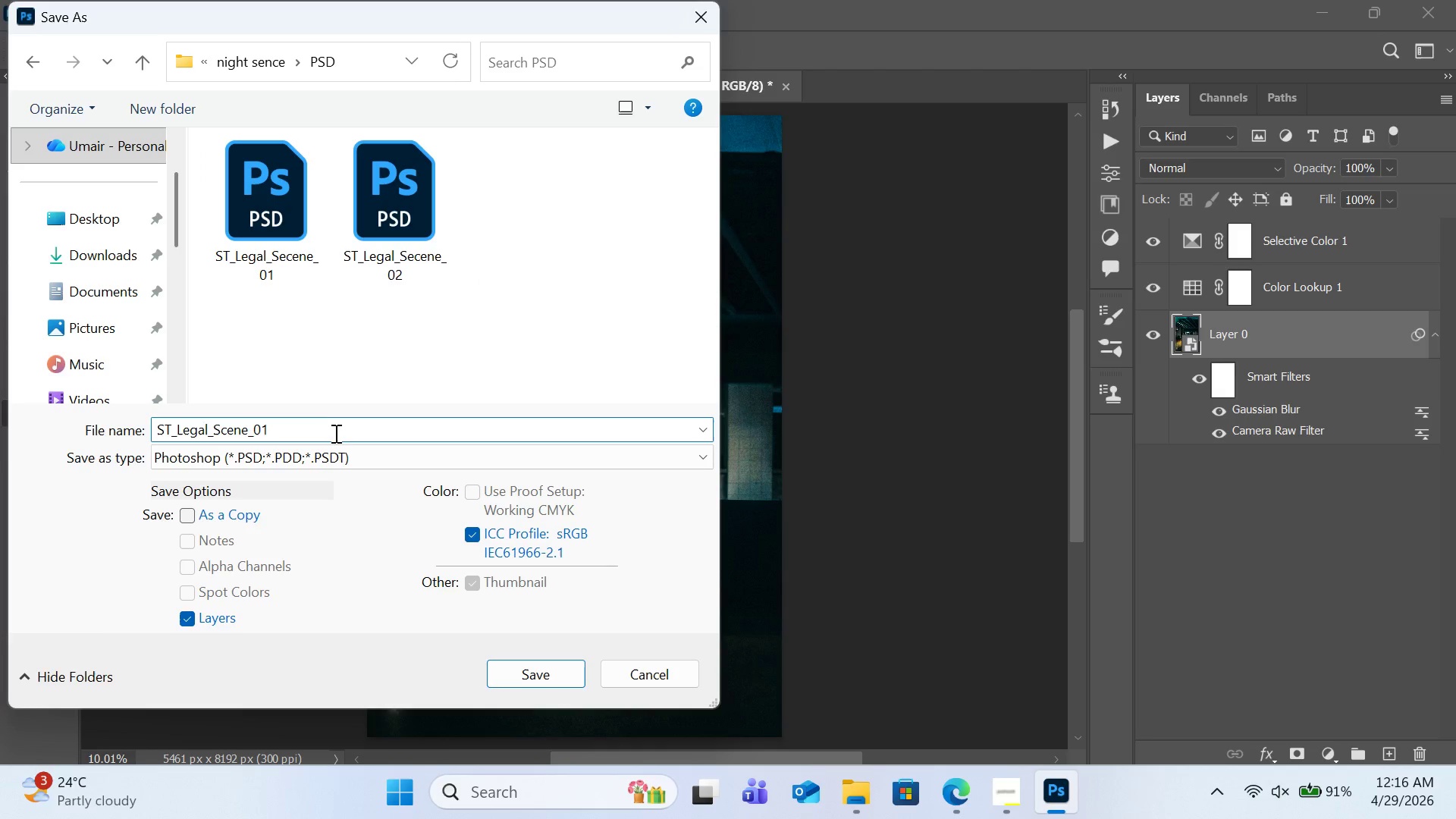 
left_click([332, 437])
 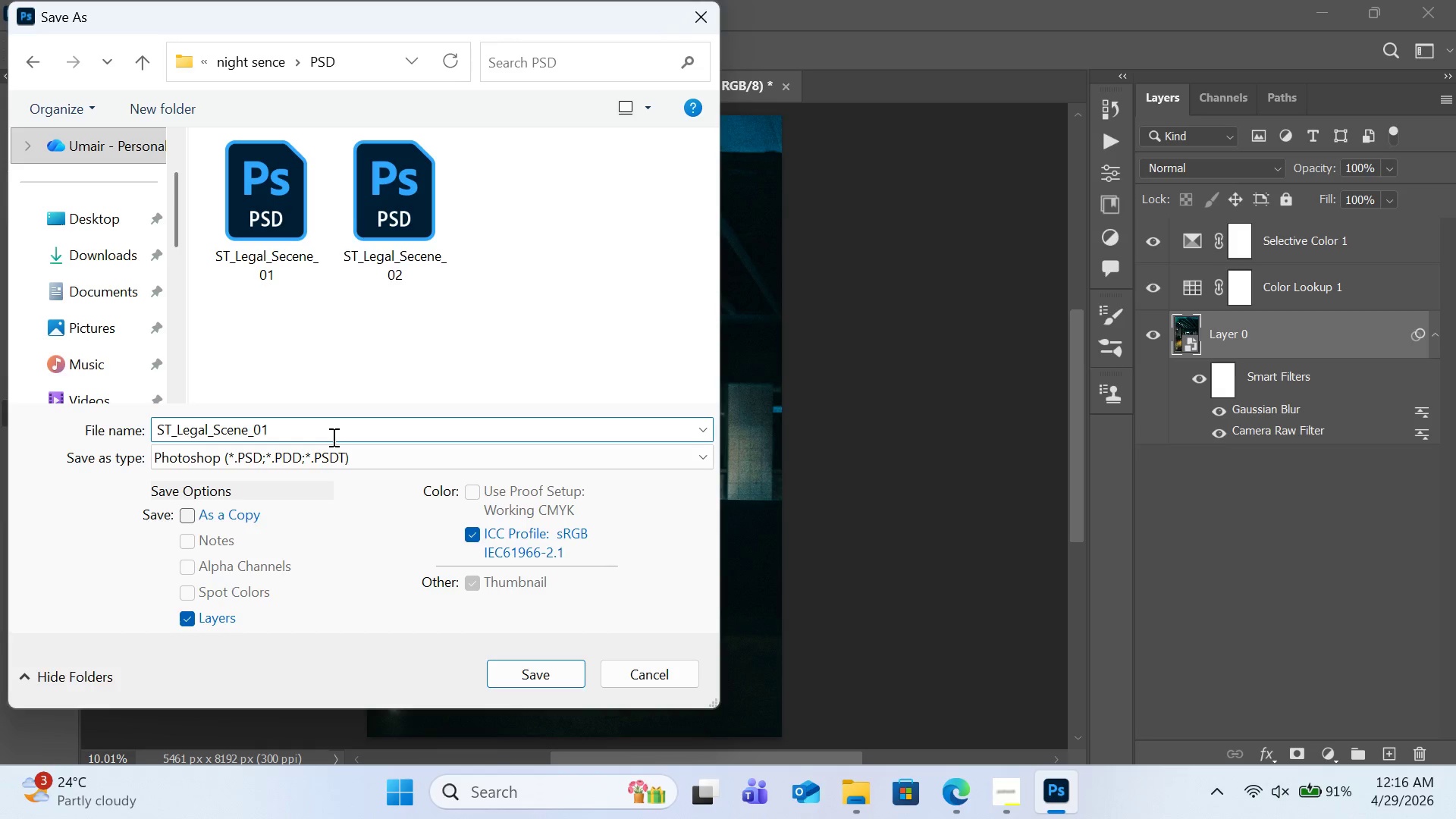 
key(Backspace)
 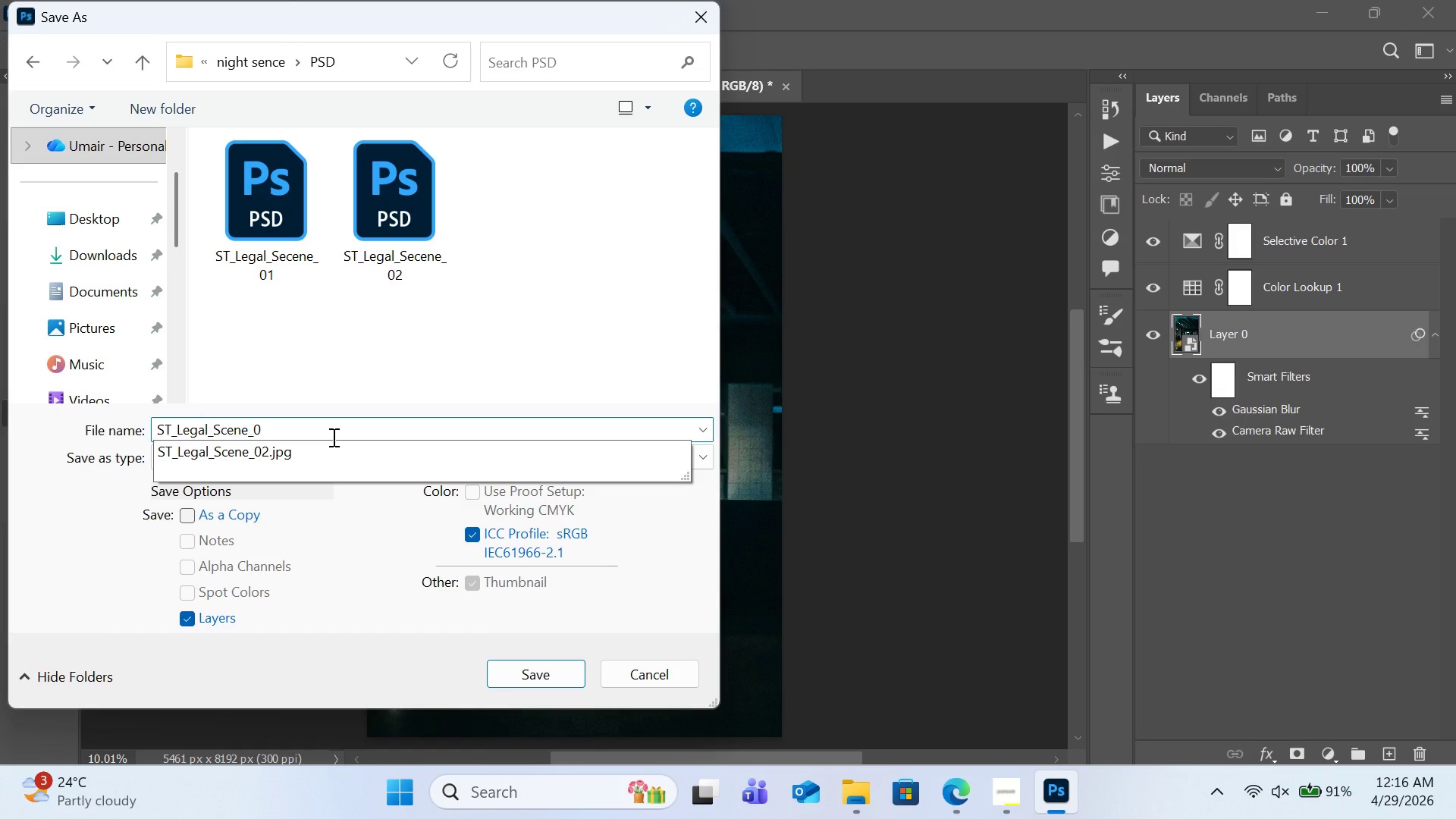 
key(3)
 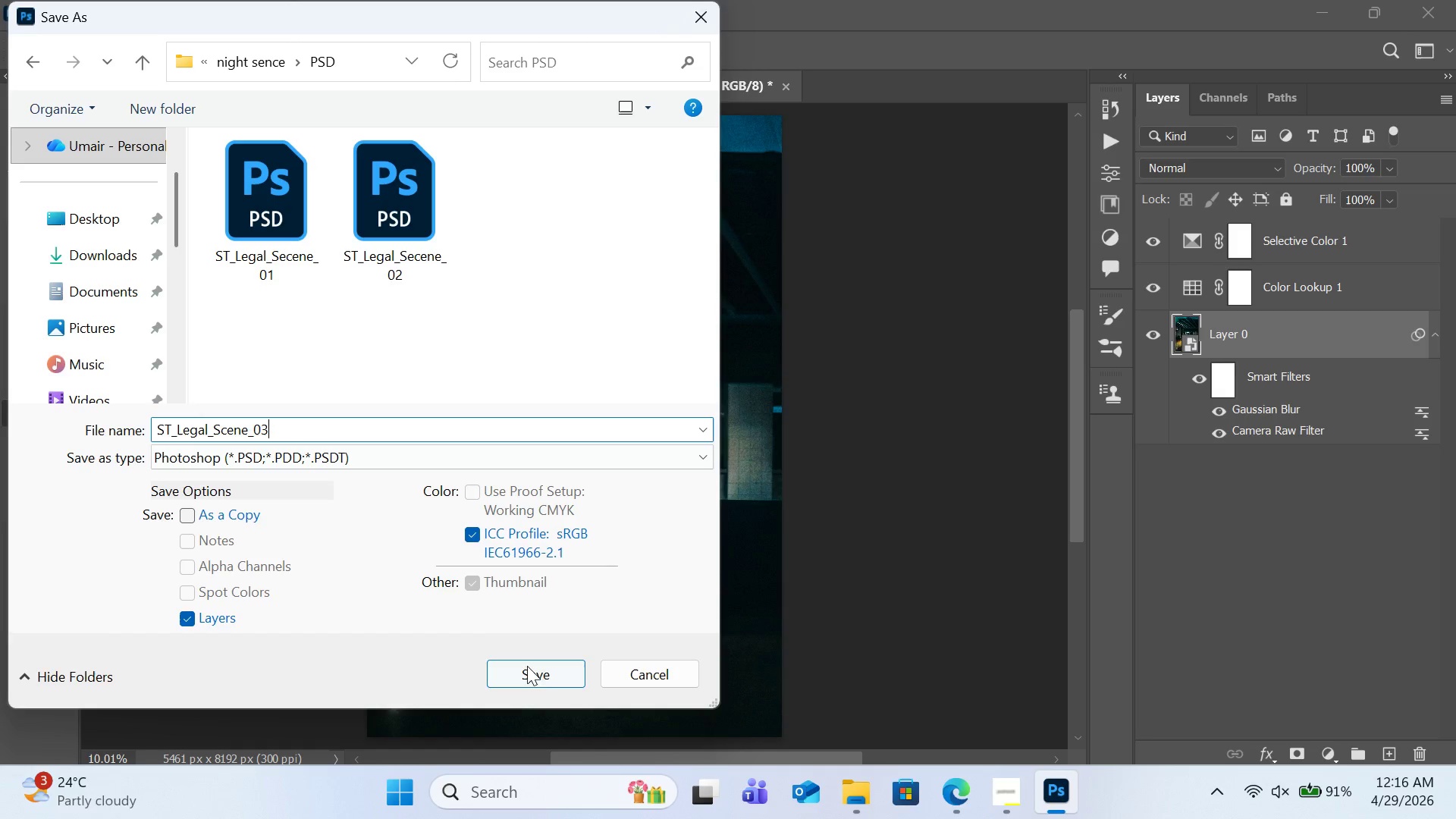 
left_click([537, 669])
 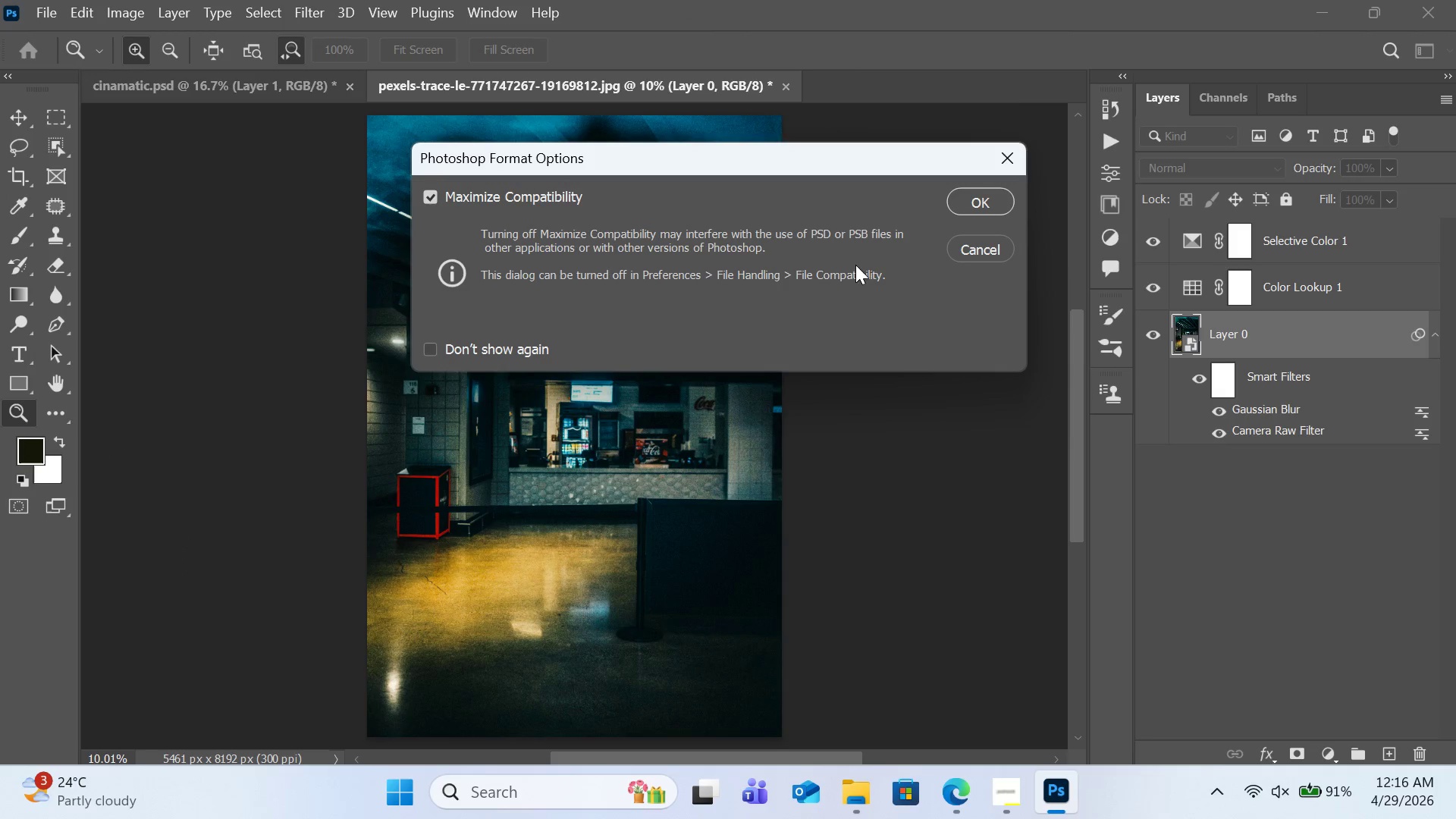 
left_click([965, 207])
 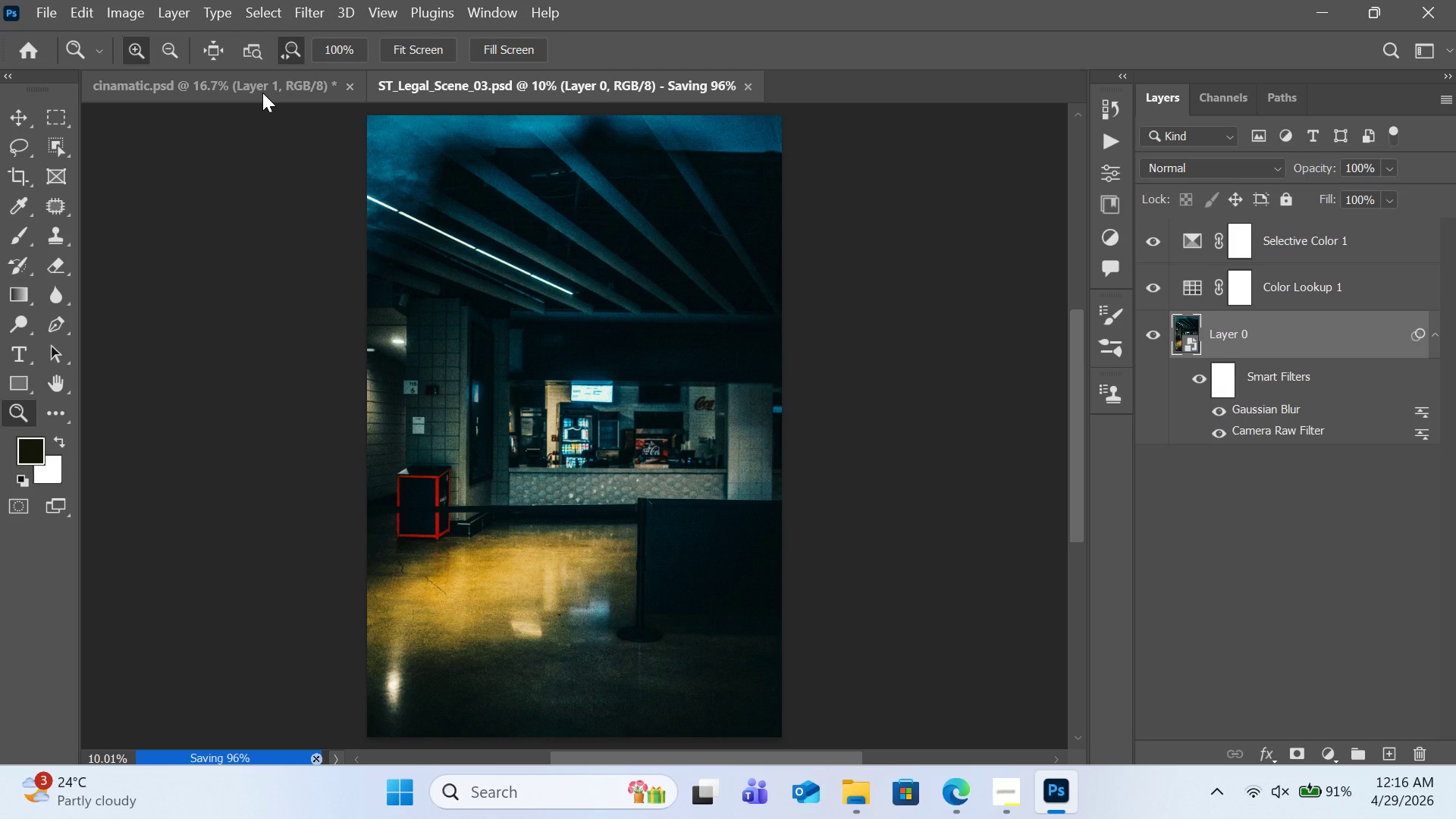 
wait(24.66)
 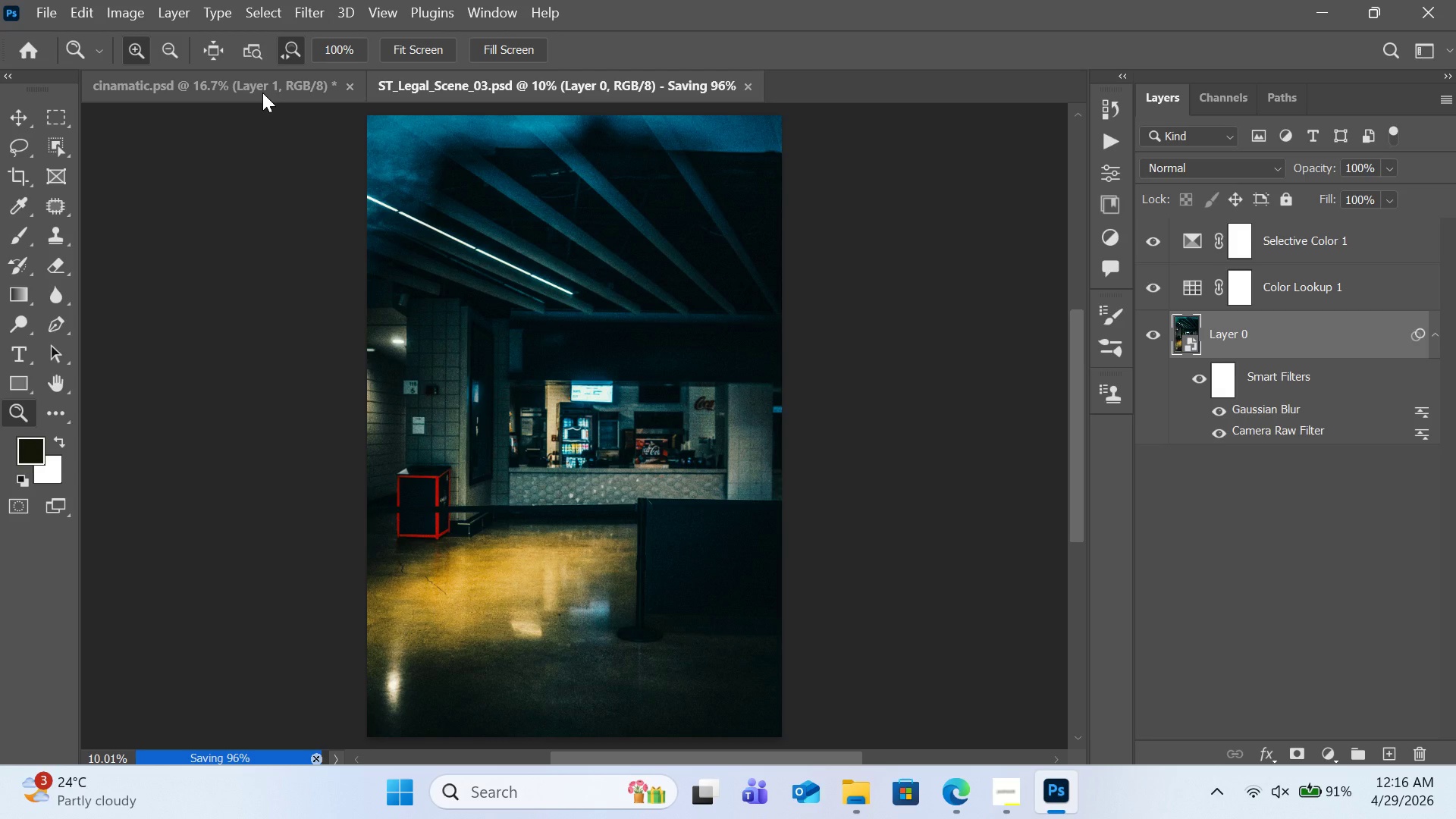 
left_click([668, 83])
 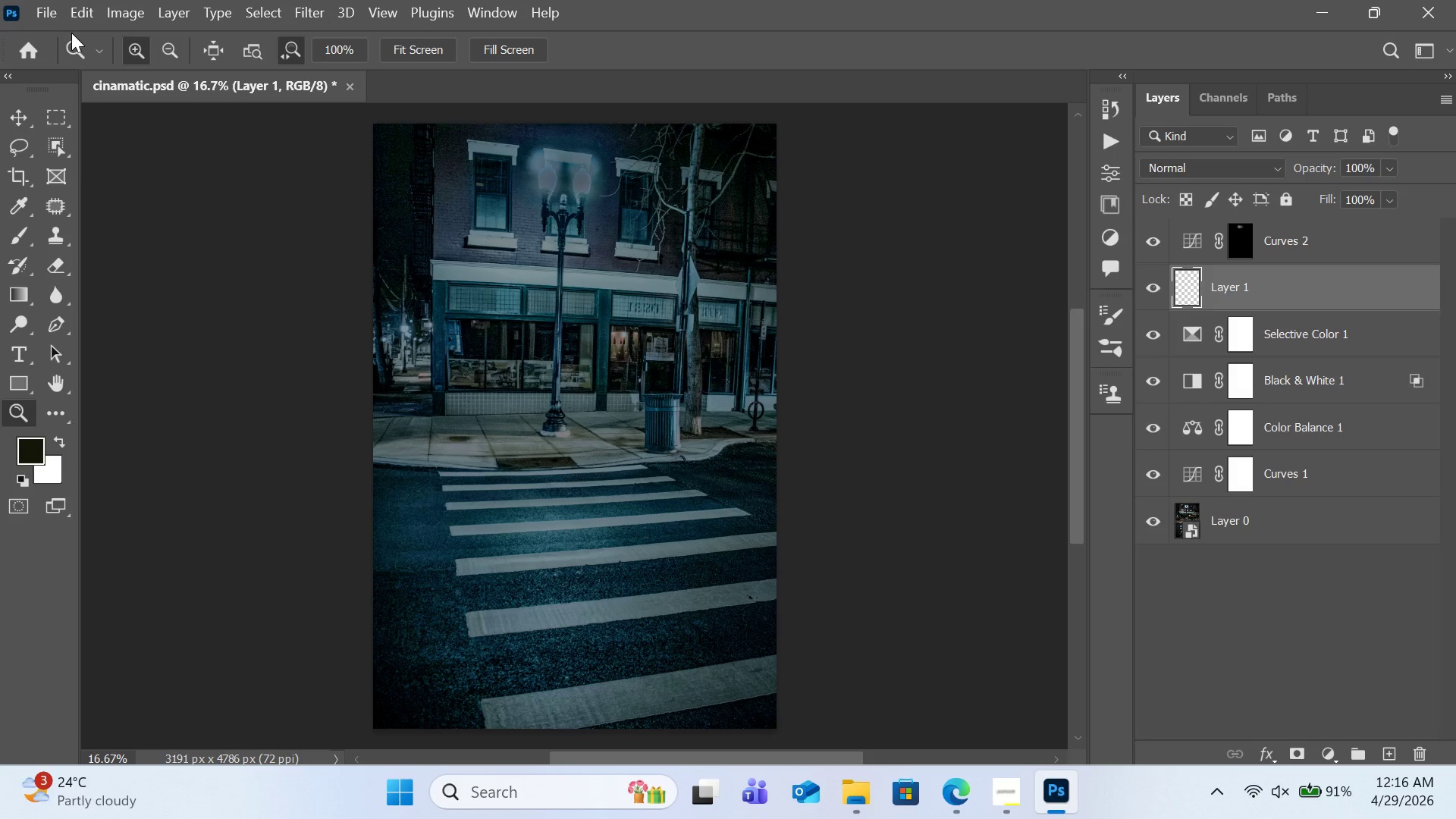 
wait(7.2)
 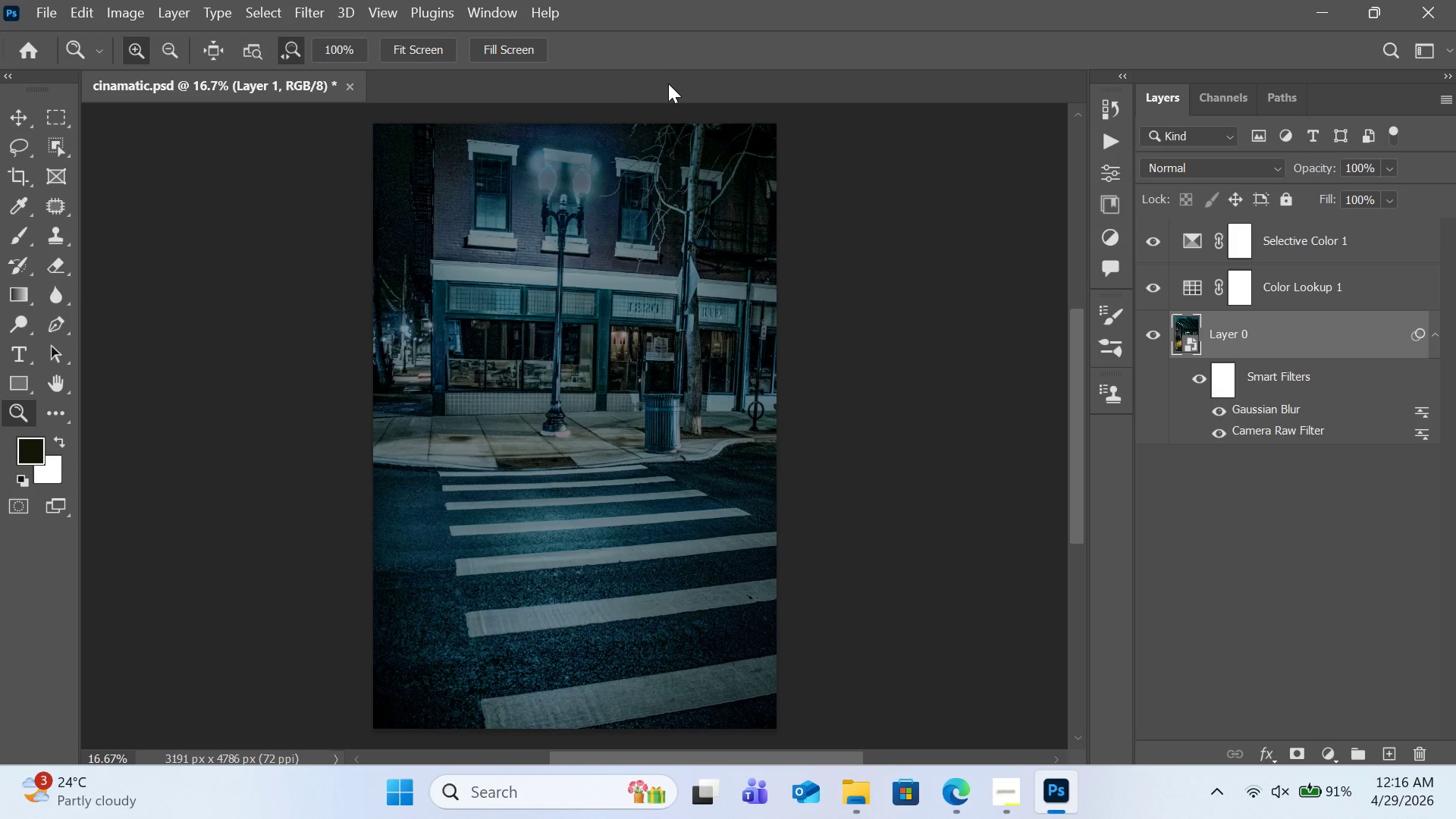 
left_click([38, 18])
 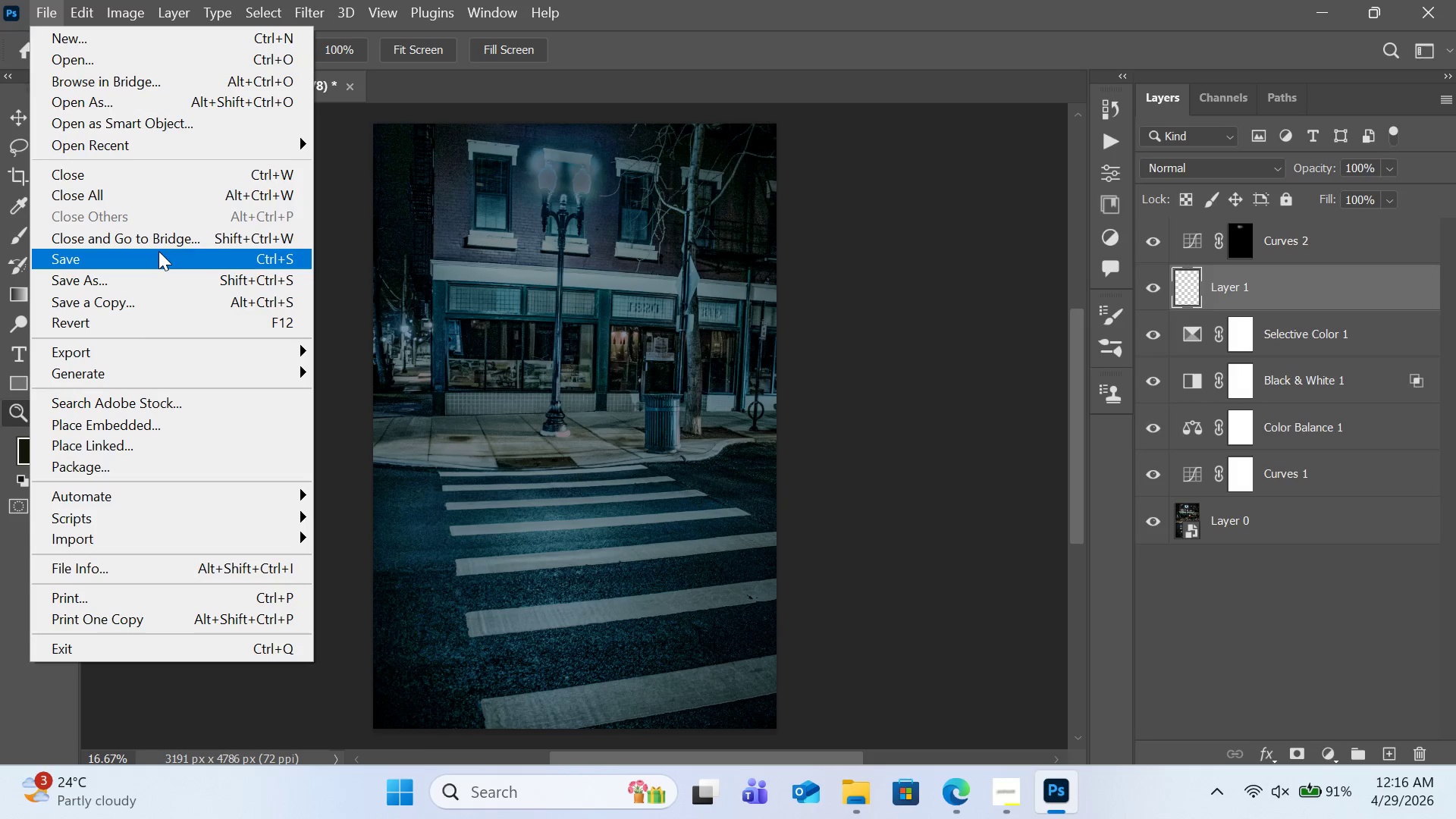 
left_click([164, 270])
 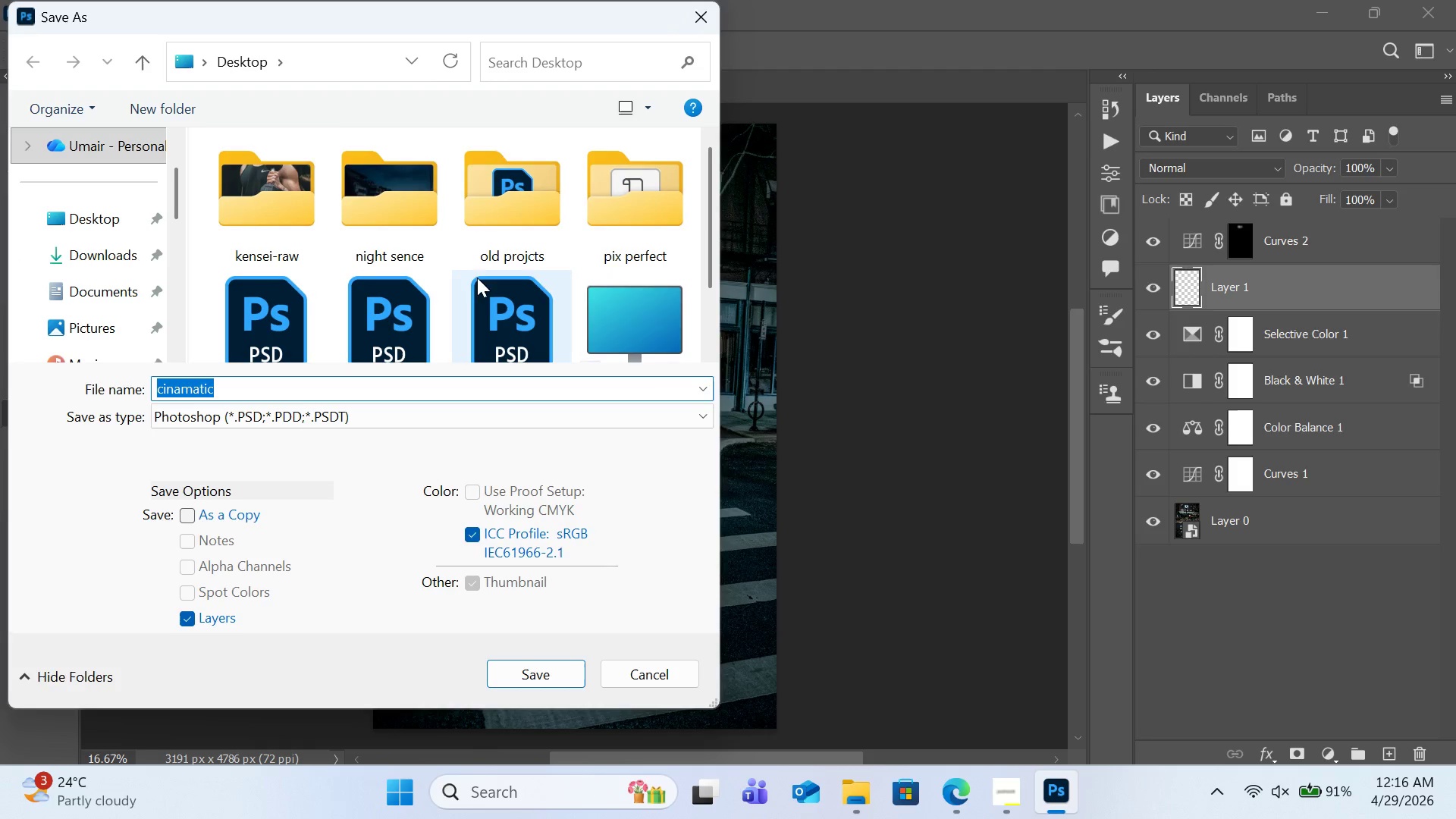 
scroll: coordinate [466, 233], scroll_direction: down, amount: 1.0
 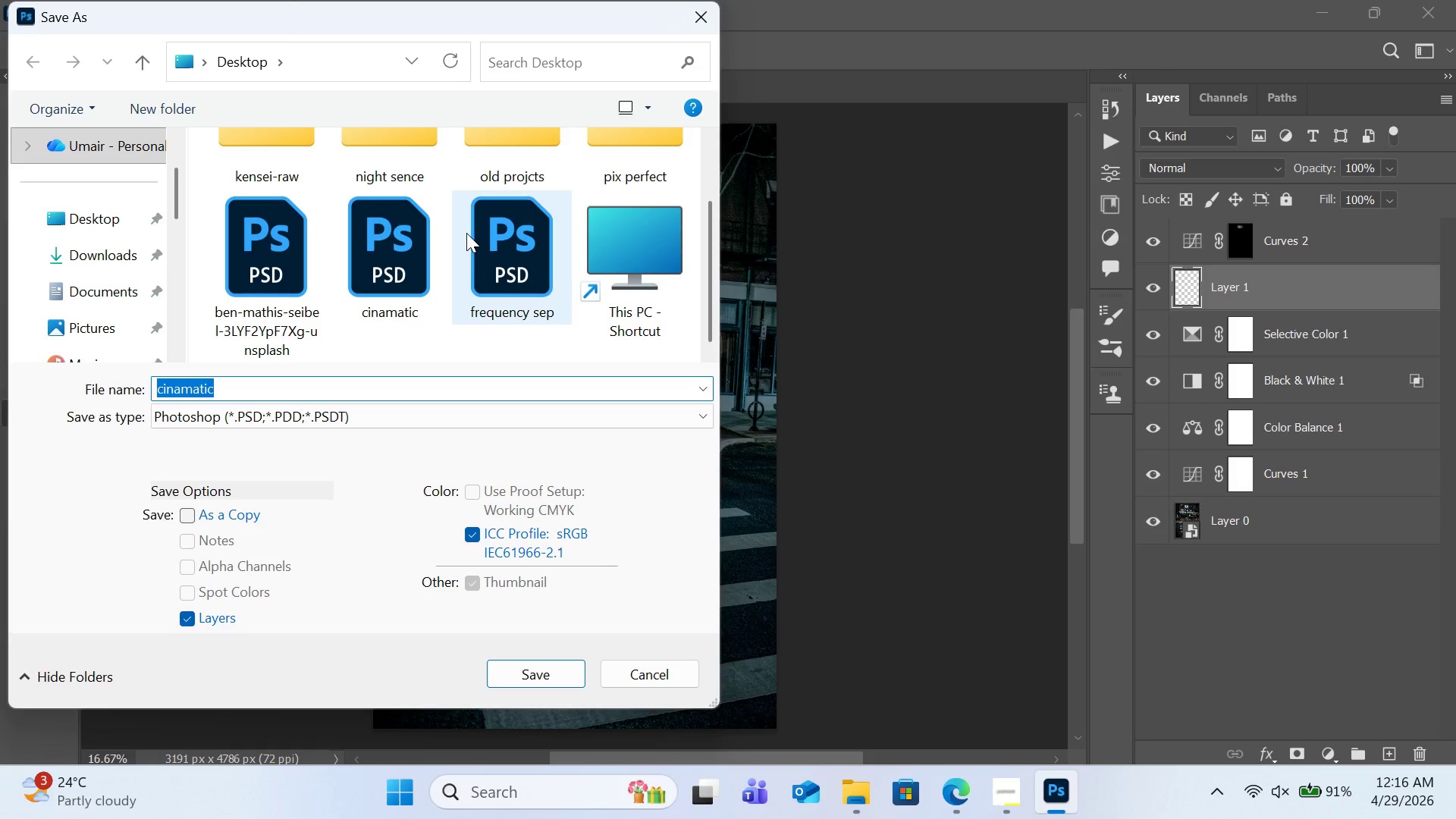 
scroll: coordinate [466, 233], scroll_direction: up, amount: 1.0
 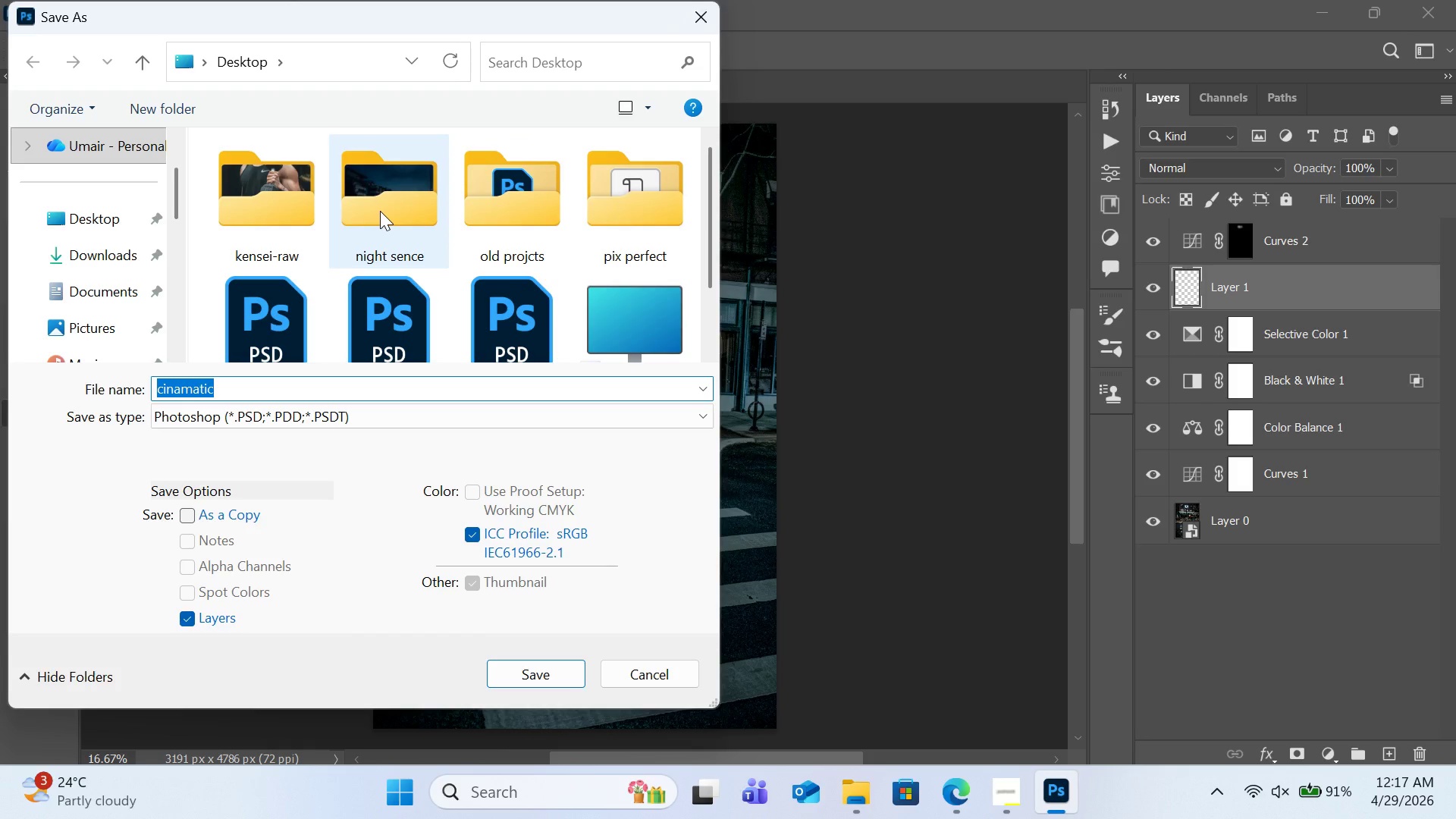 
double_click([380, 211])
 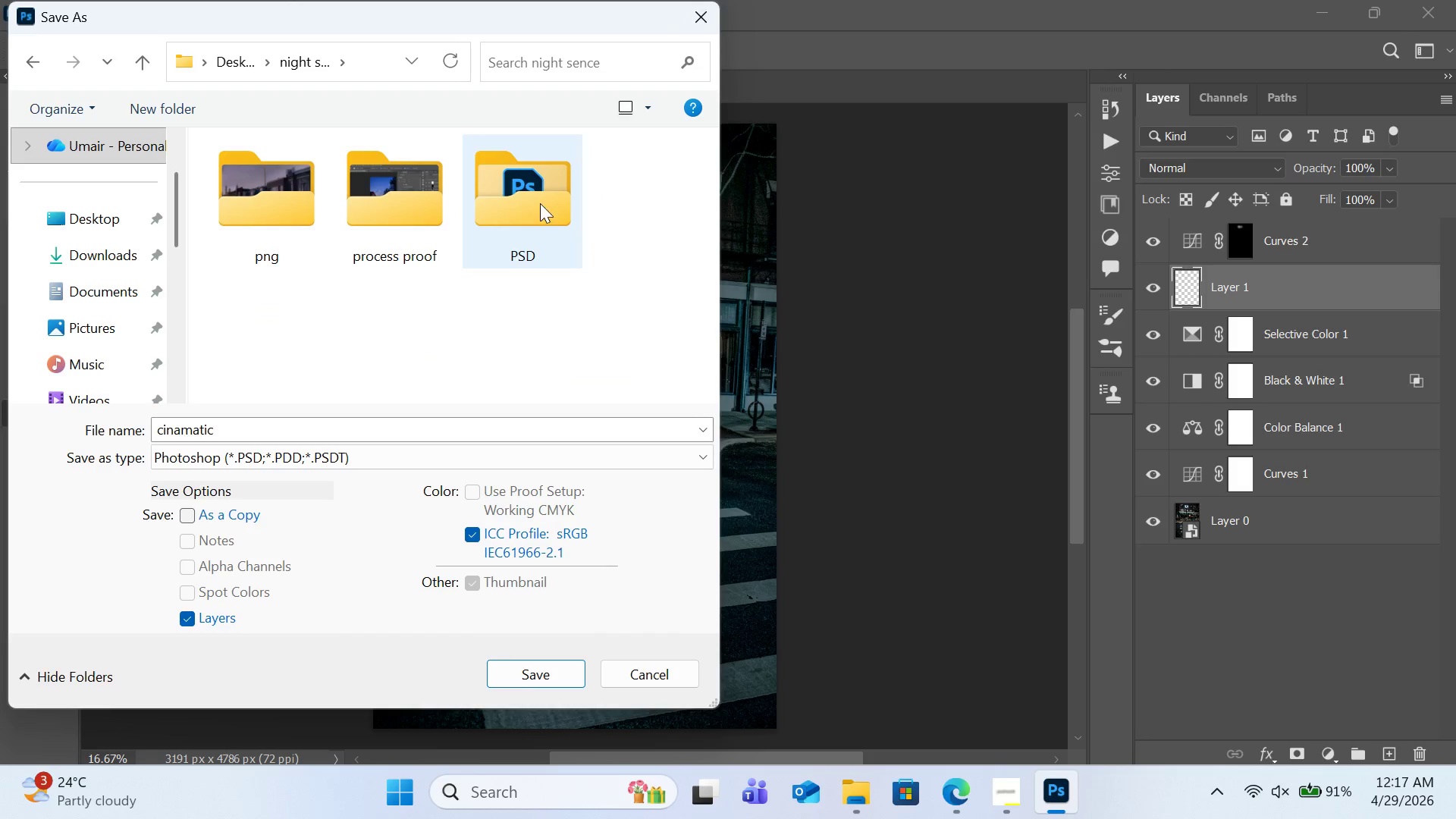 
double_click([540, 203])
 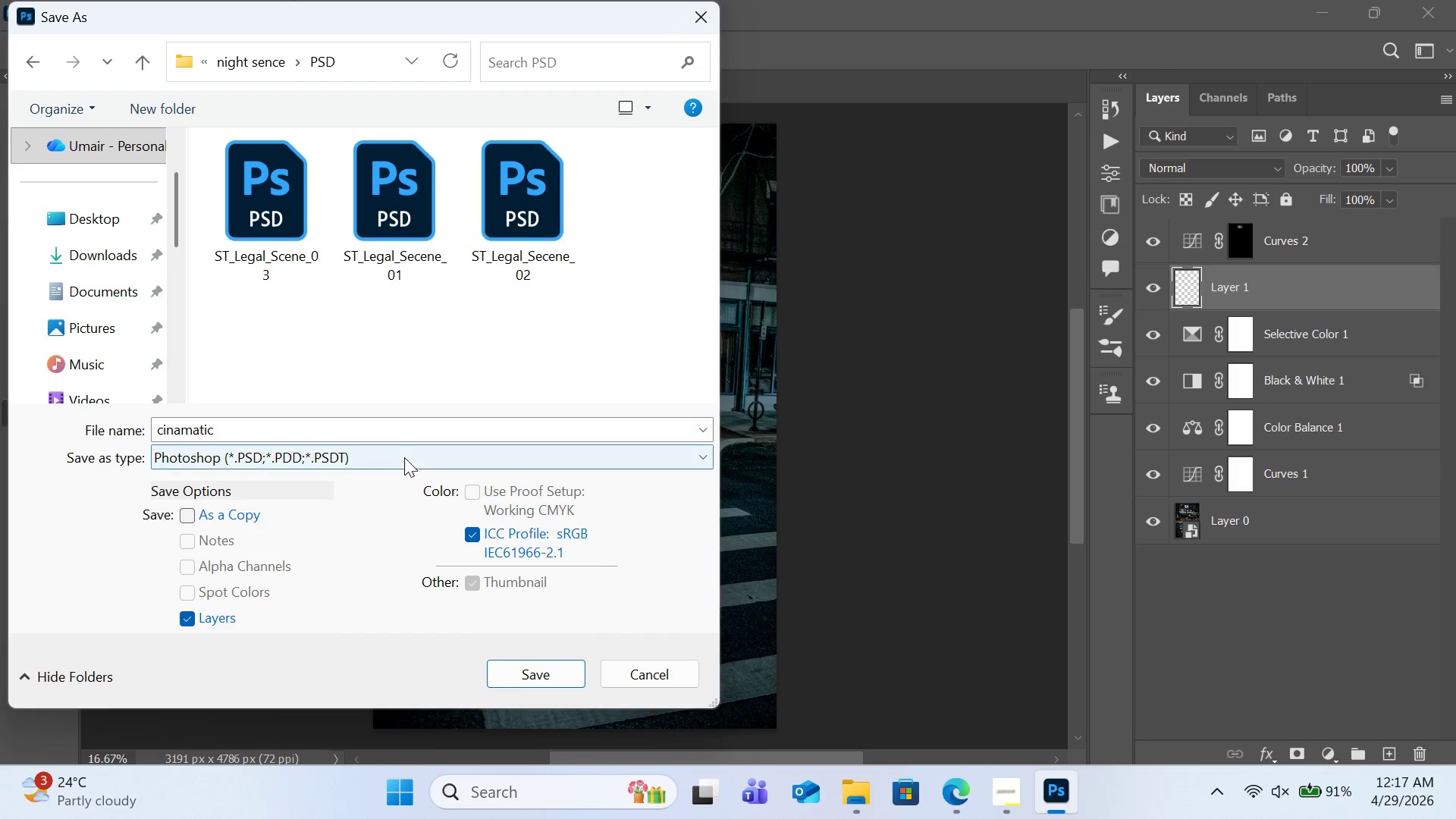 
left_click([347, 425])
 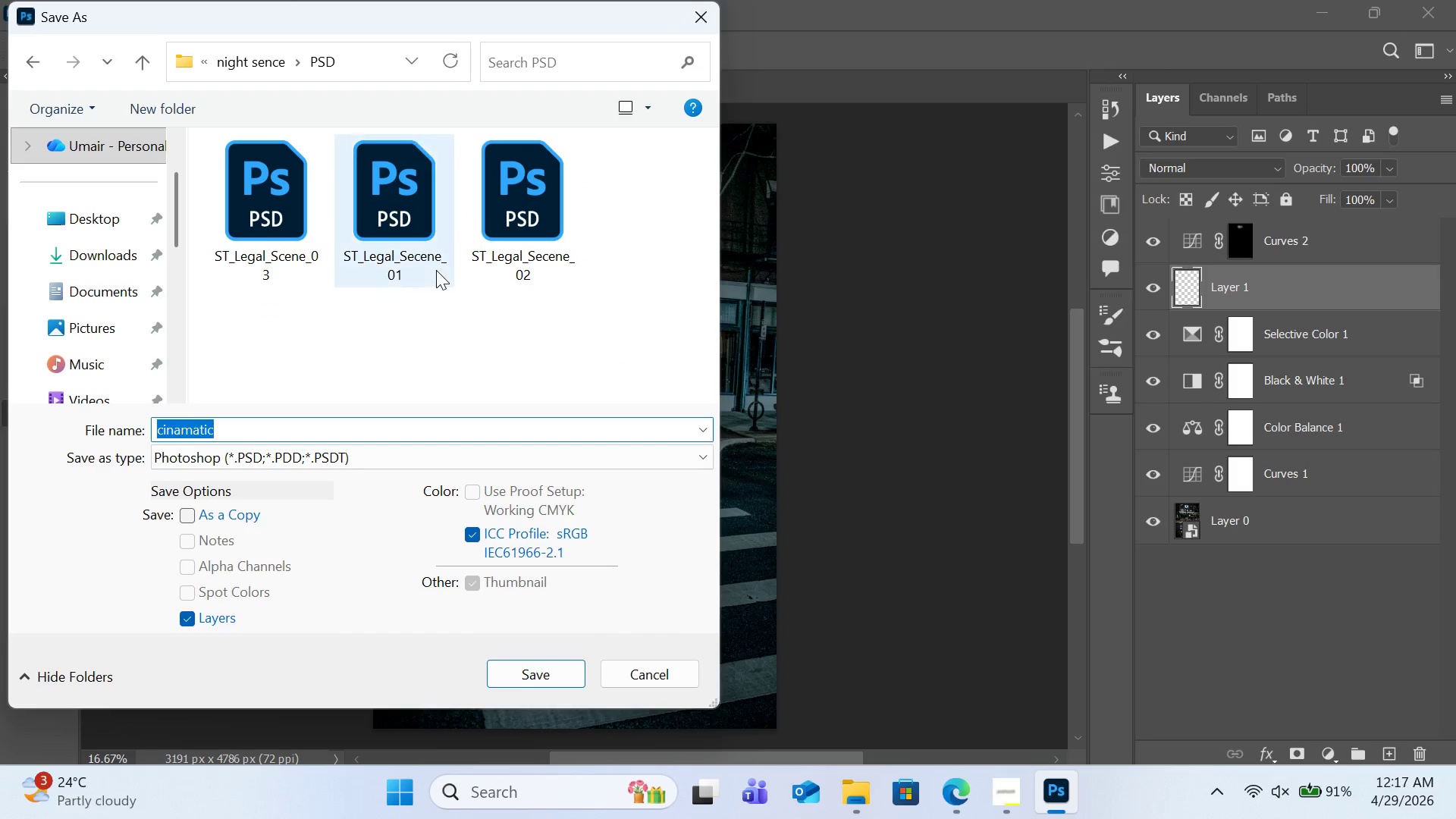 
left_click([281, 262])
 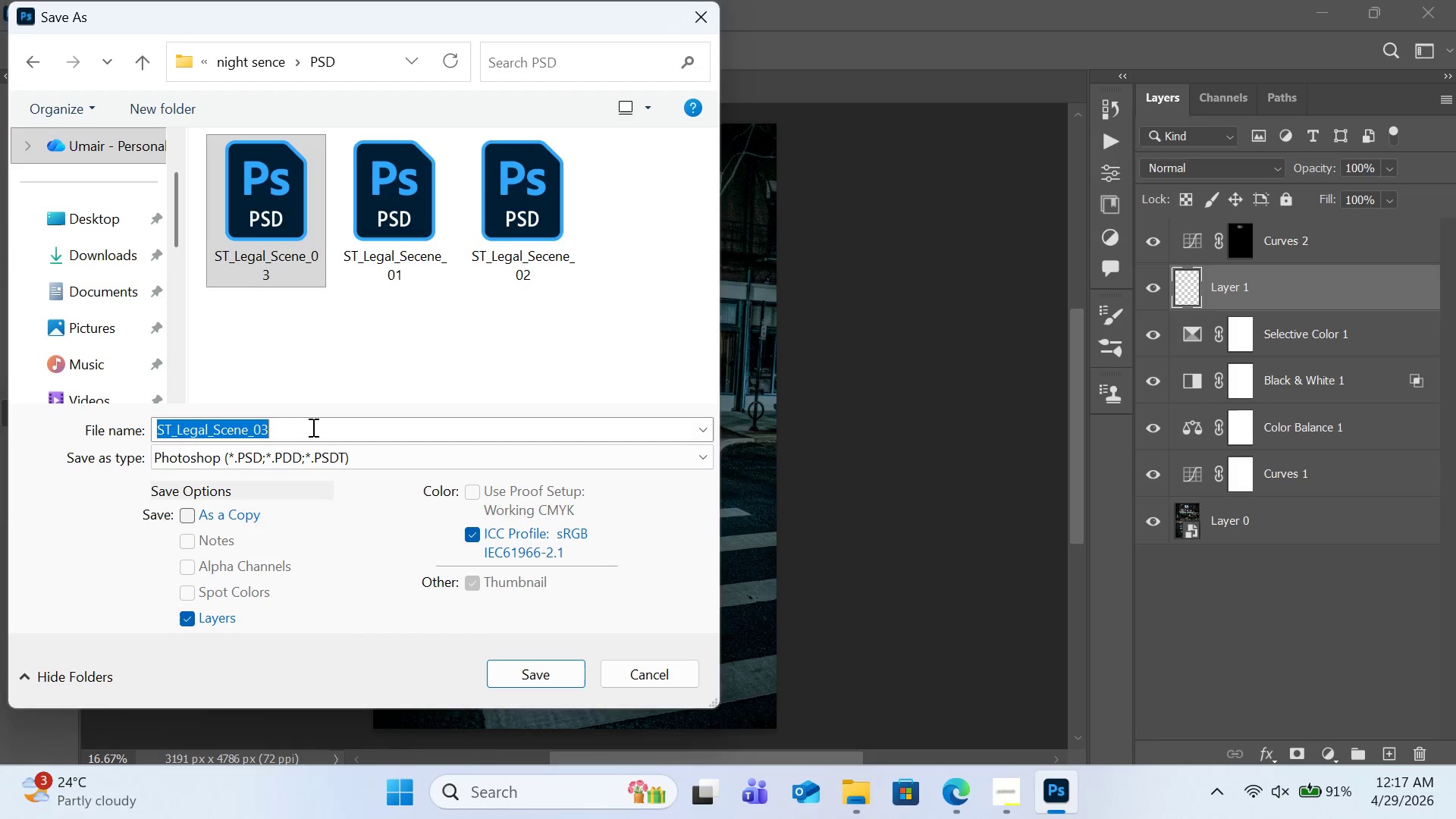 
double_click([312, 427])
 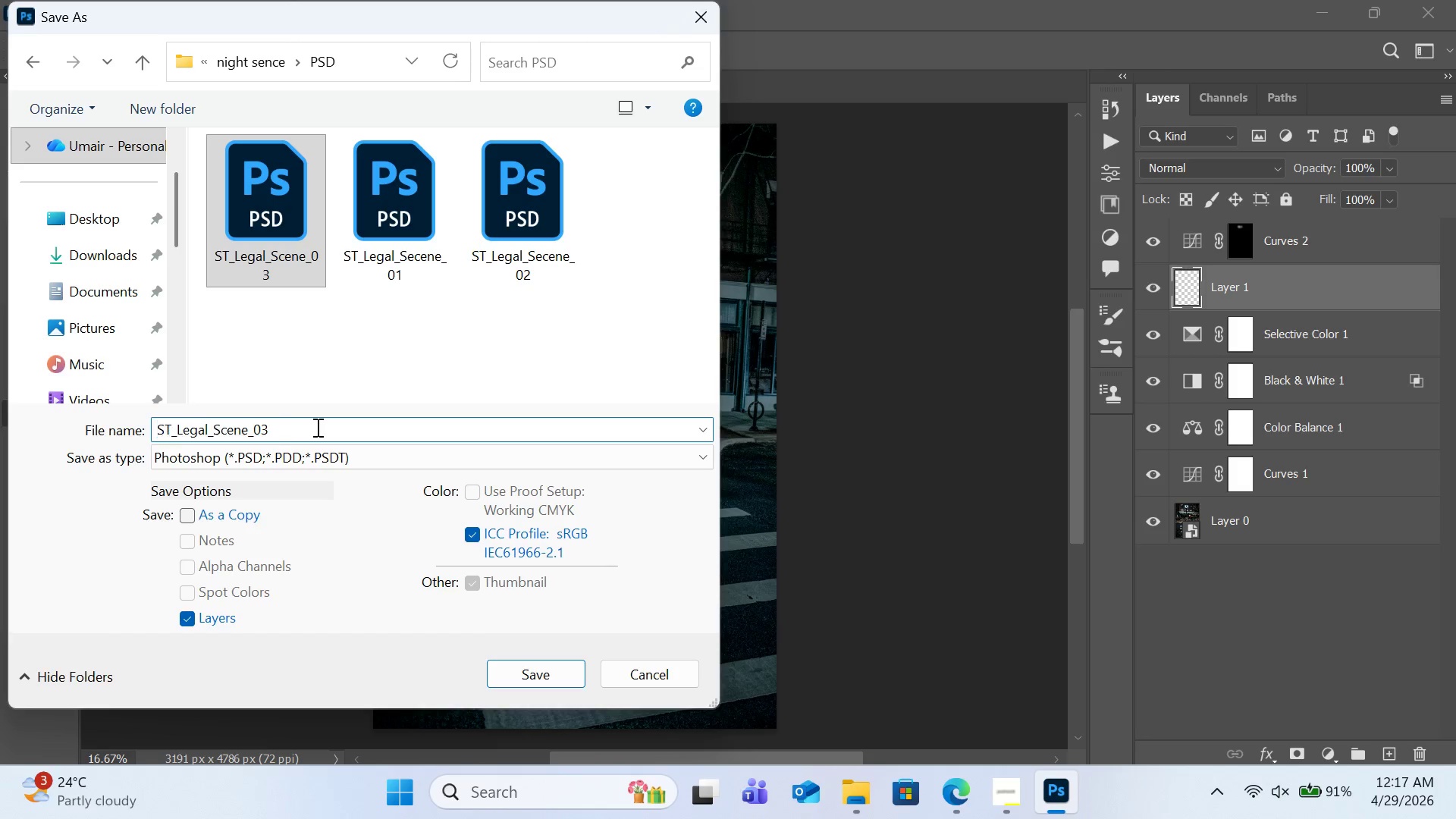 
left_click([316, 427])
 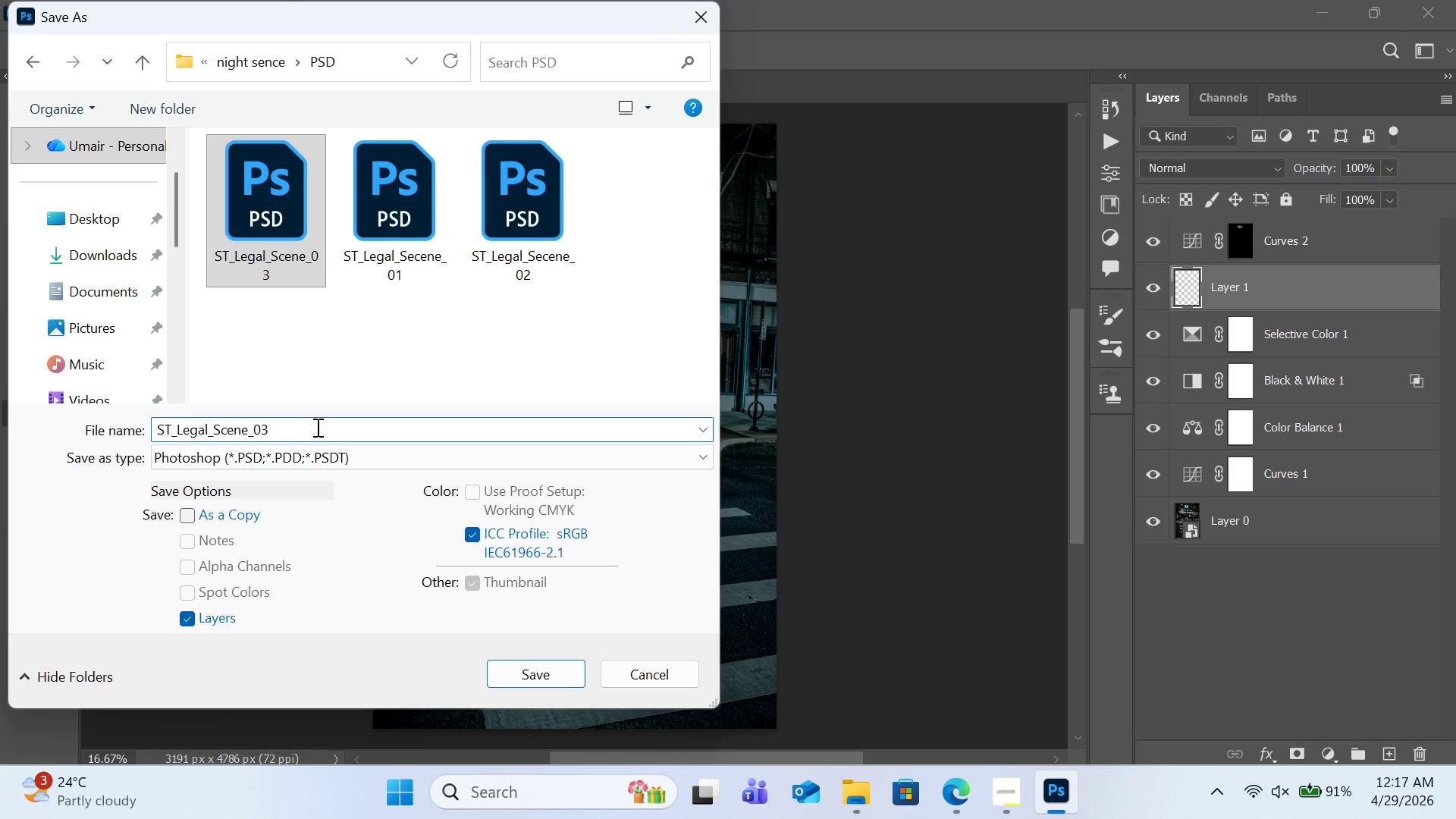 
key(Backspace)
 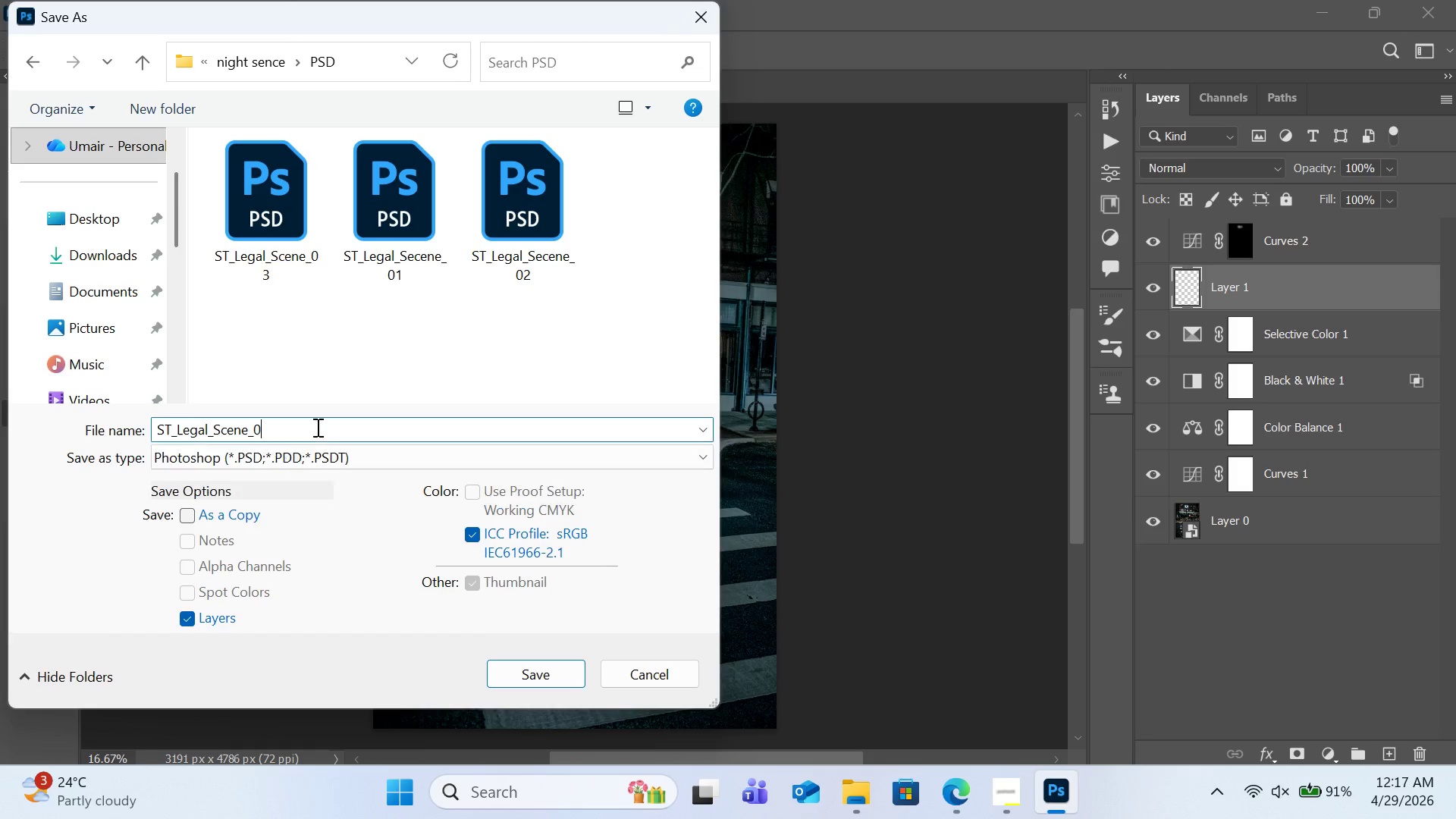 
key(4)
 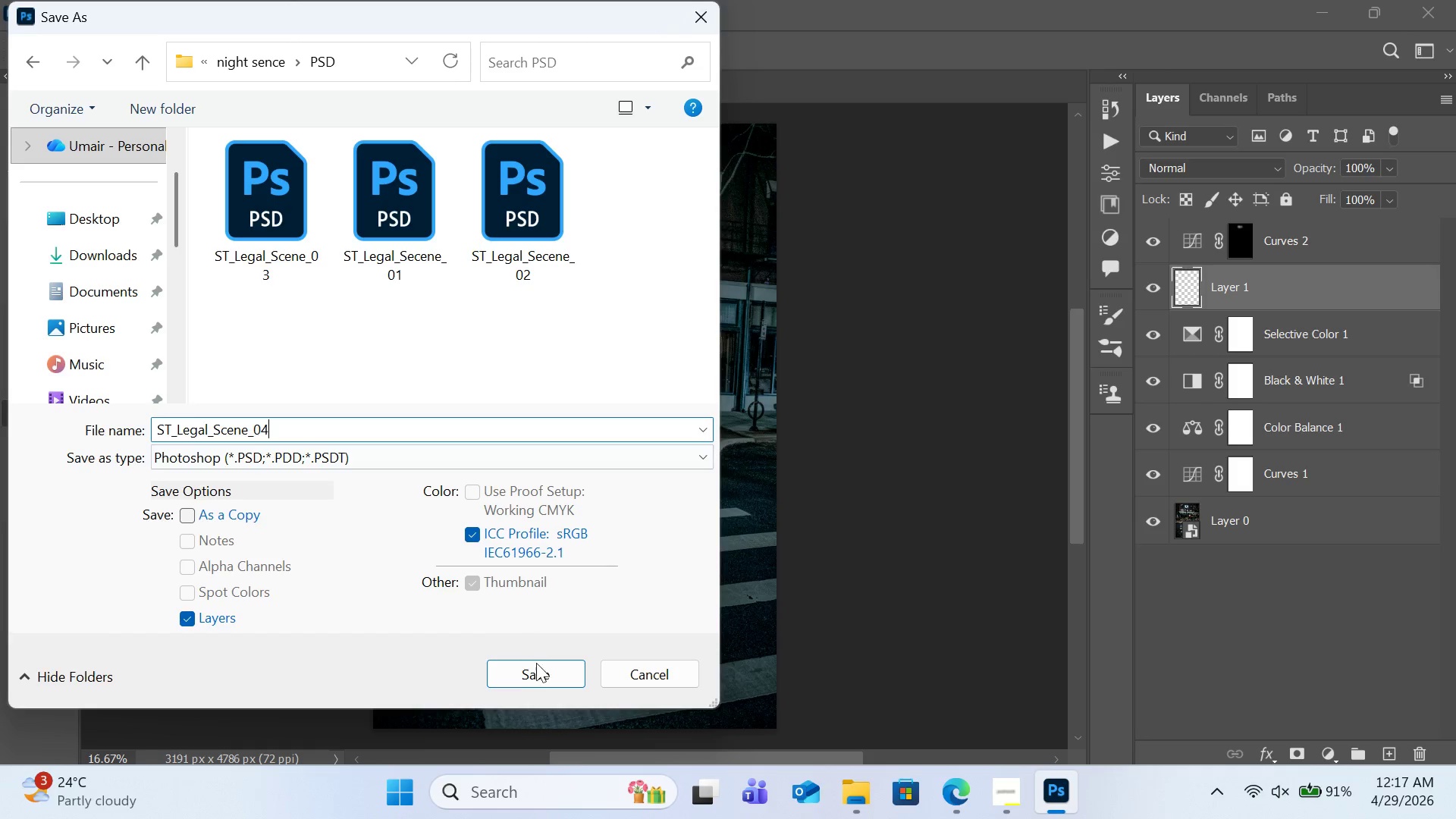 
left_click([539, 665])
 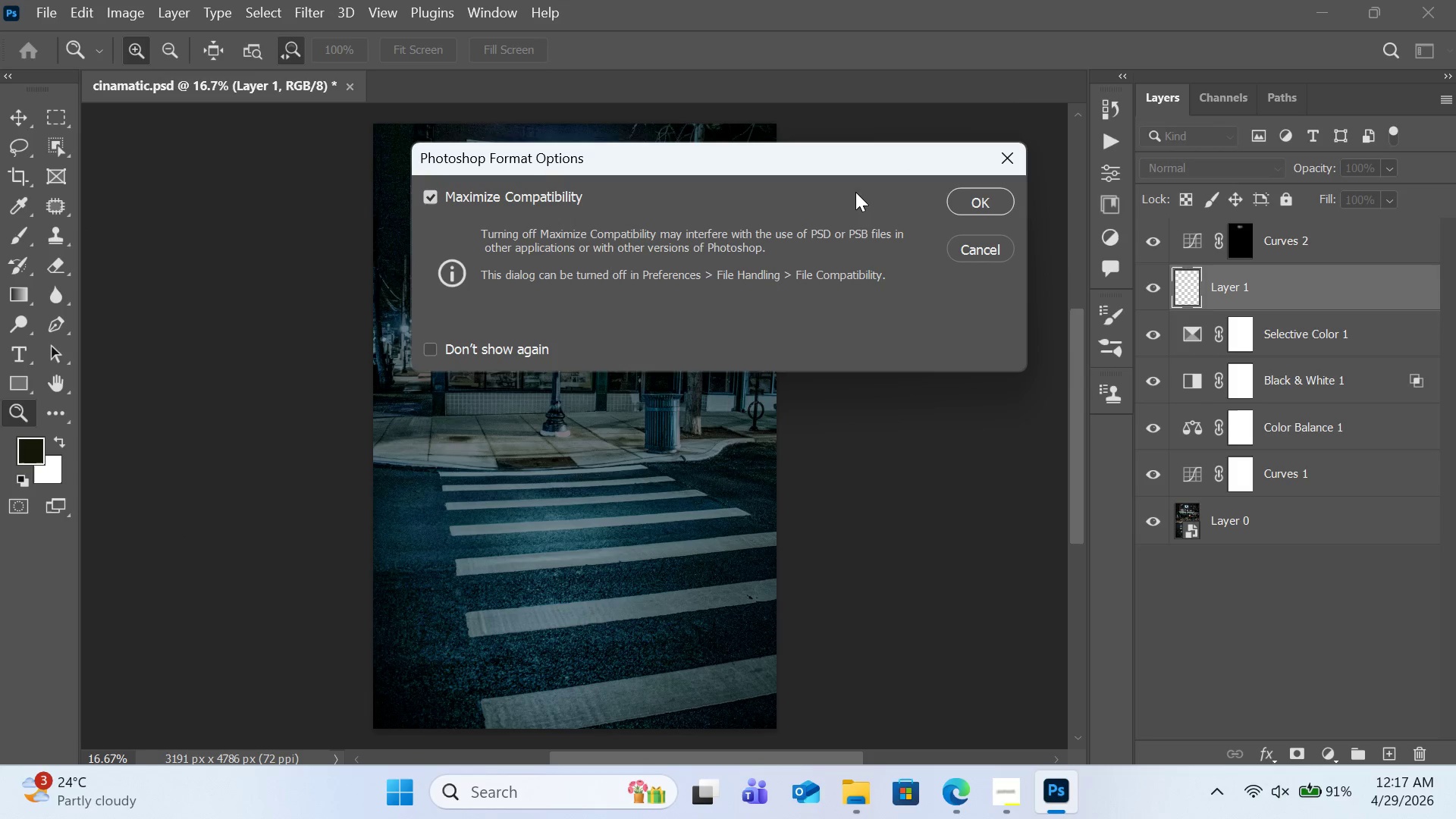 
left_click([963, 199])
 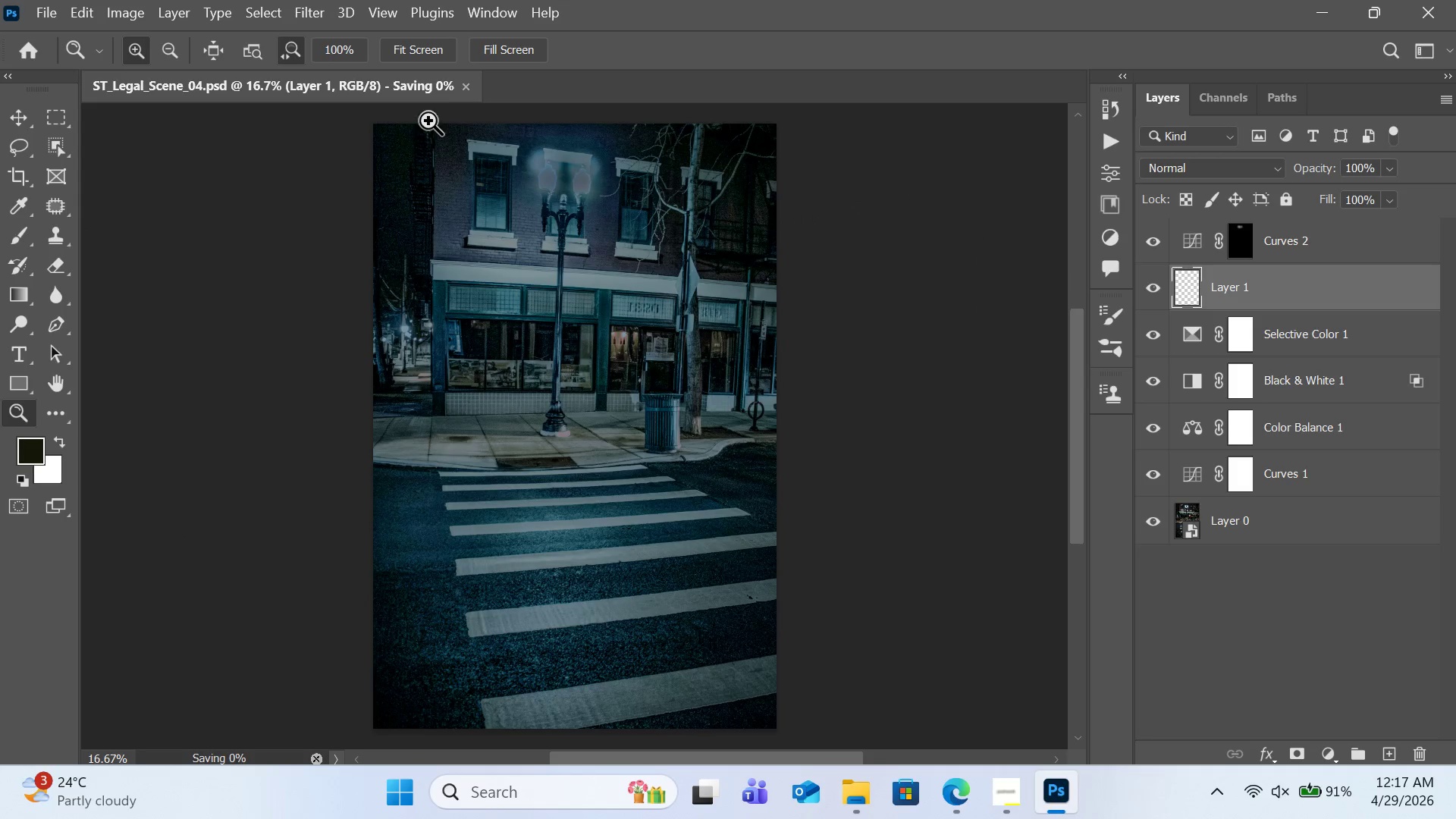 
mouse_move([484, 118])
 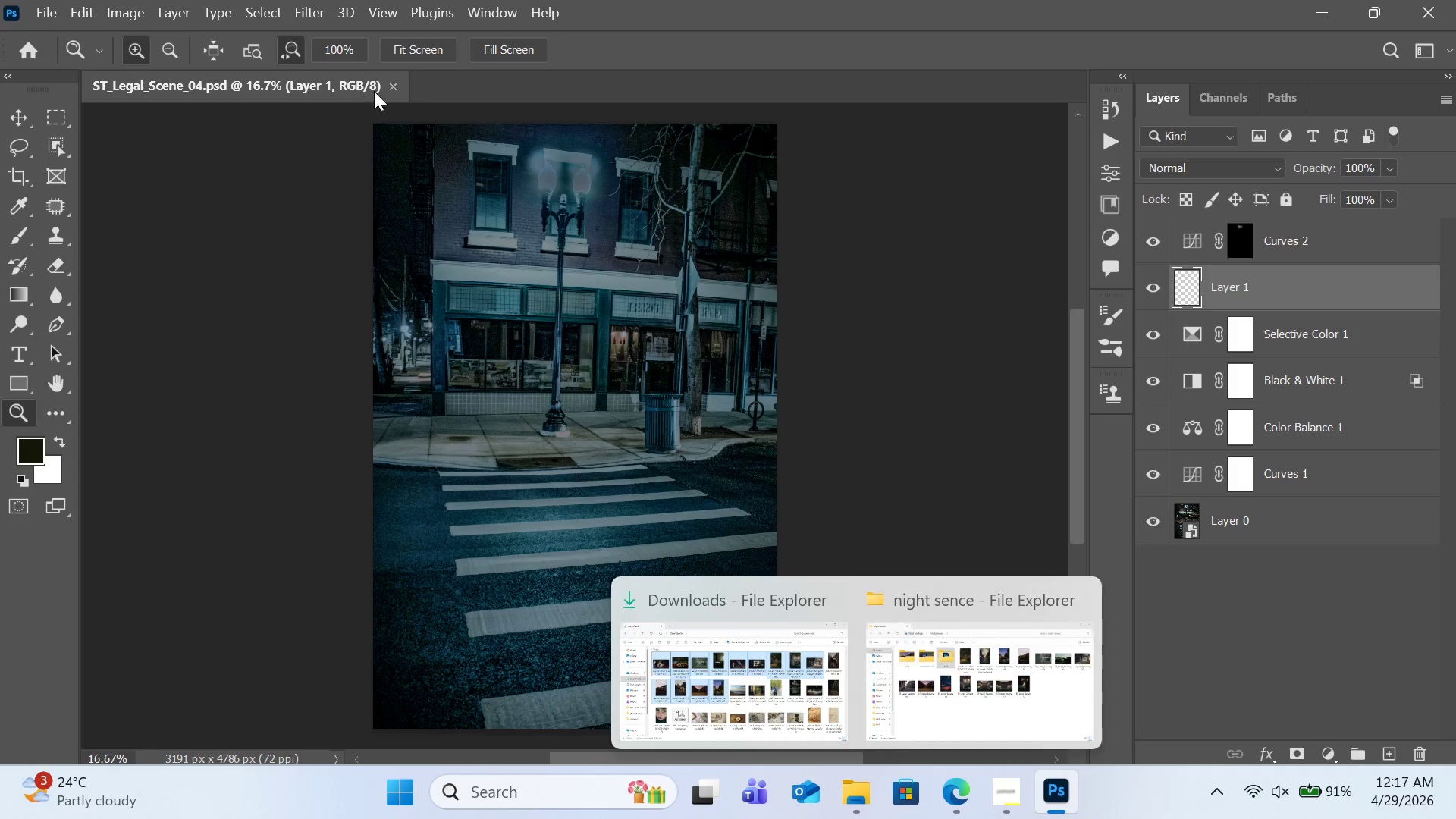 
left_click([388, 80])
 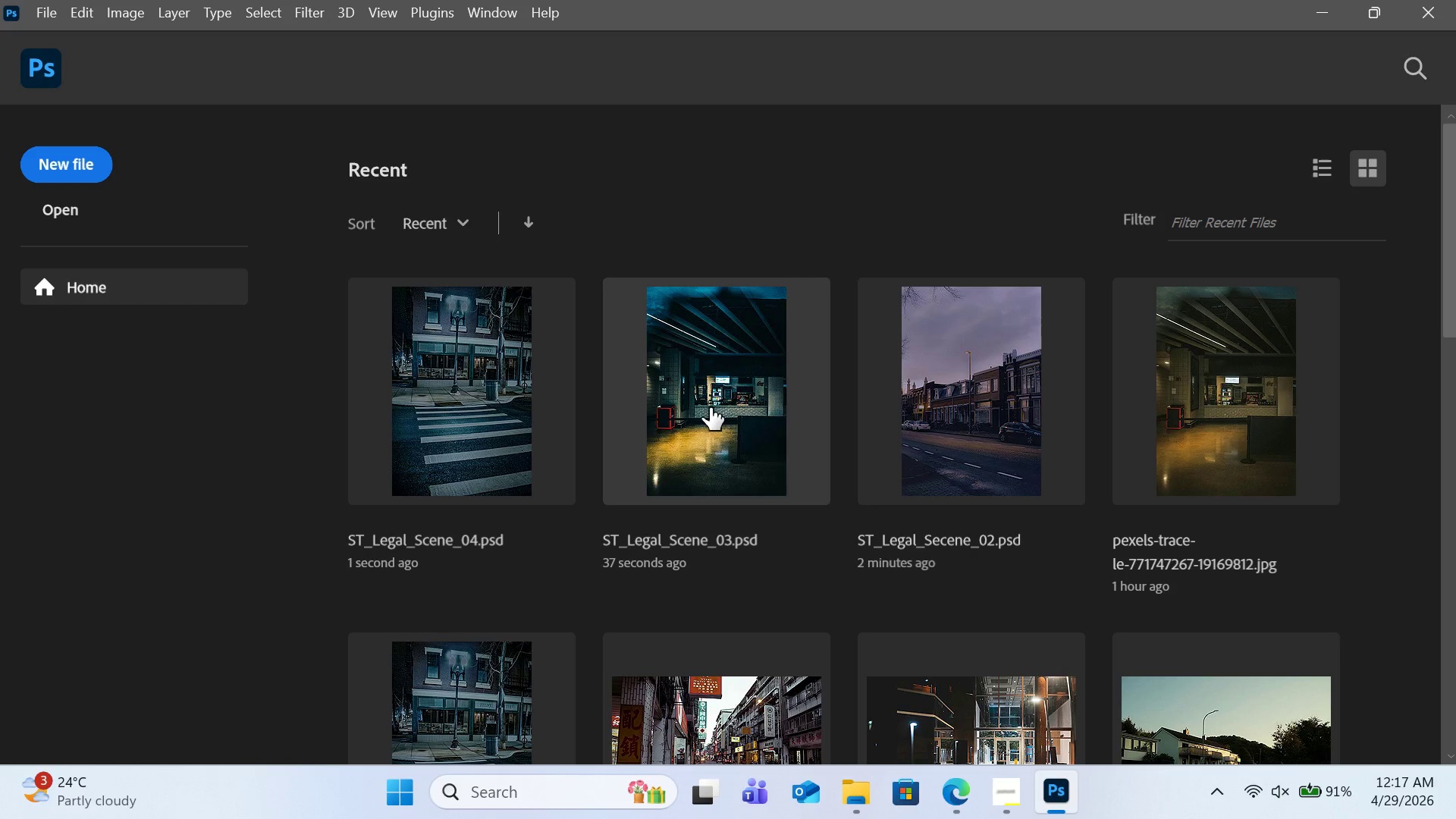 
mouse_move([853, 792])
 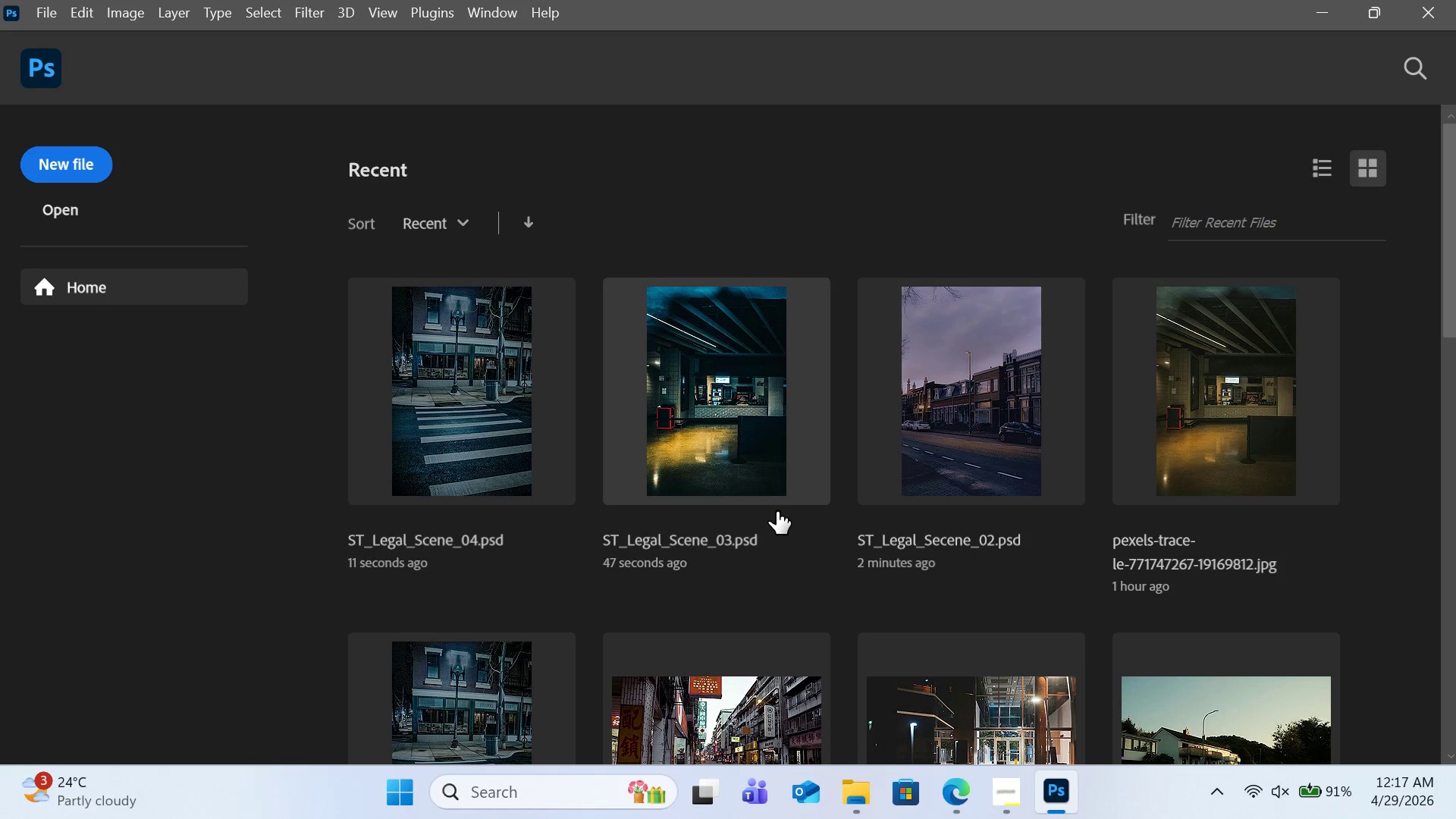 
scroll: coordinate [777, 511], scroll_direction: down, amount: 1.0
 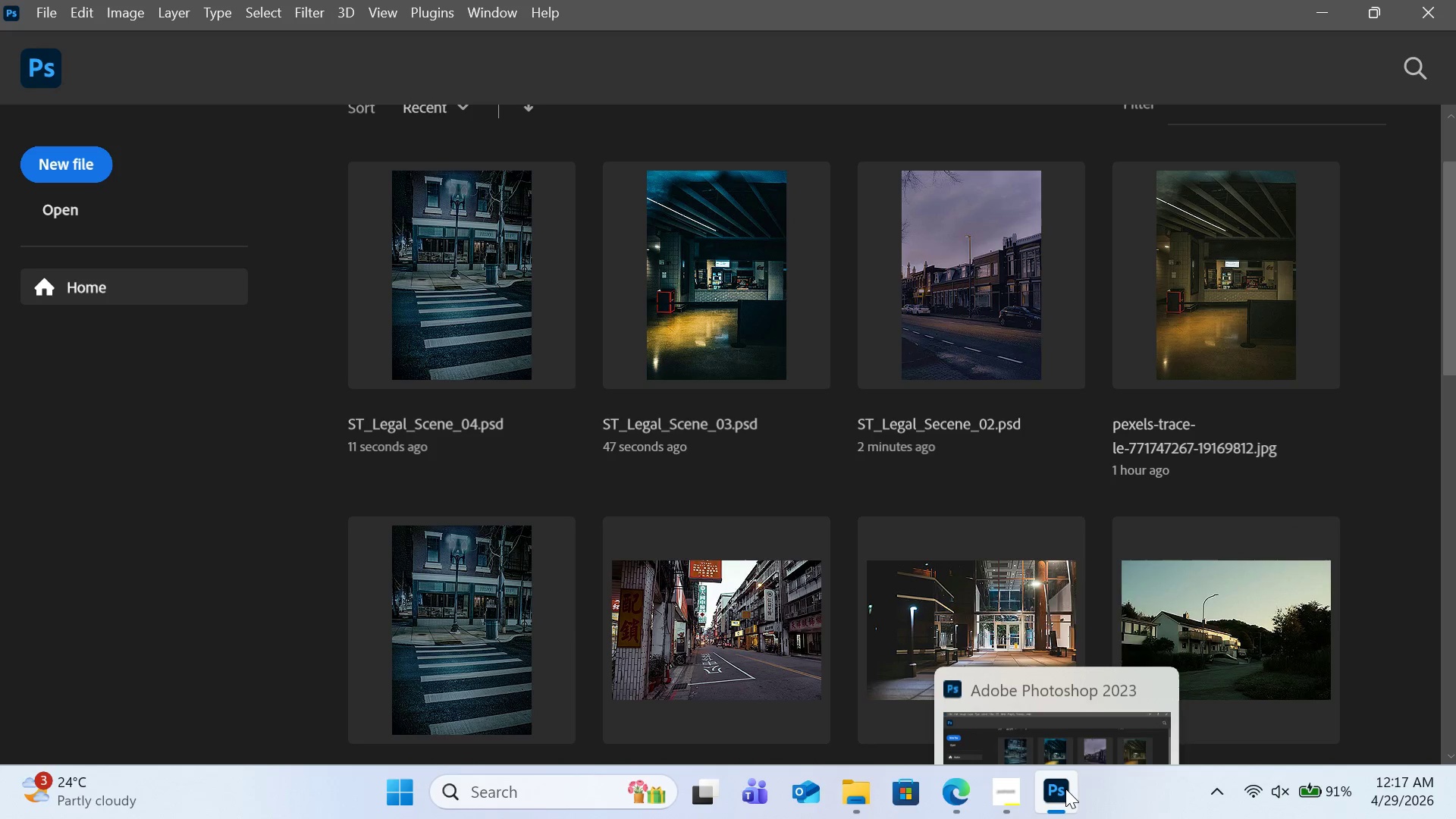 
wait(7.18)
 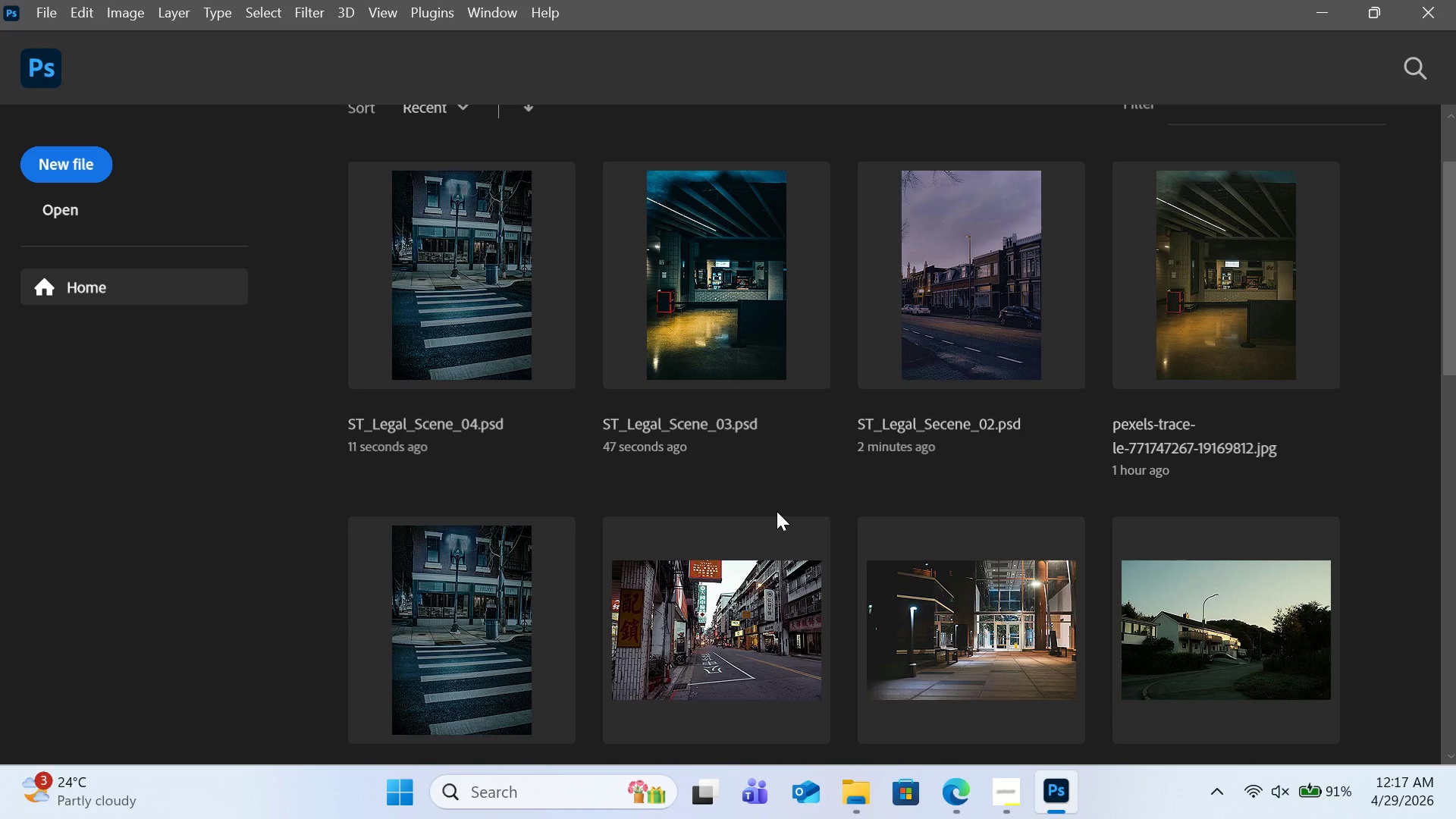 
left_click([947, 711])
 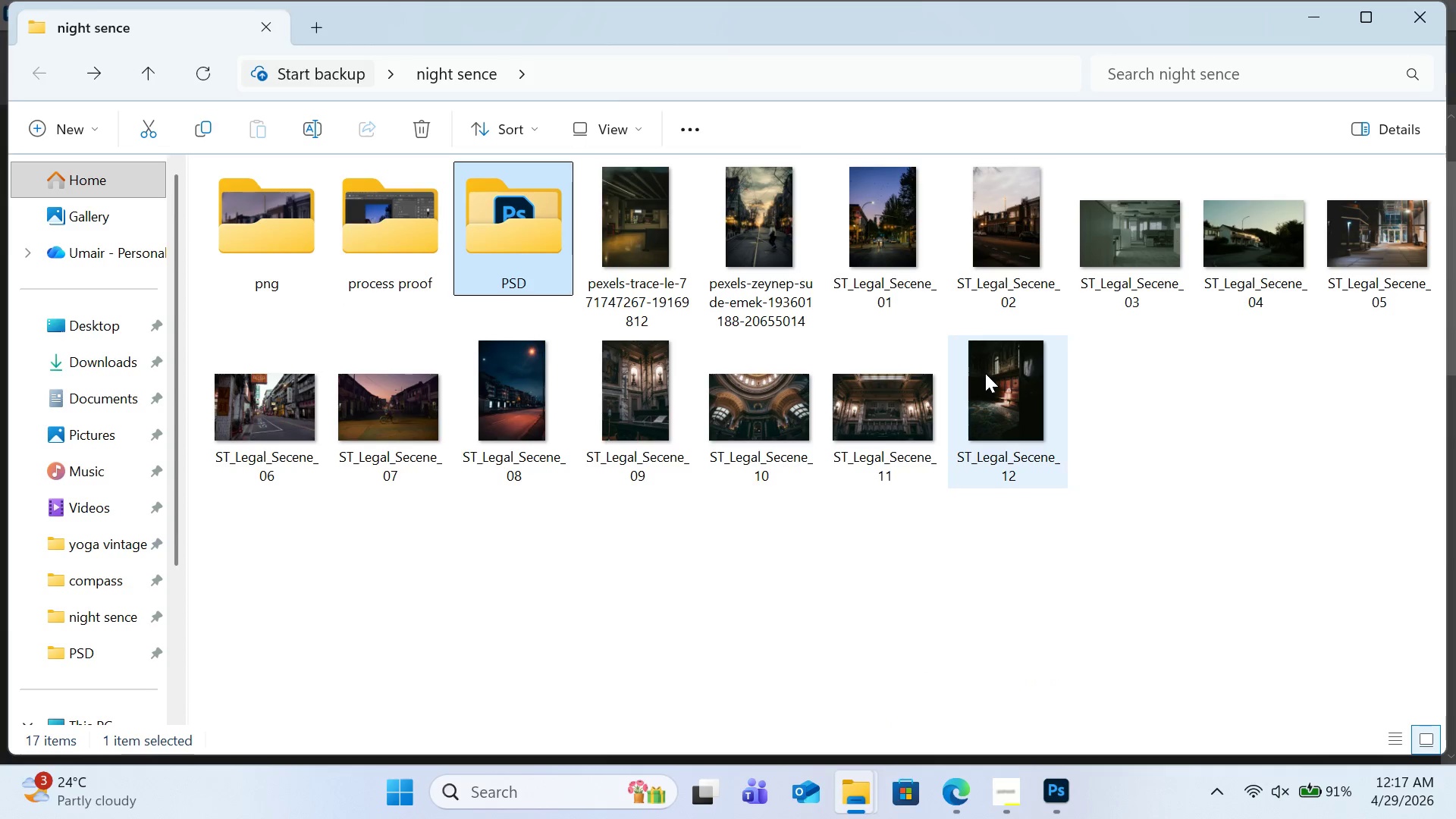 
left_click_drag(start_coordinate=[985, 373], to_coordinate=[1014, 619])
 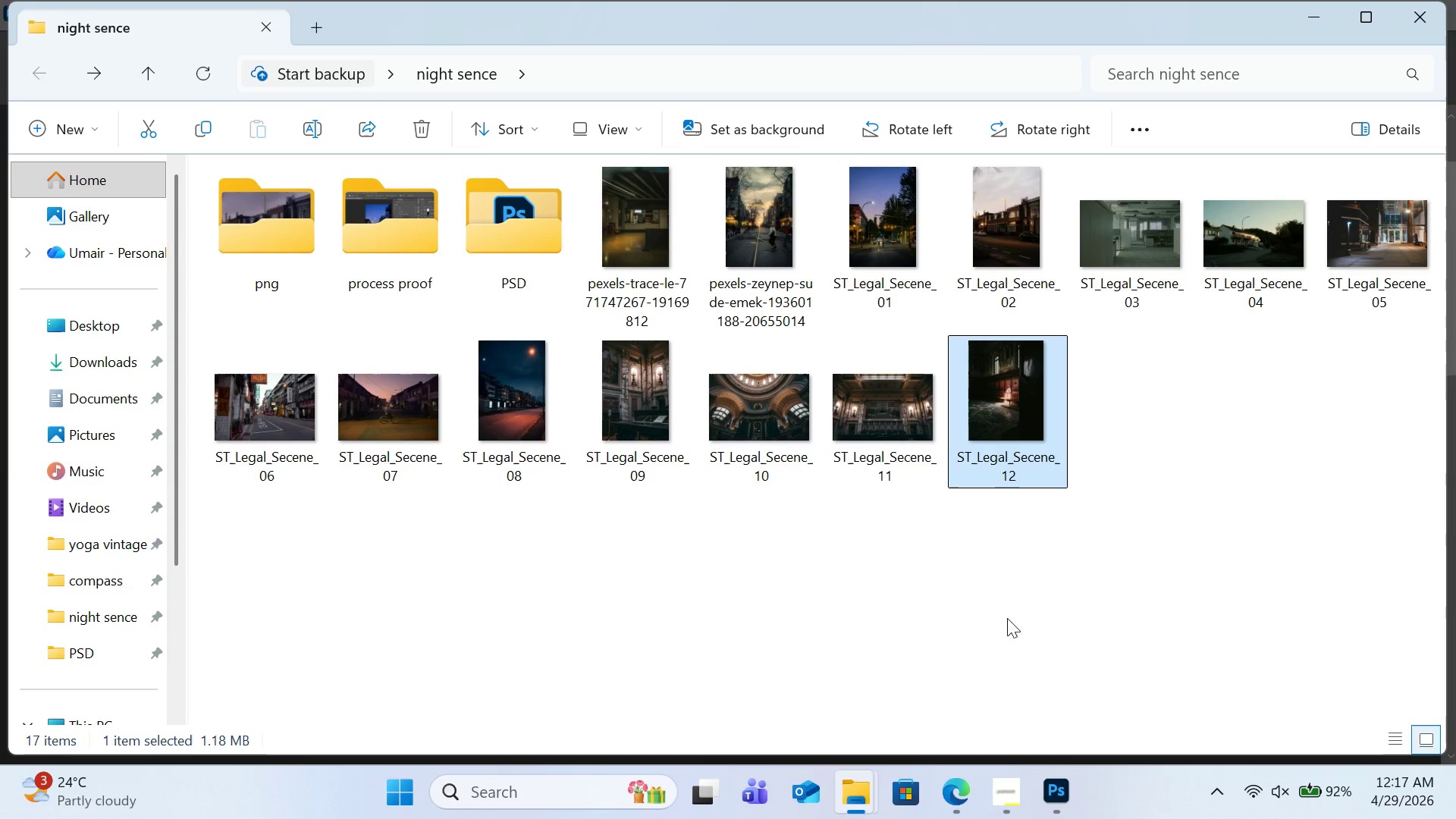 
left_click([849, 598])
 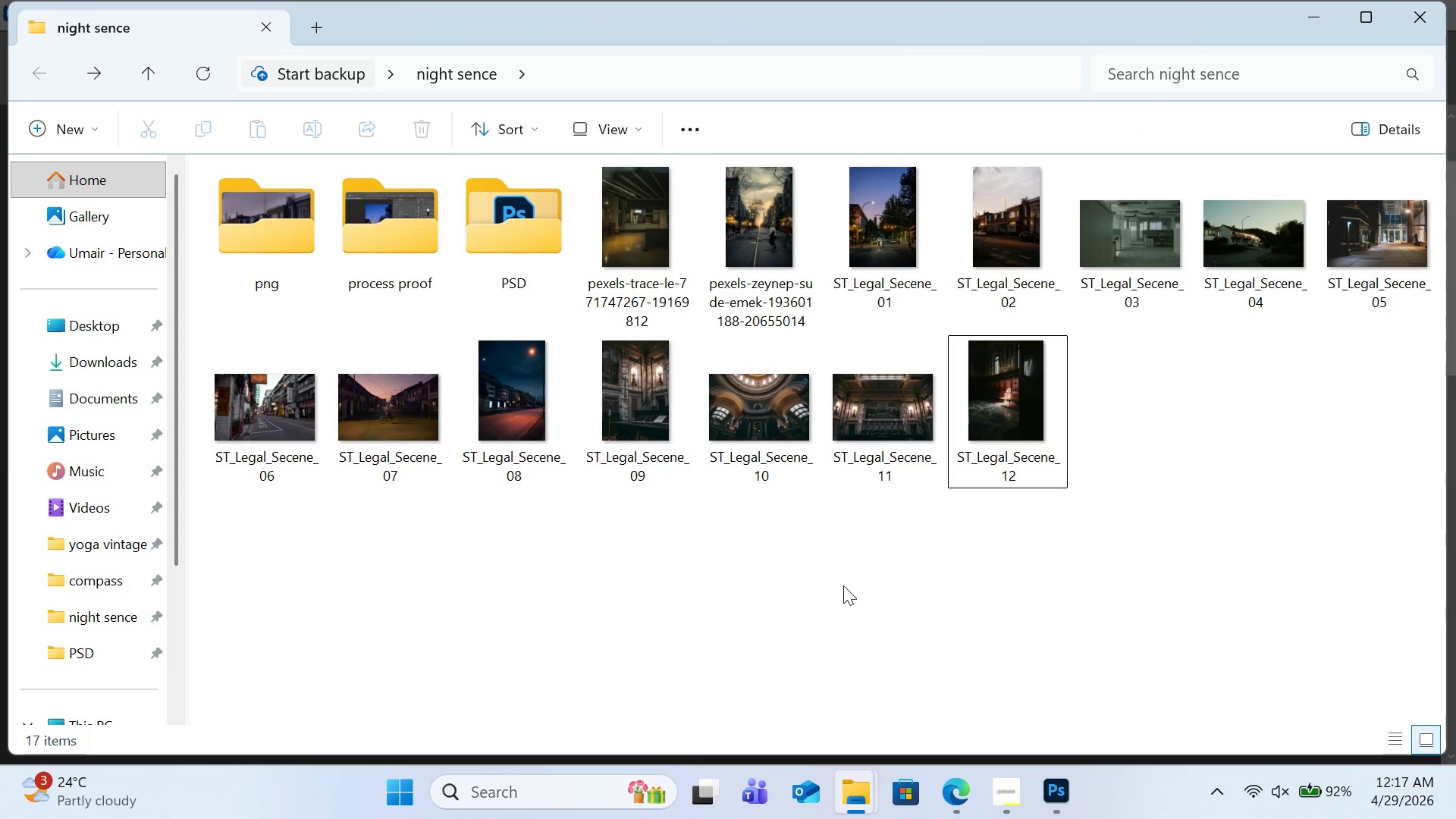 
mouse_move([993, 394])
 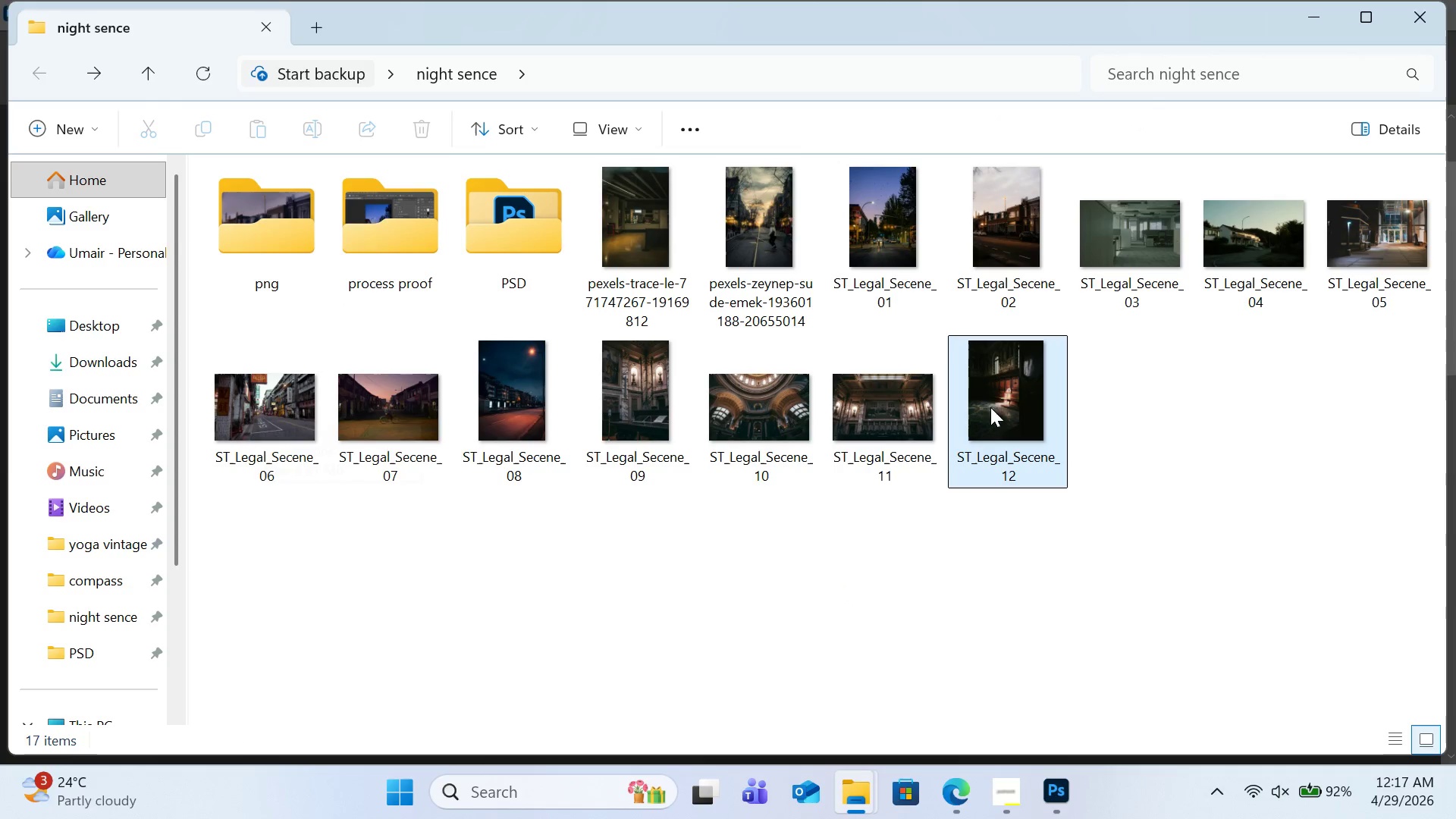 
left_click_drag(start_coordinate=[1012, 400], to_coordinate=[570, 108])
 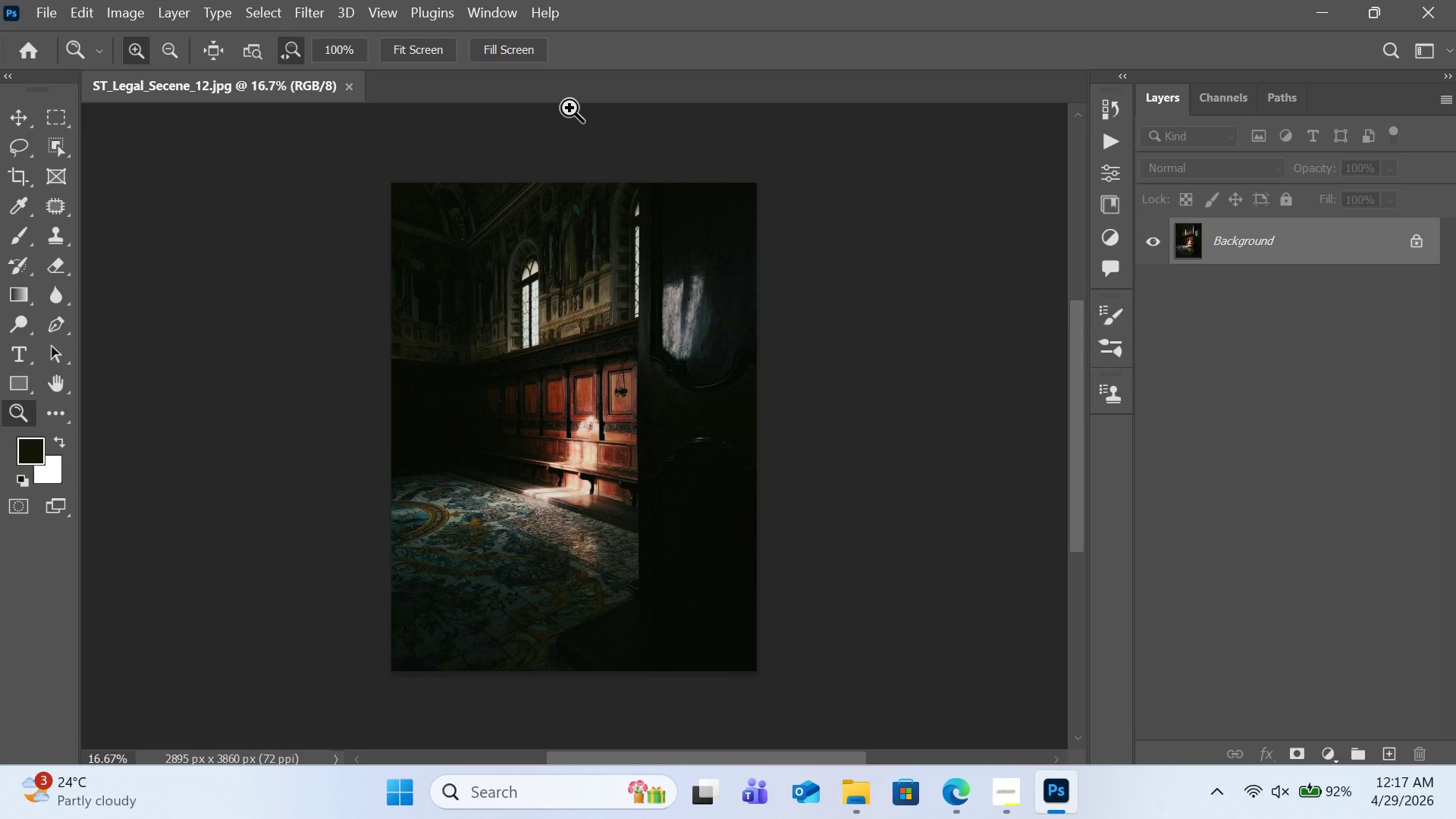 
right_click([1299, 250])
 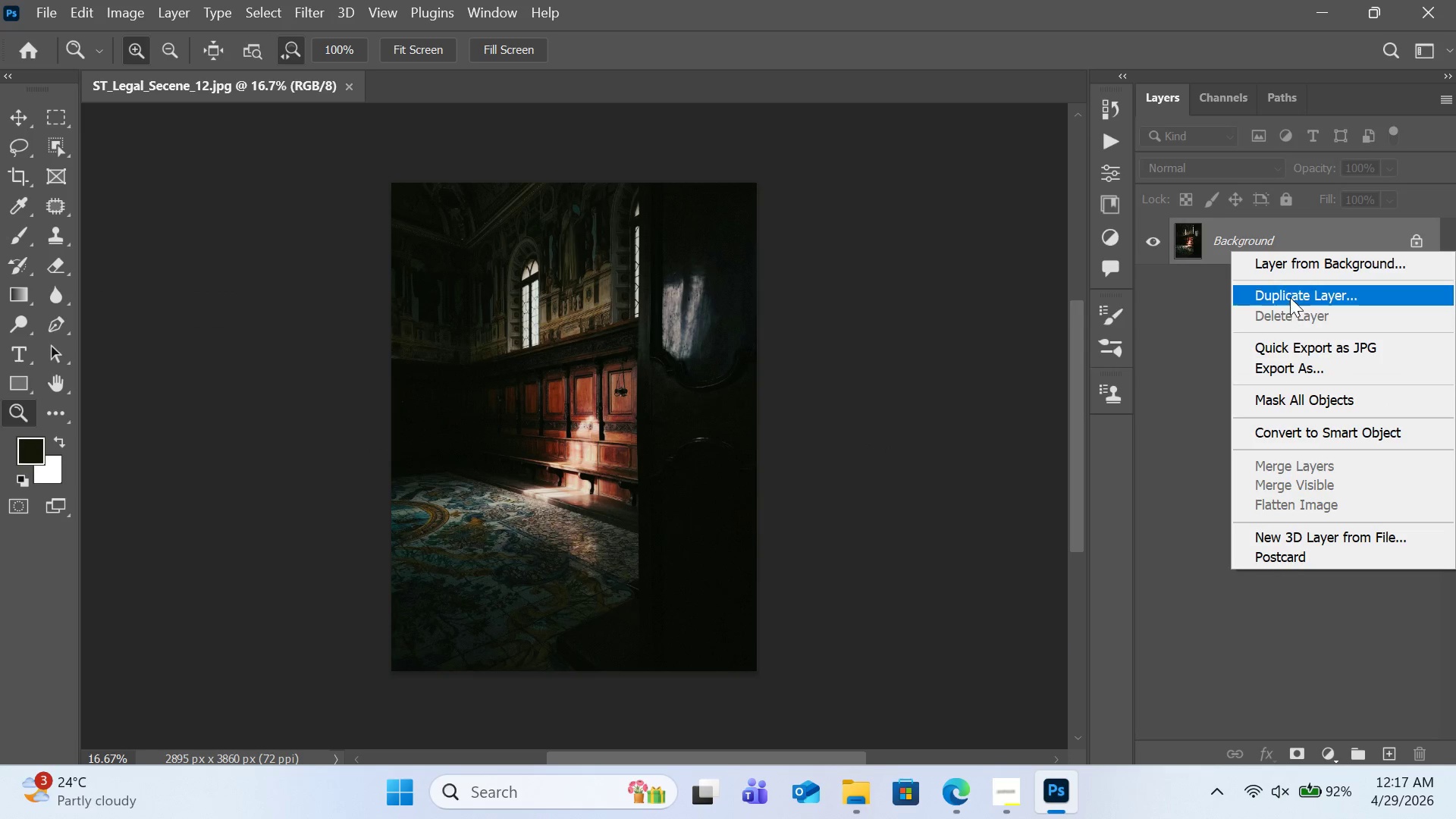 
wait(5.59)
 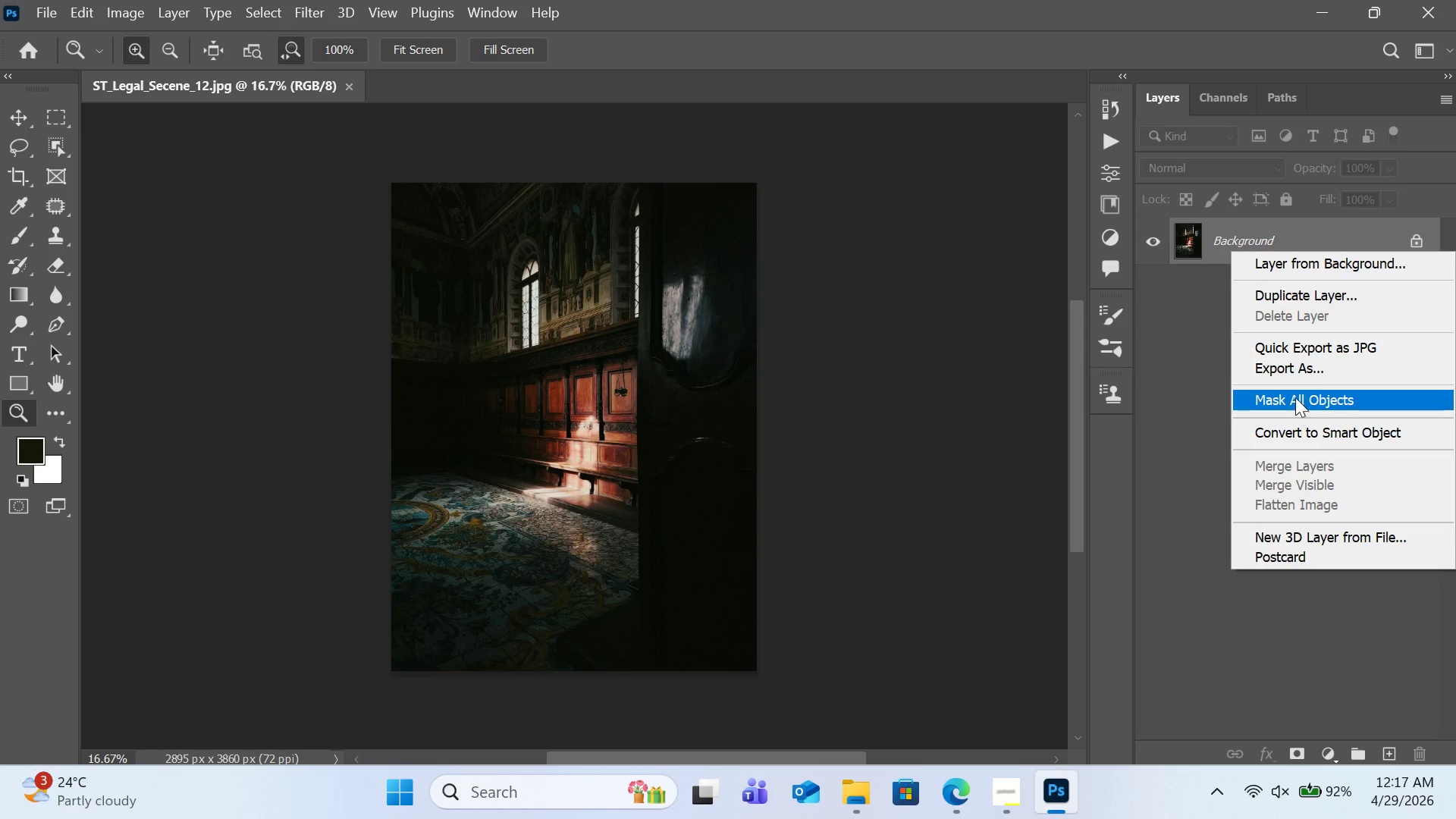 
left_click([1296, 432])
 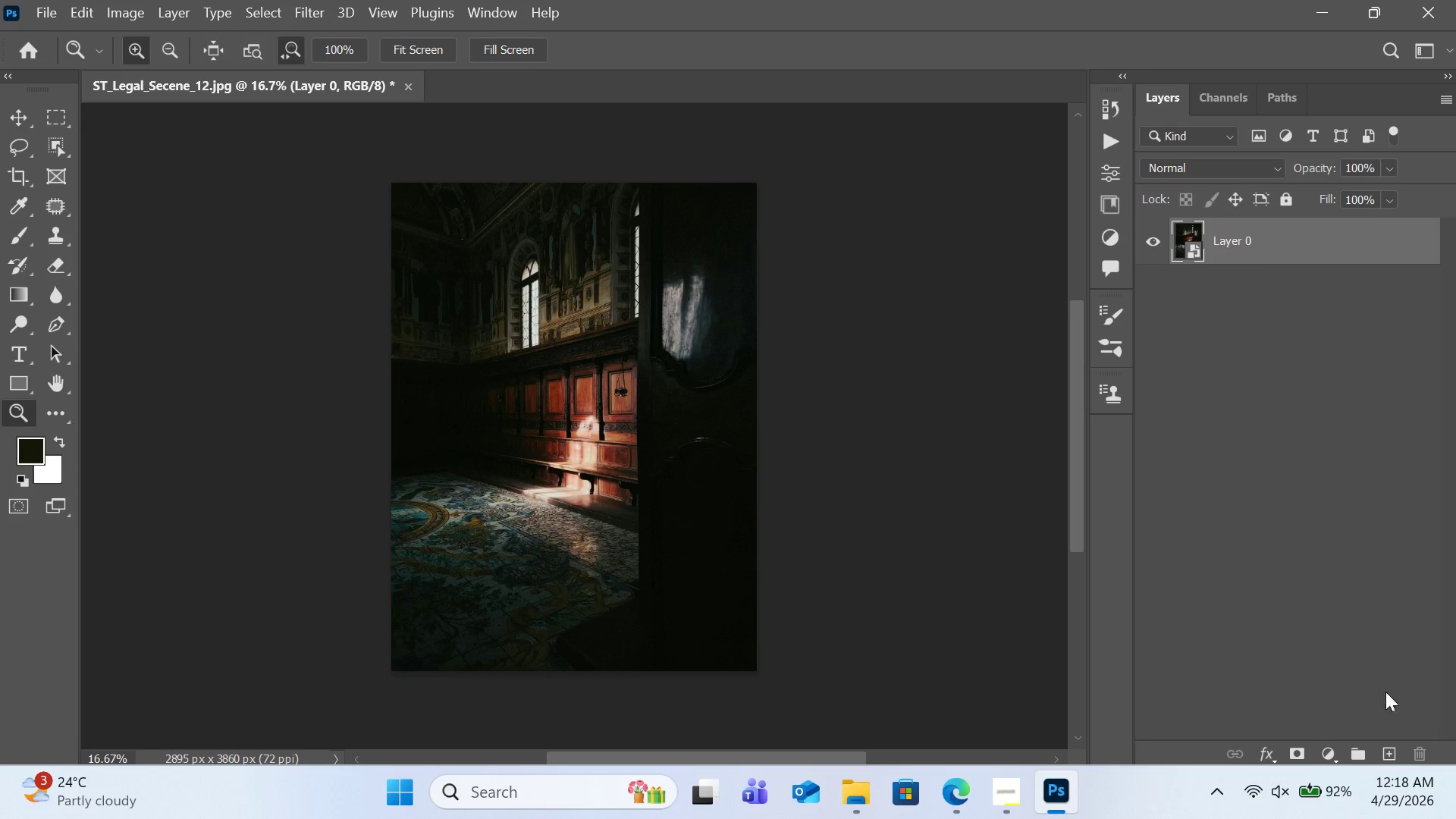 
left_click([1324, 748])
 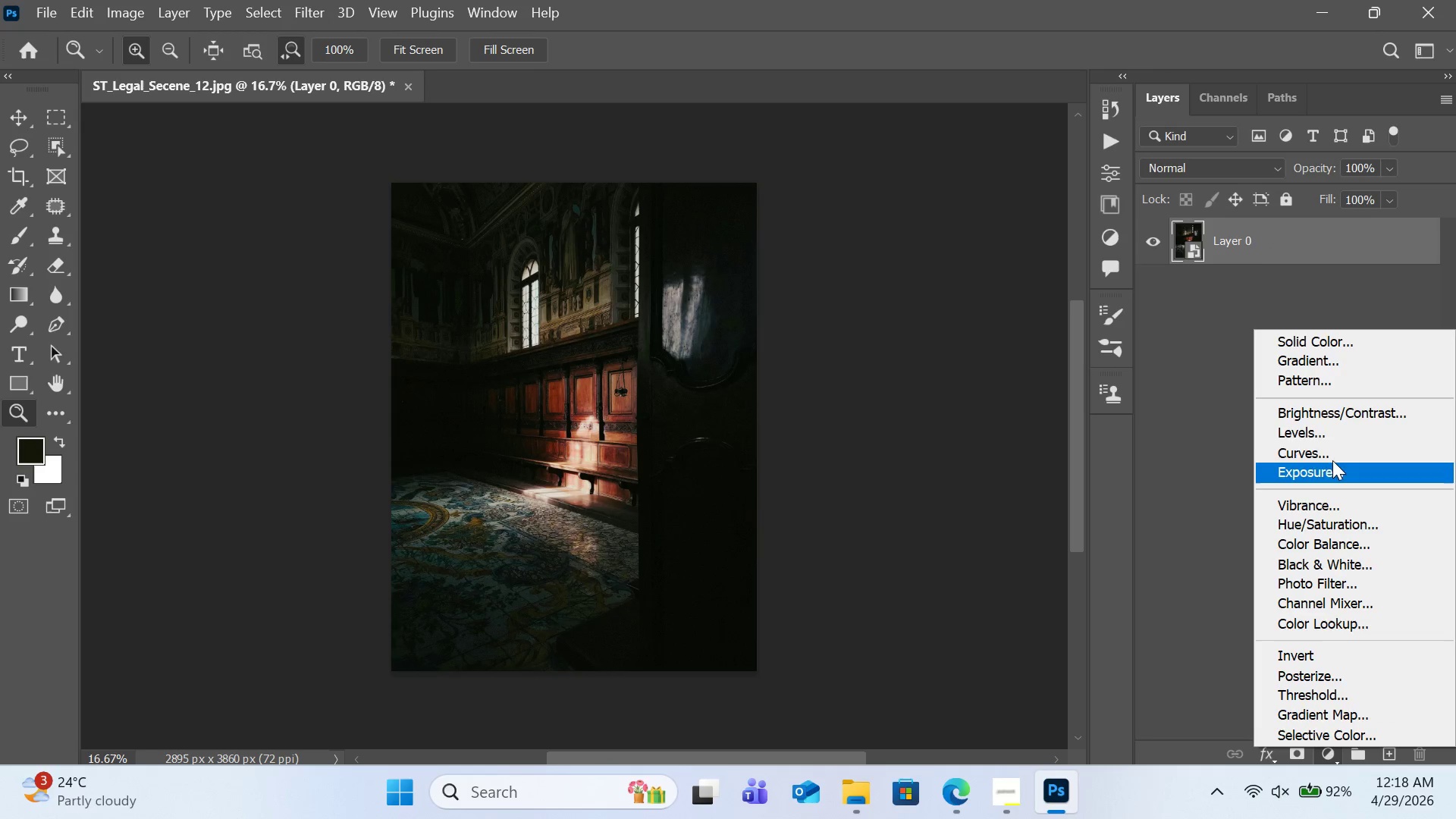 
left_click([1332, 450])
 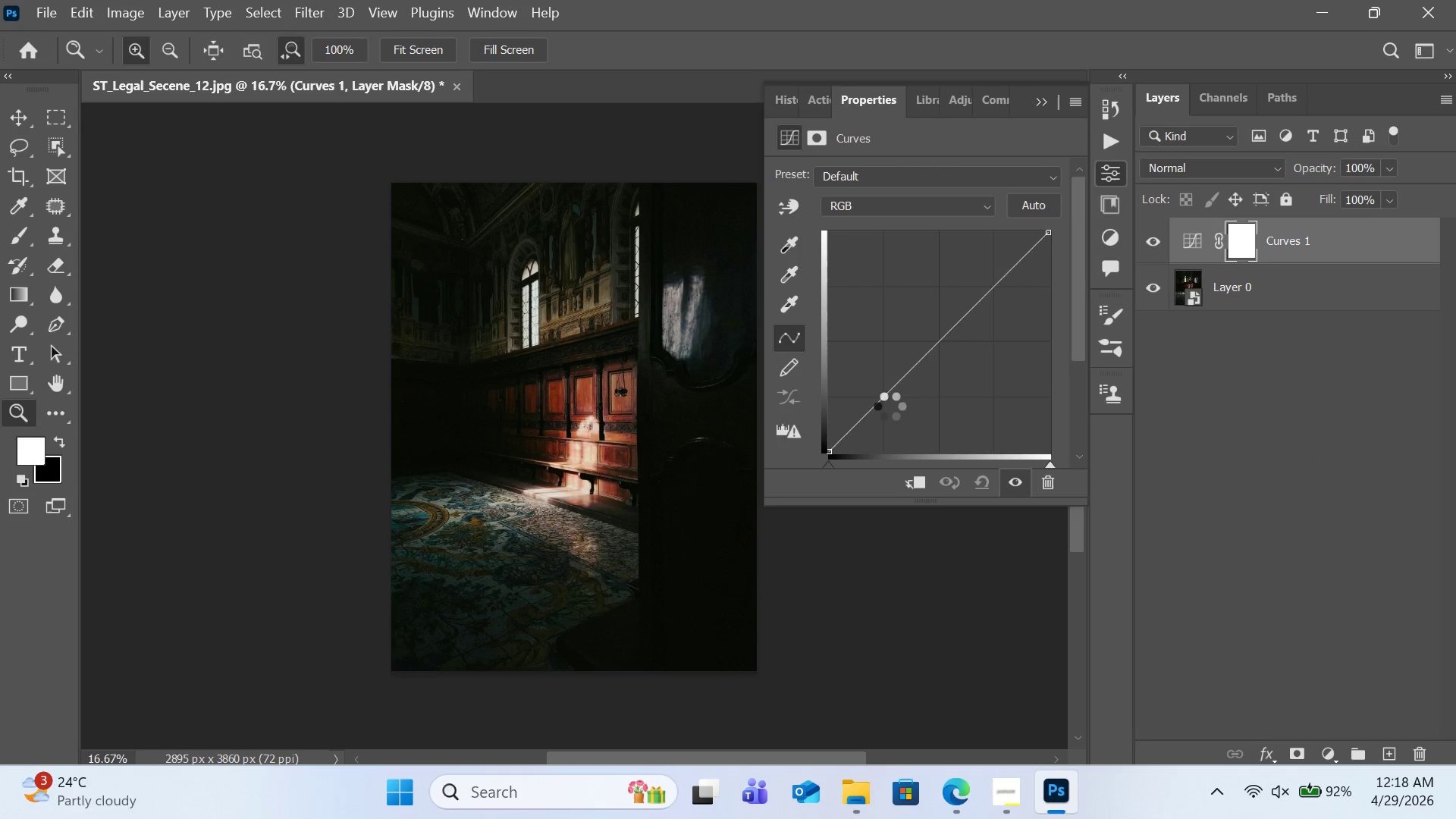 
left_click_drag(start_coordinate=[858, 419], to_coordinate=[858, 413])
 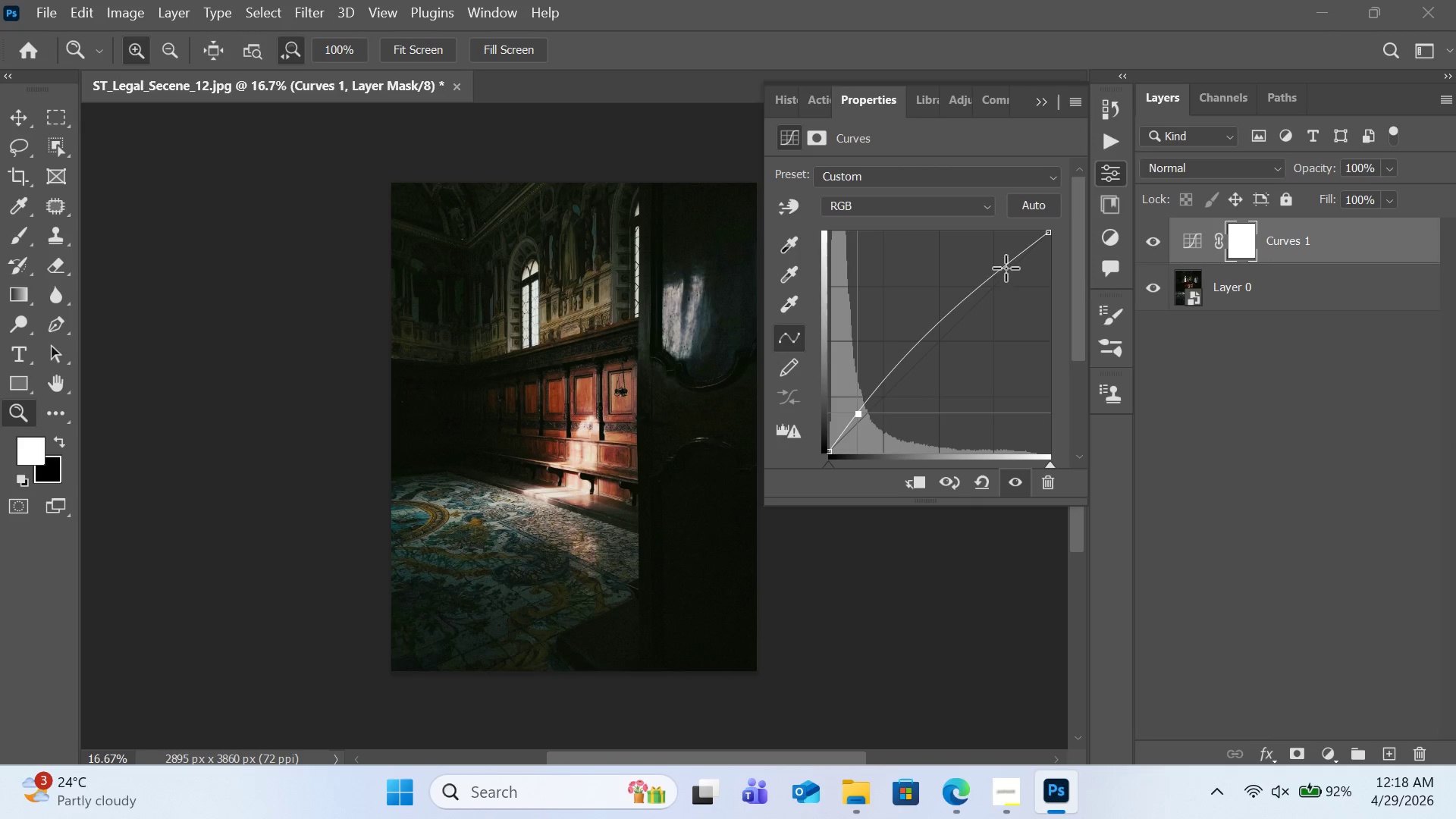 
left_click_drag(start_coordinate=[1006, 268], to_coordinate=[1015, 281])
 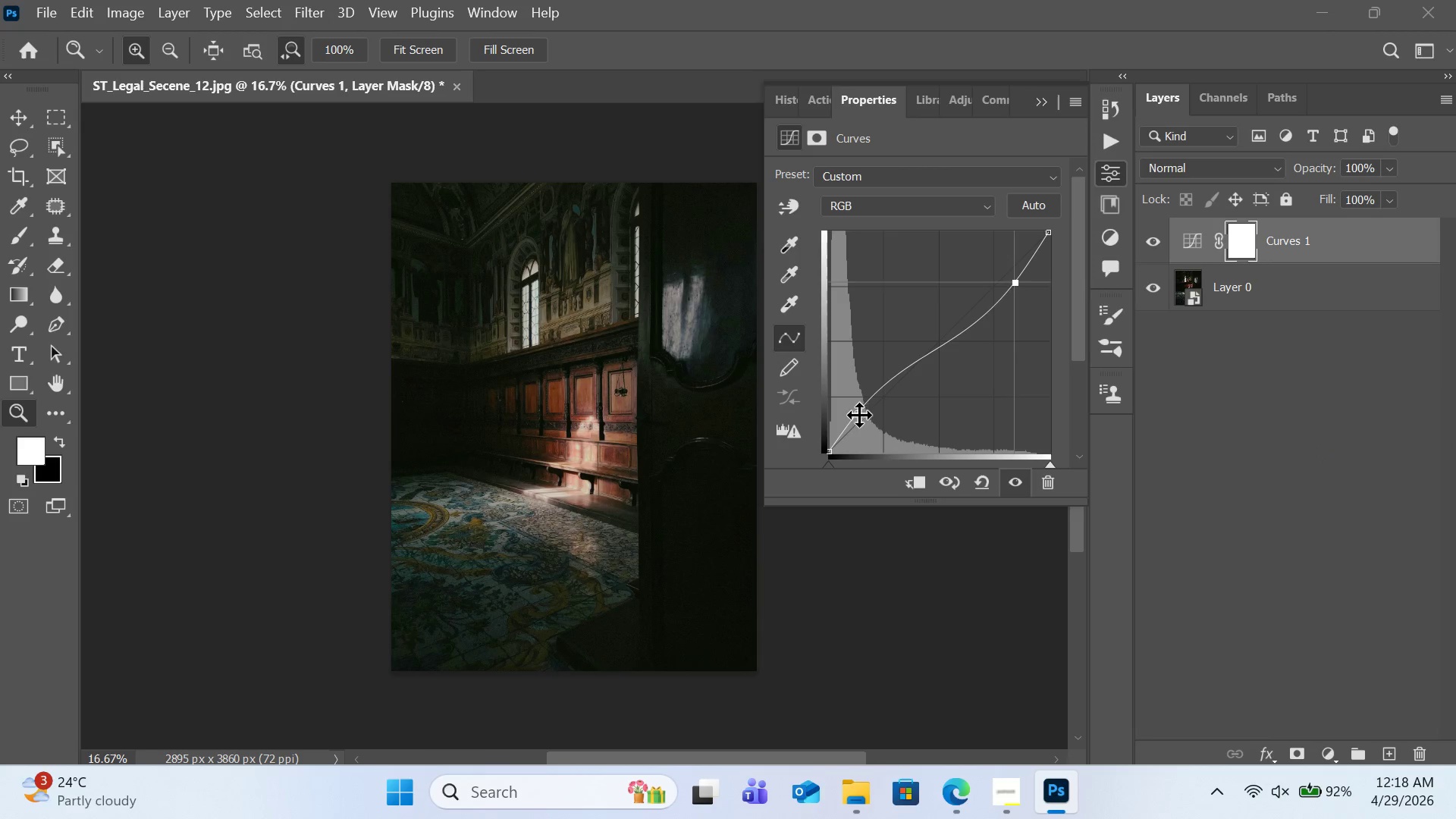 
left_click_drag(start_coordinate=[859, 415], to_coordinate=[855, 413])
 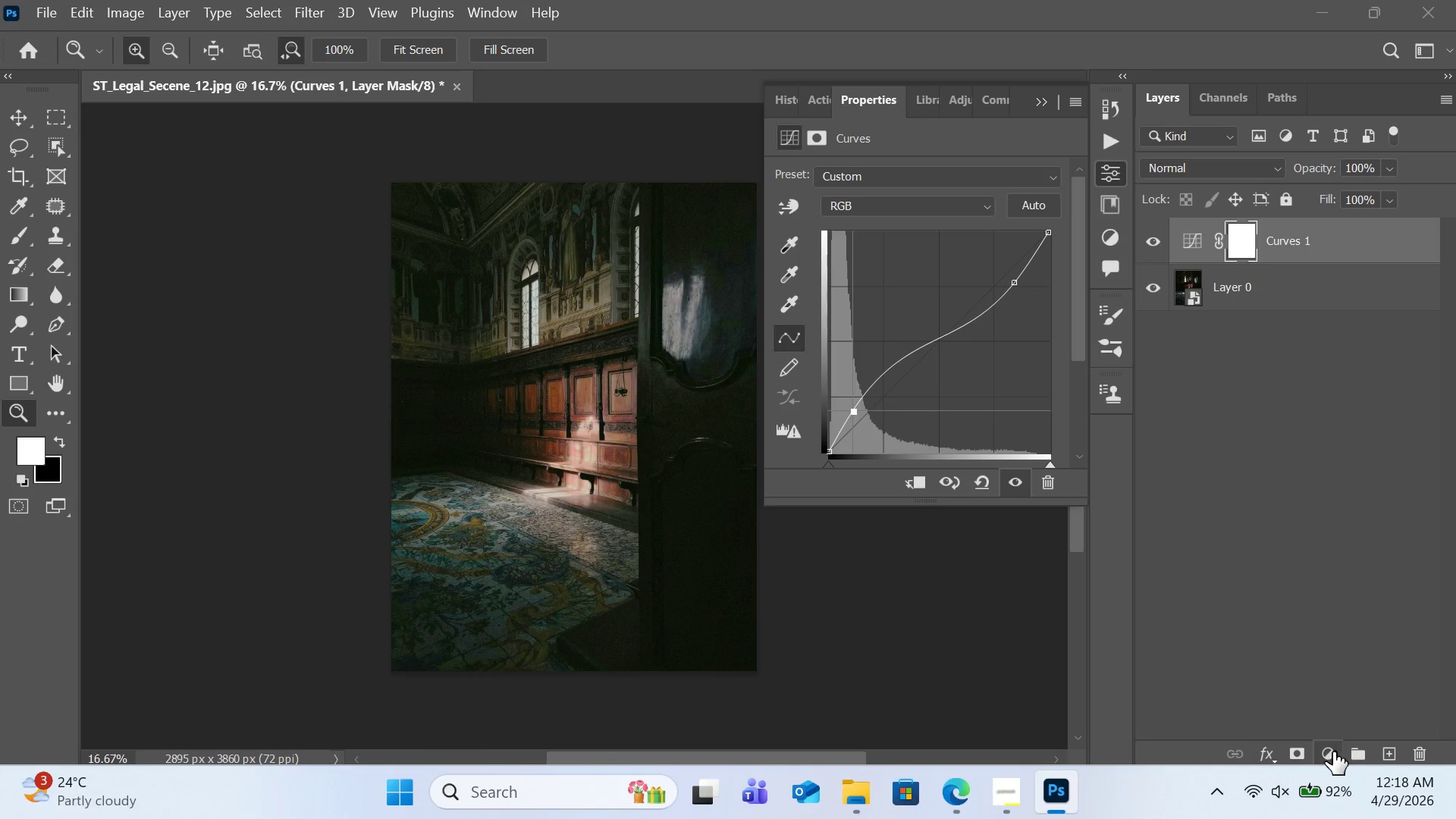 
left_click([1333, 752])
 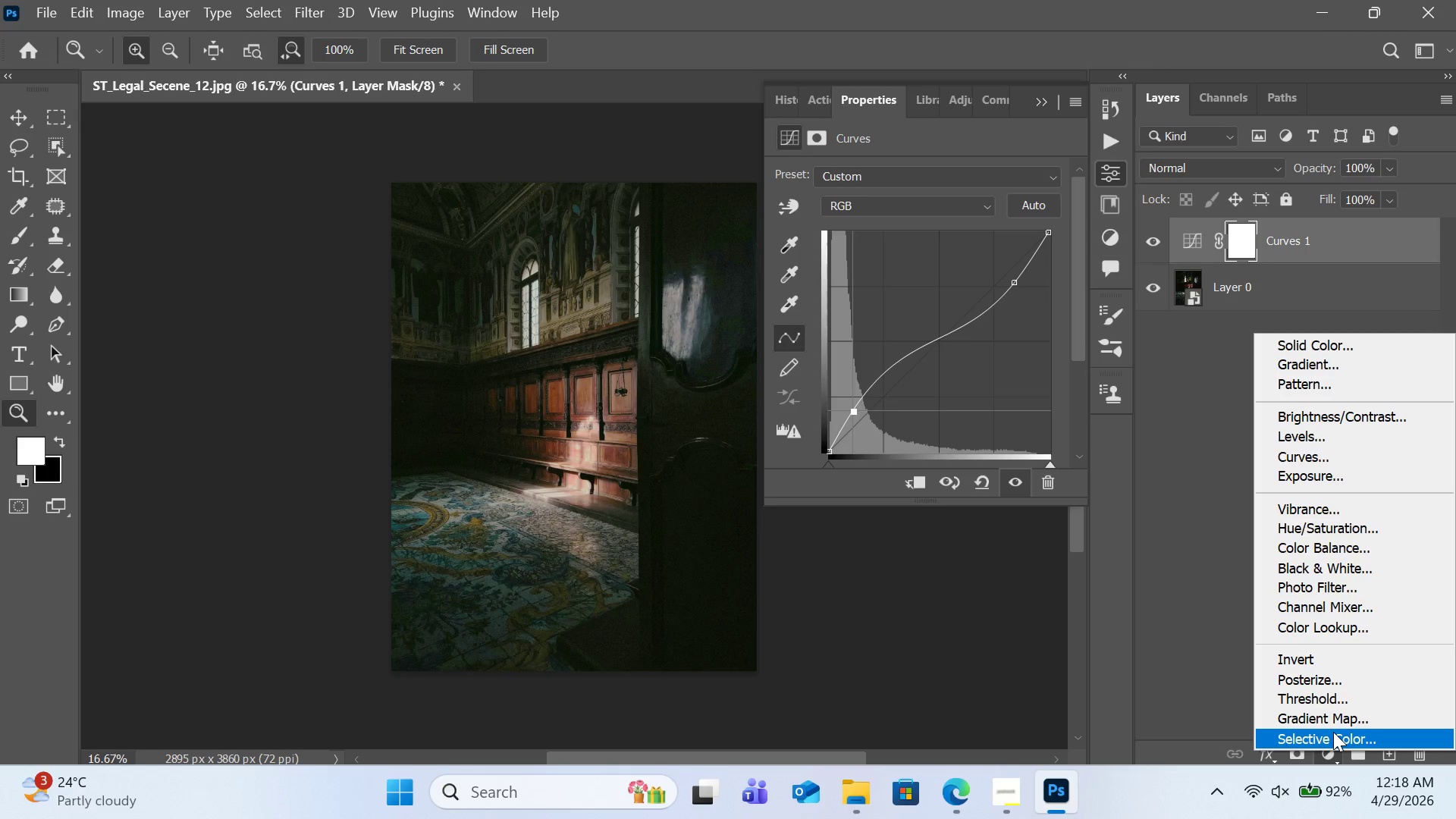 
left_click([1333, 732])
 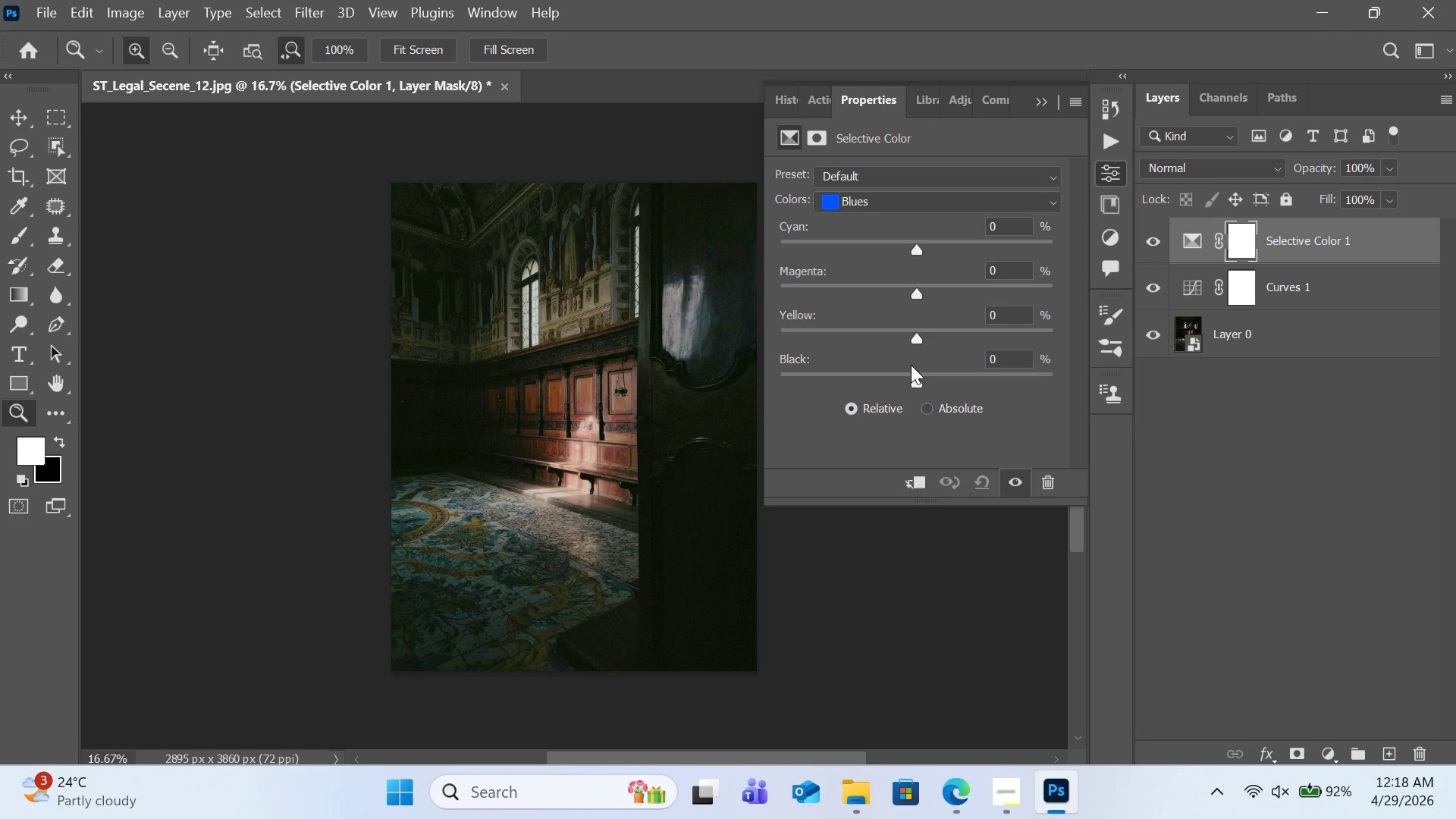 
left_click_drag(start_coordinate=[913, 381], to_coordinate=[915, 386])
 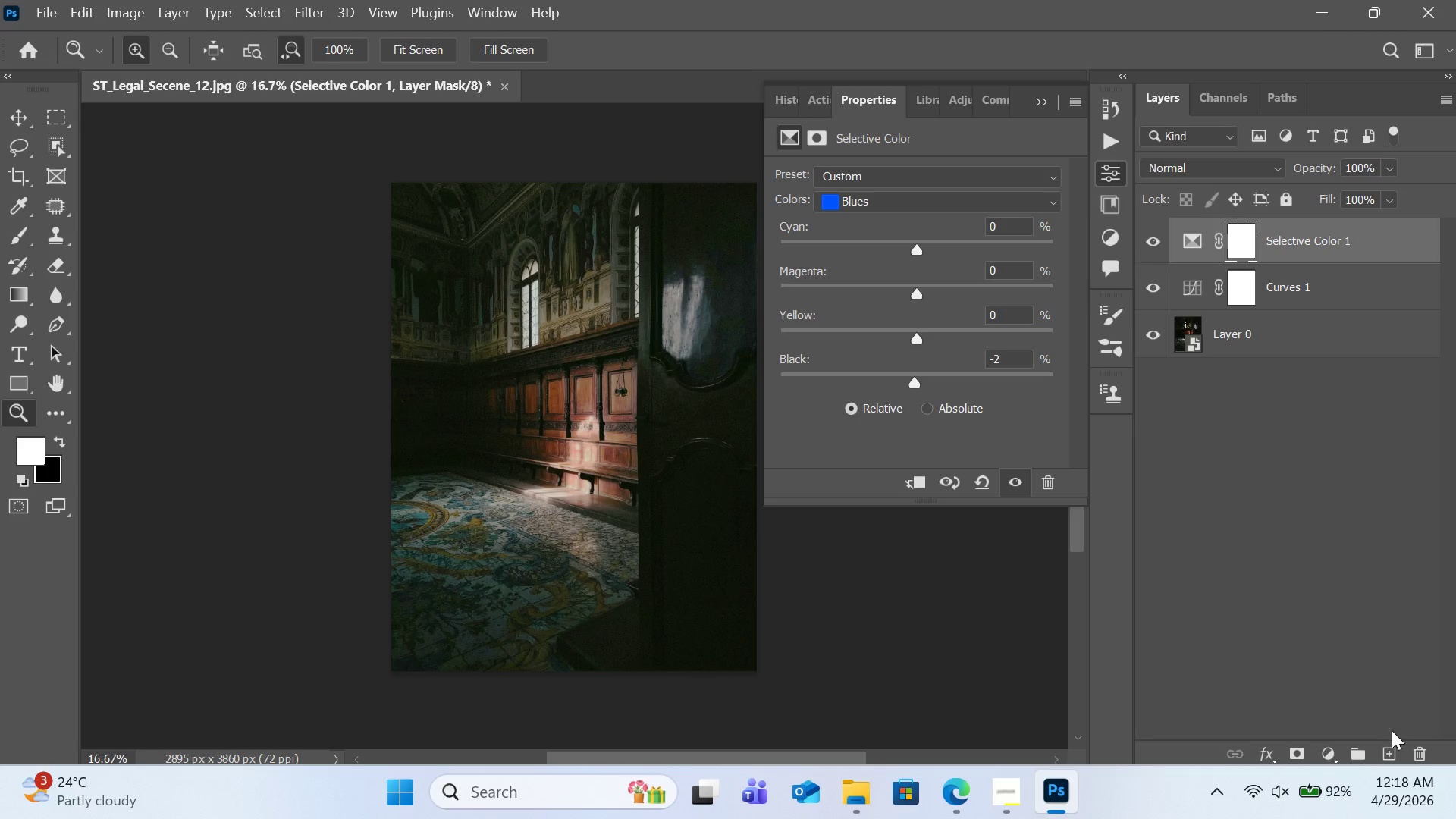 
left_click([1420, 757])
 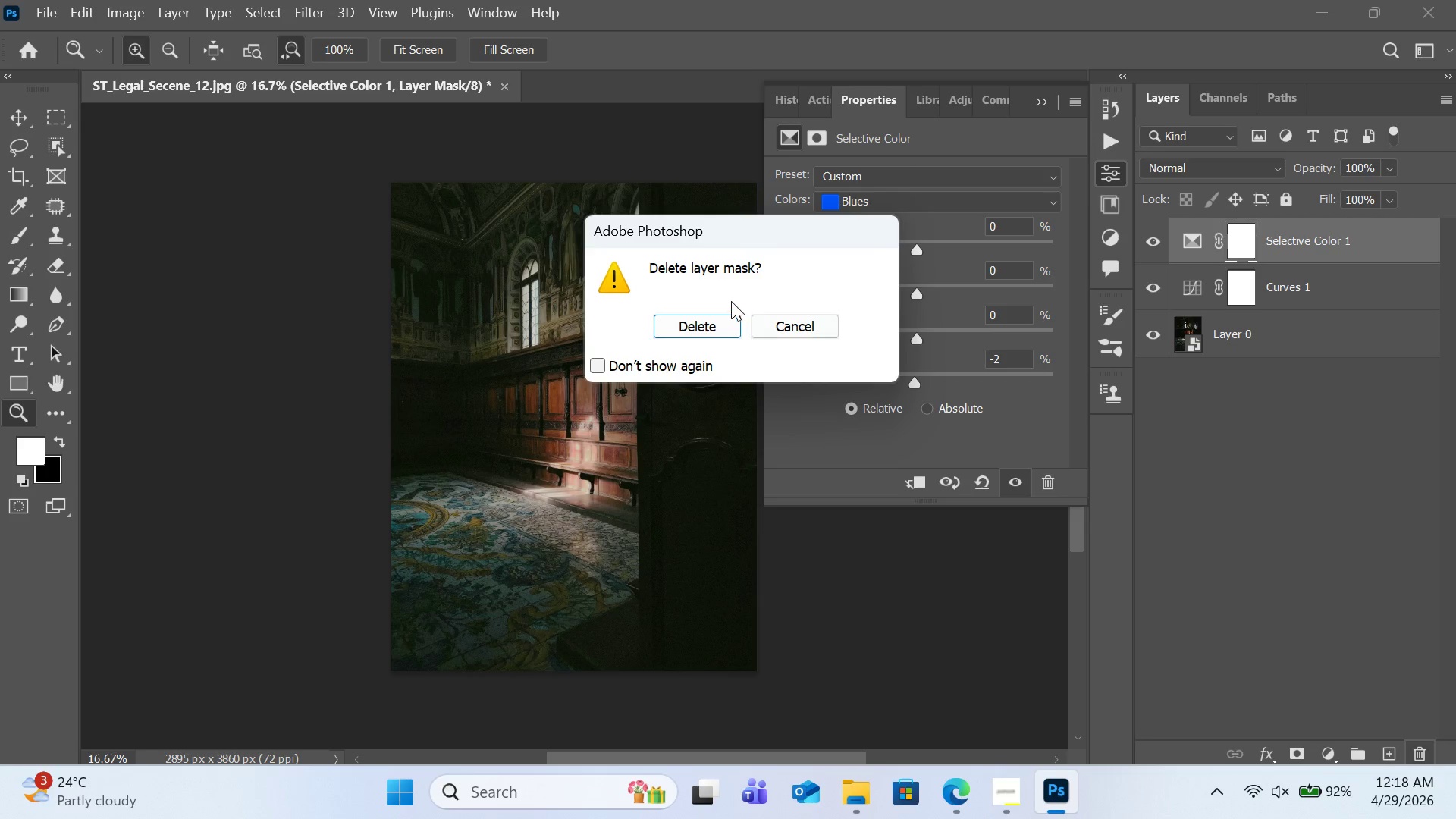 
left_click([766, 323])
 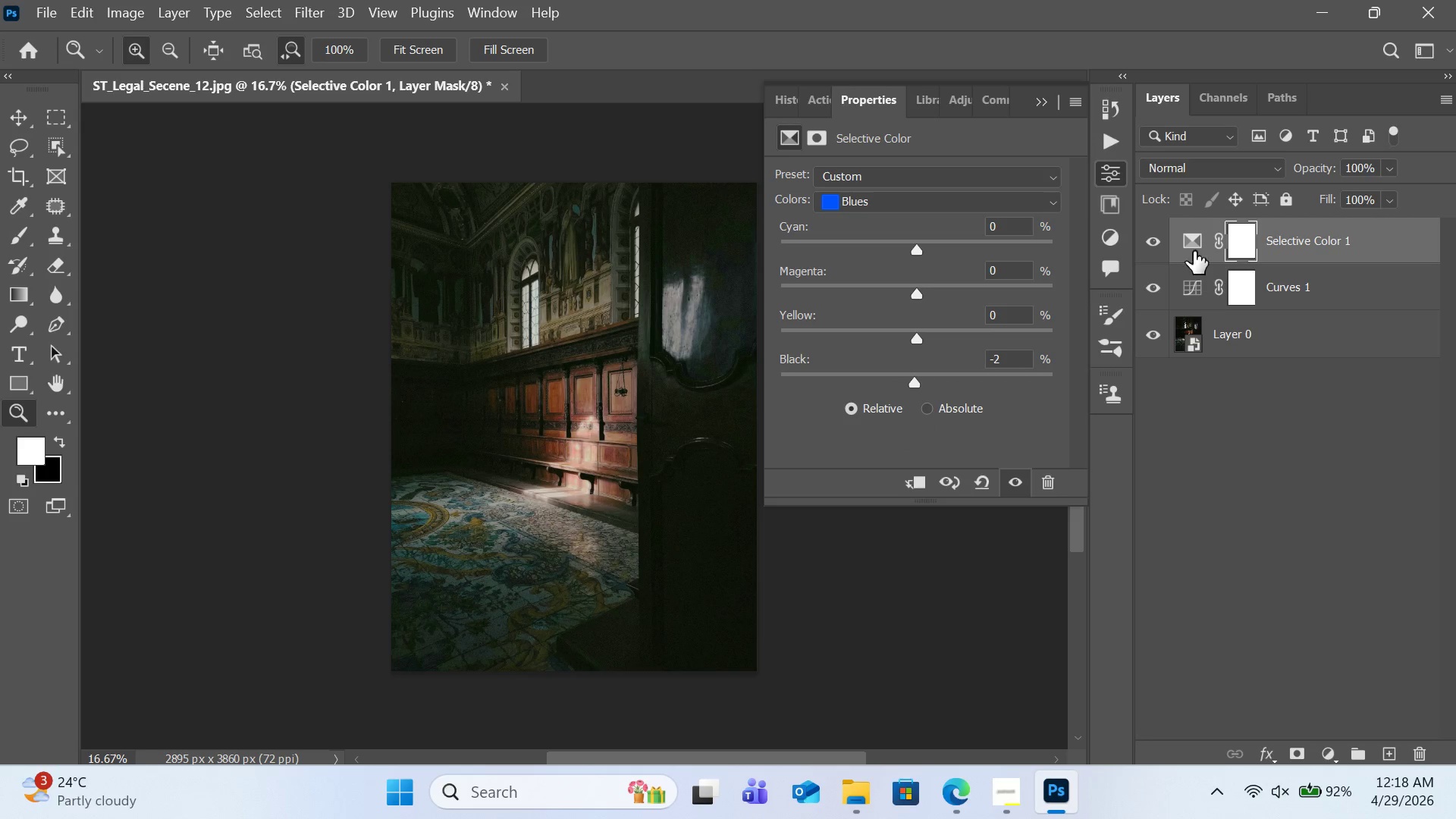 
left_click([1194, 249])
 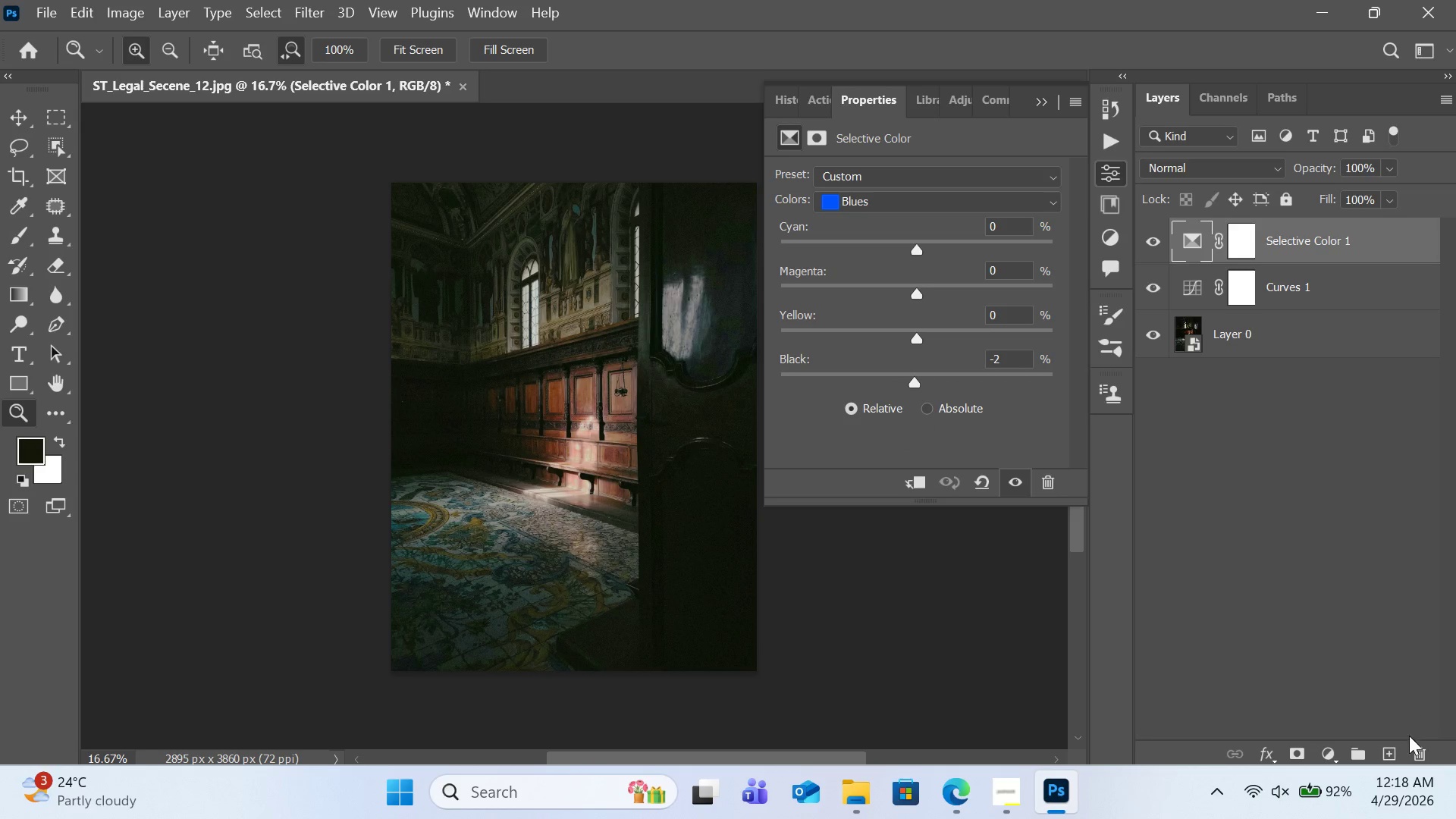 
double_click([1412, 743])
 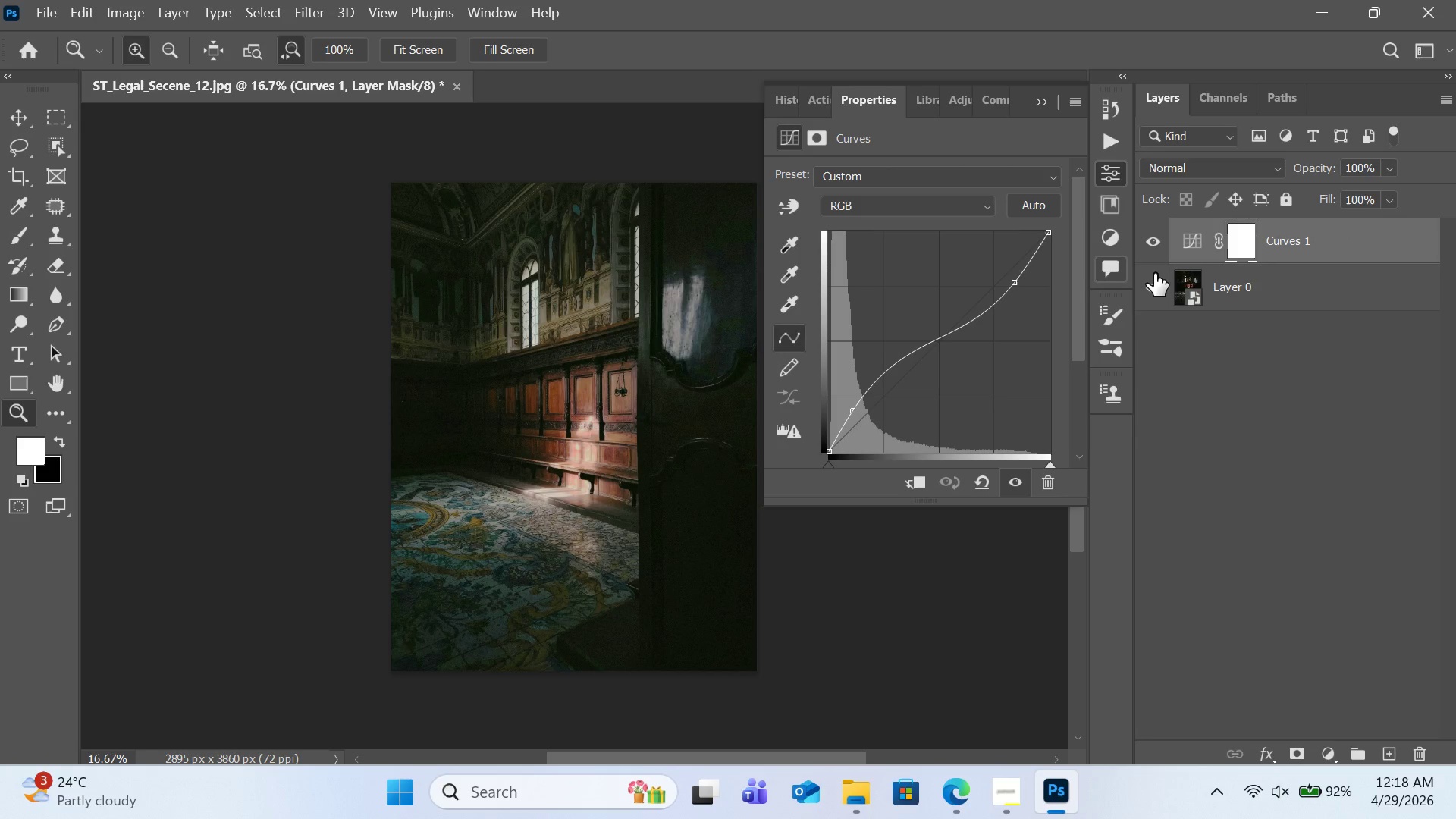 
wait(5.28)
 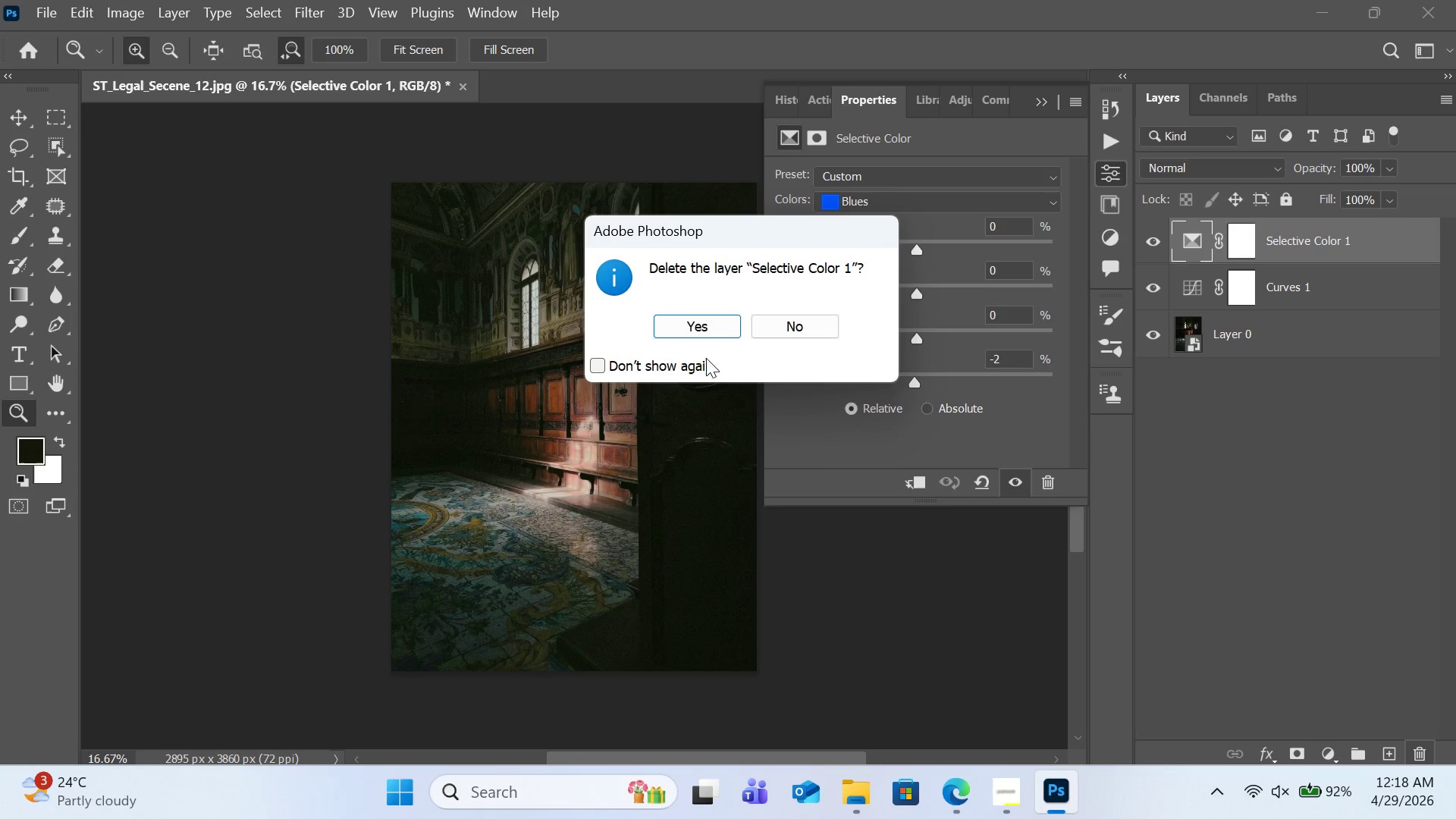 
left_click([1325, 756])
 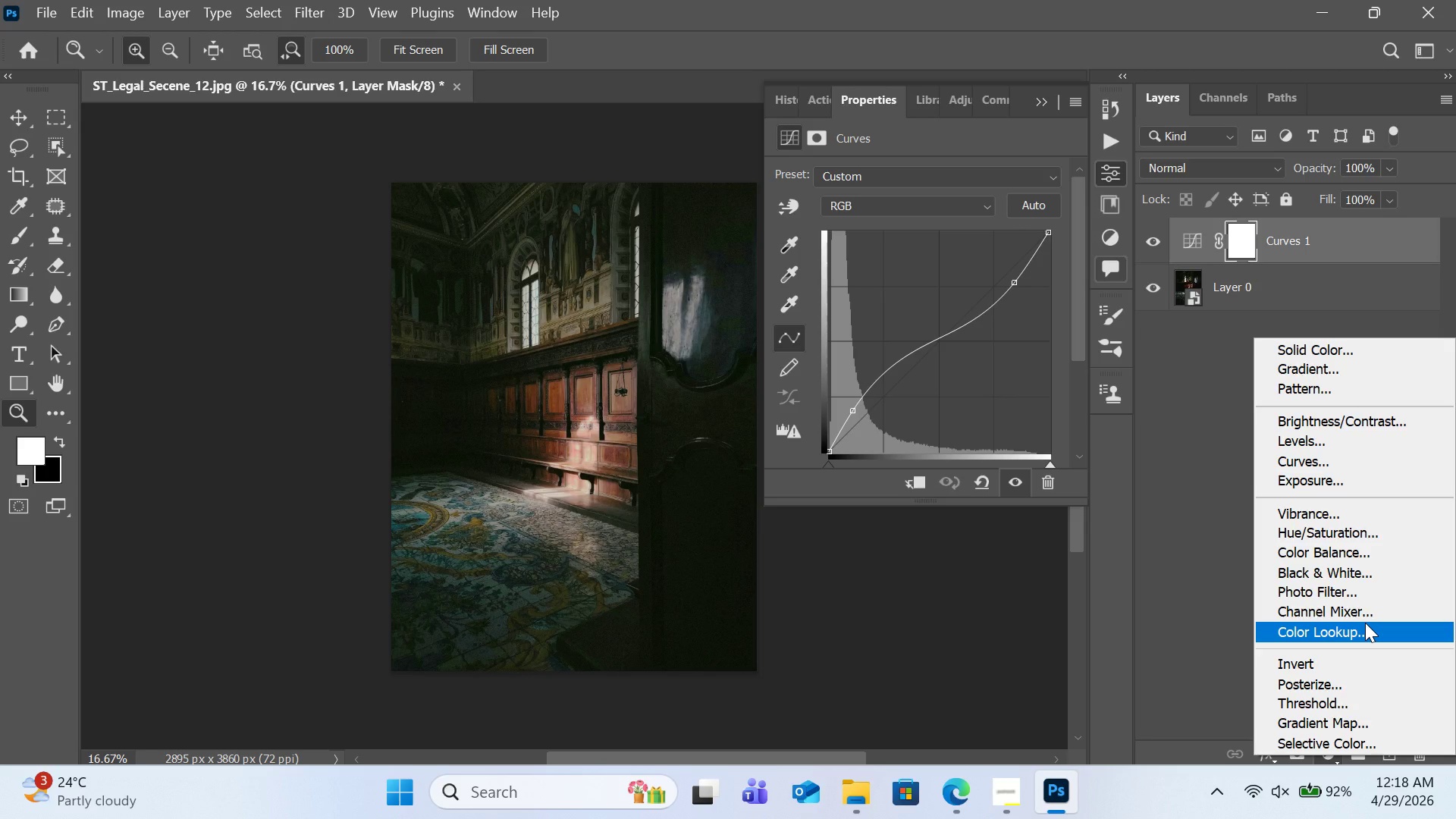 
wait(5.84)
 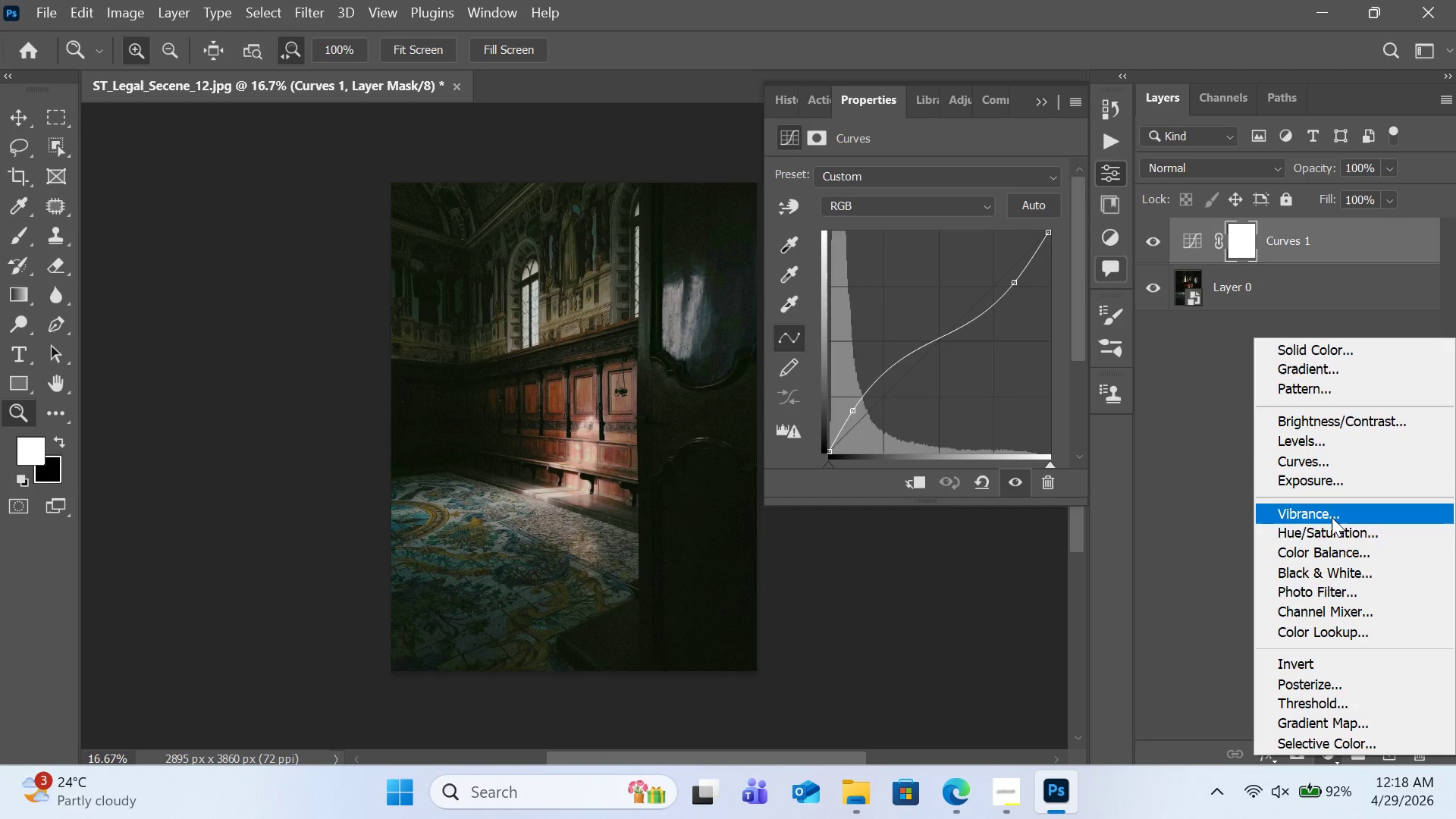 
left_click([1188, 460])
 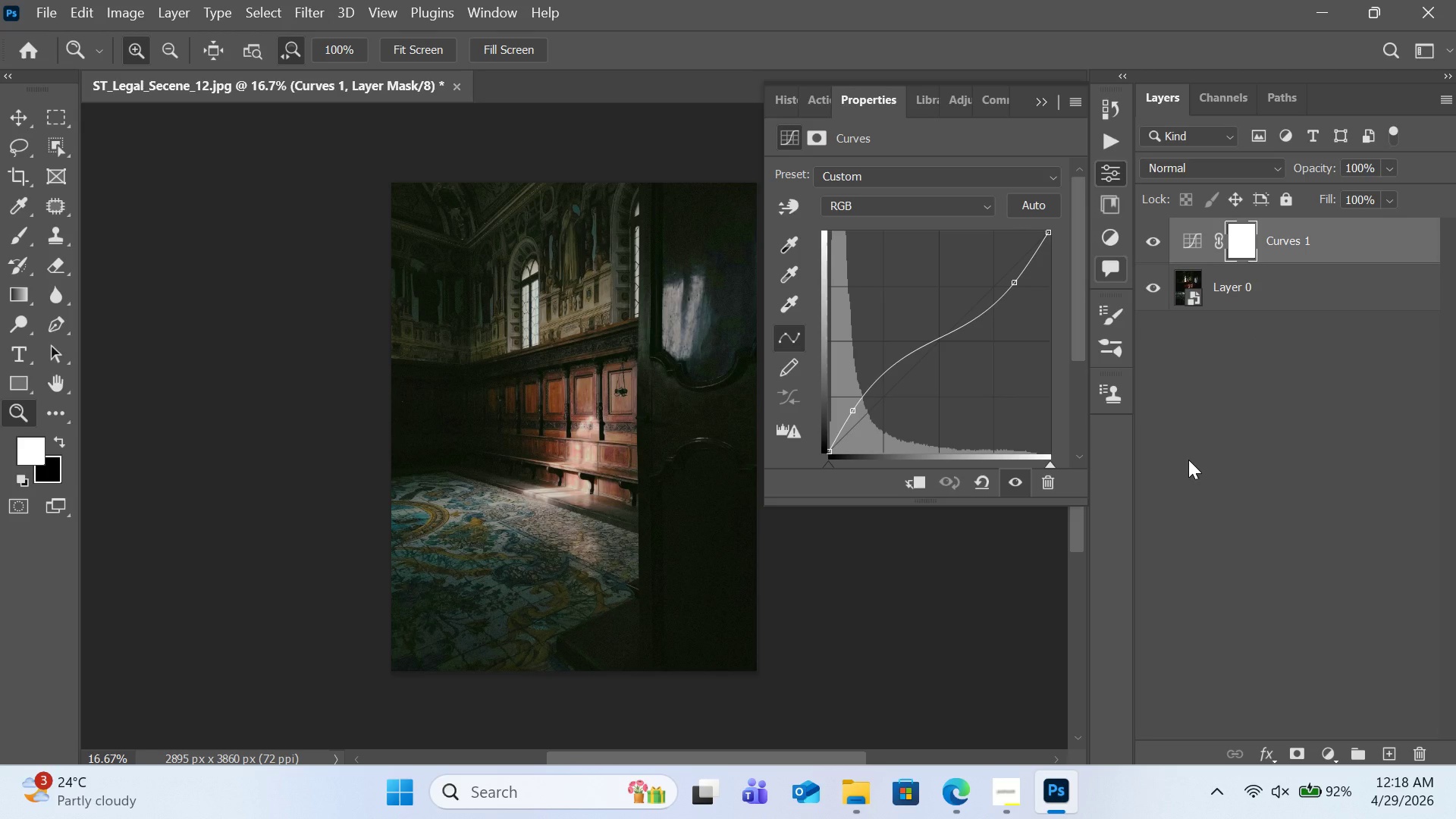 
key(Control+V)
 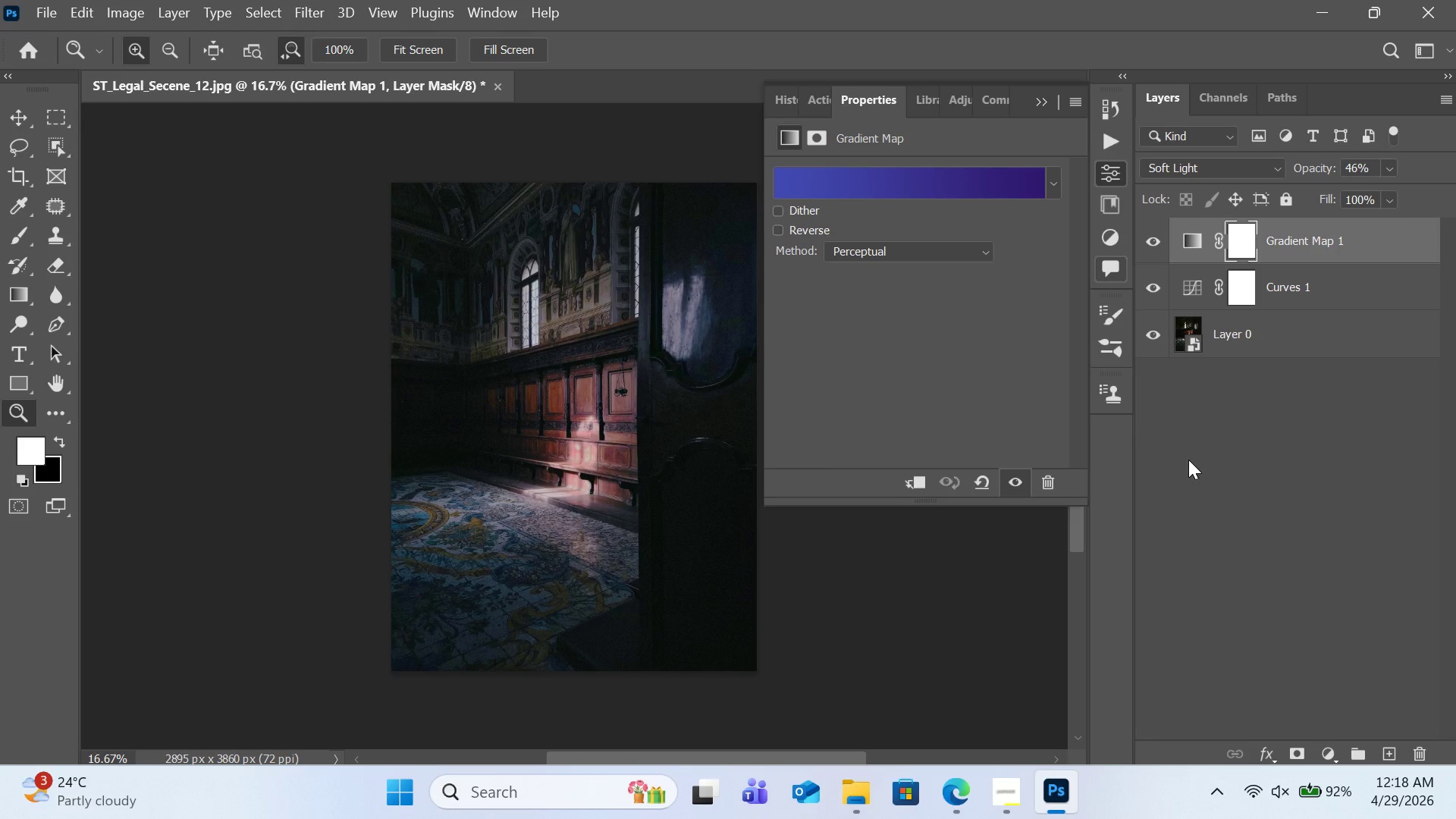 
wait(9.83)
 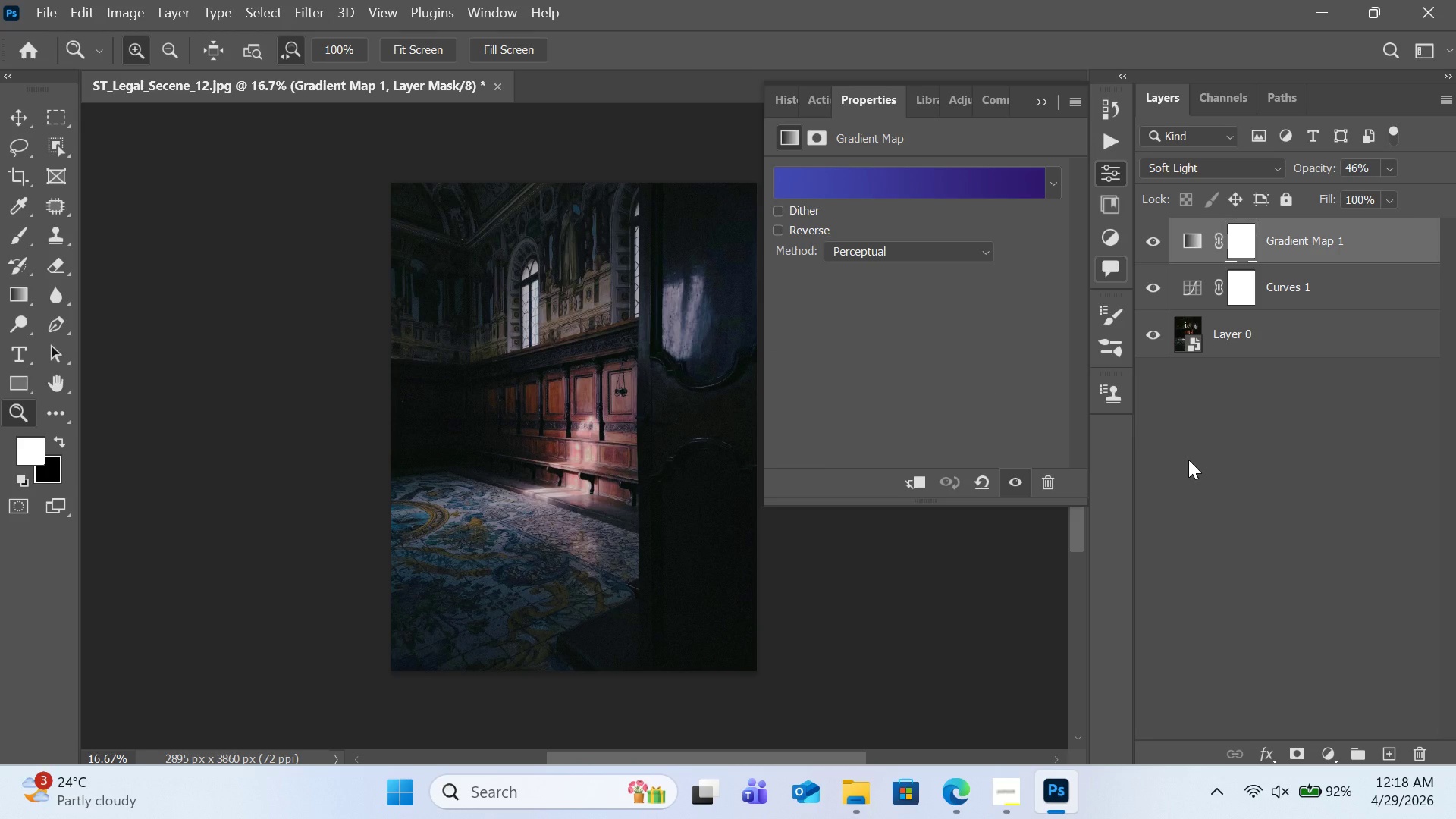 
left_click([288, 11])
 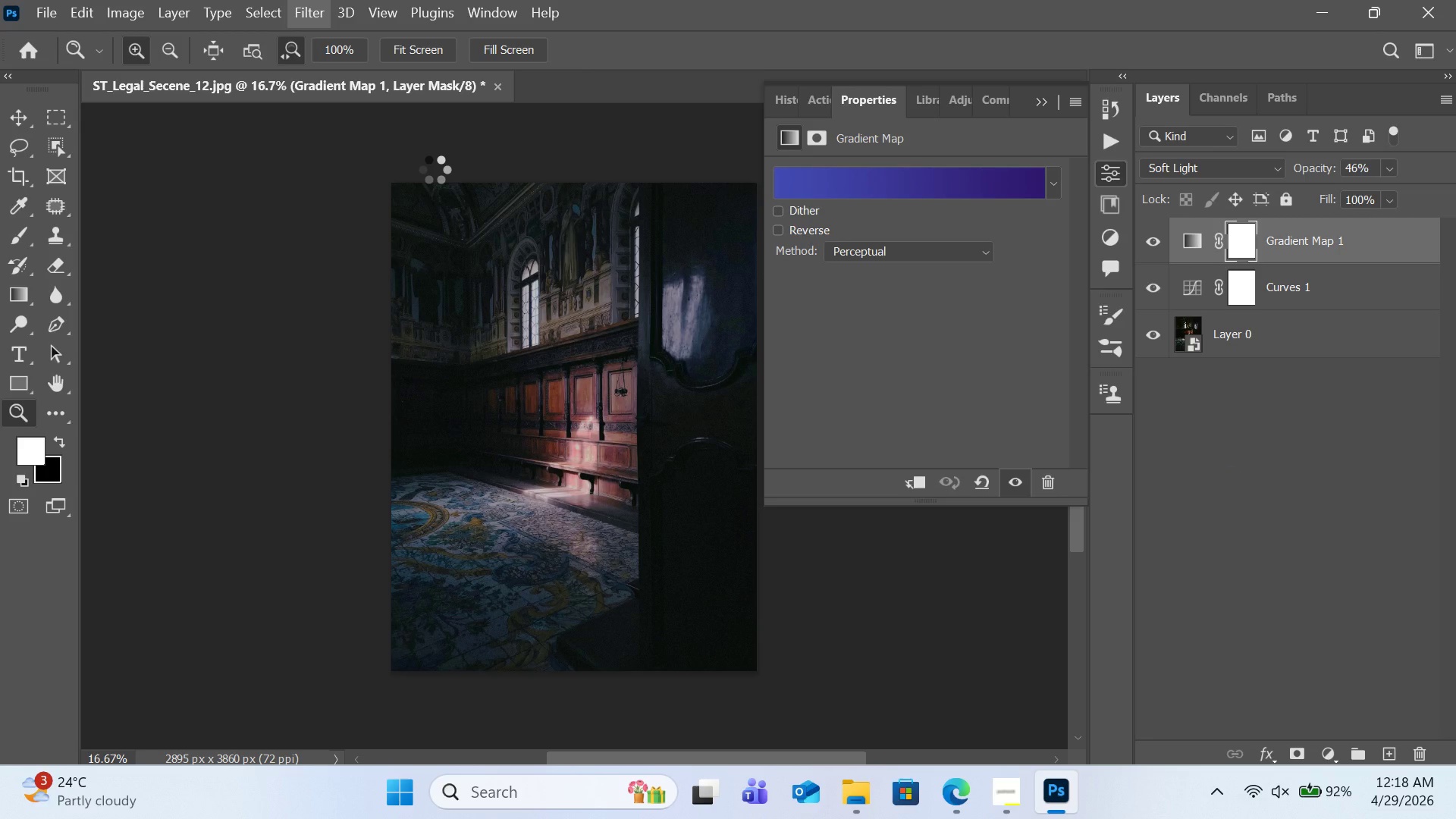 
wait(8.86)
 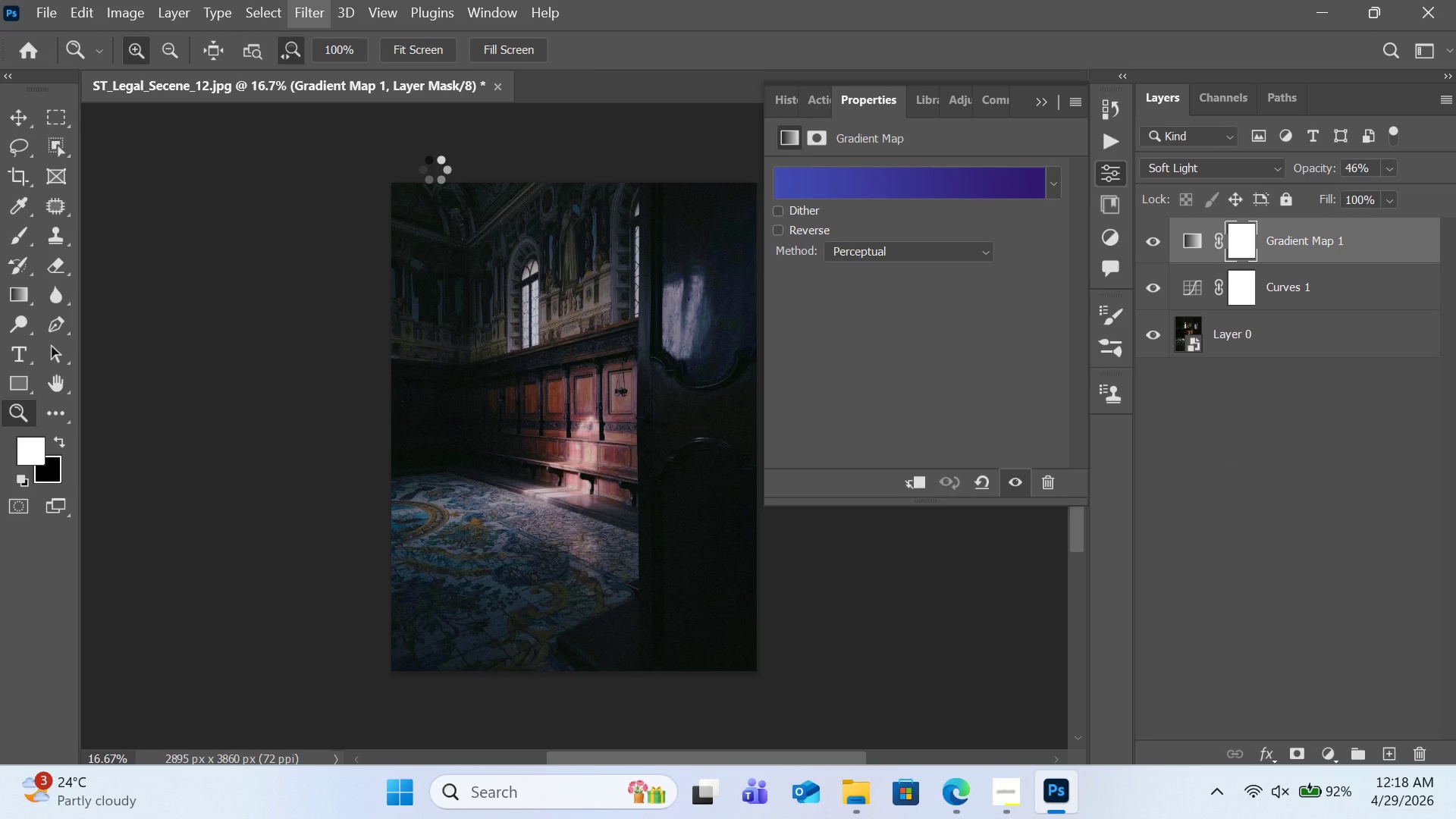 
left_click([1273, 343])
 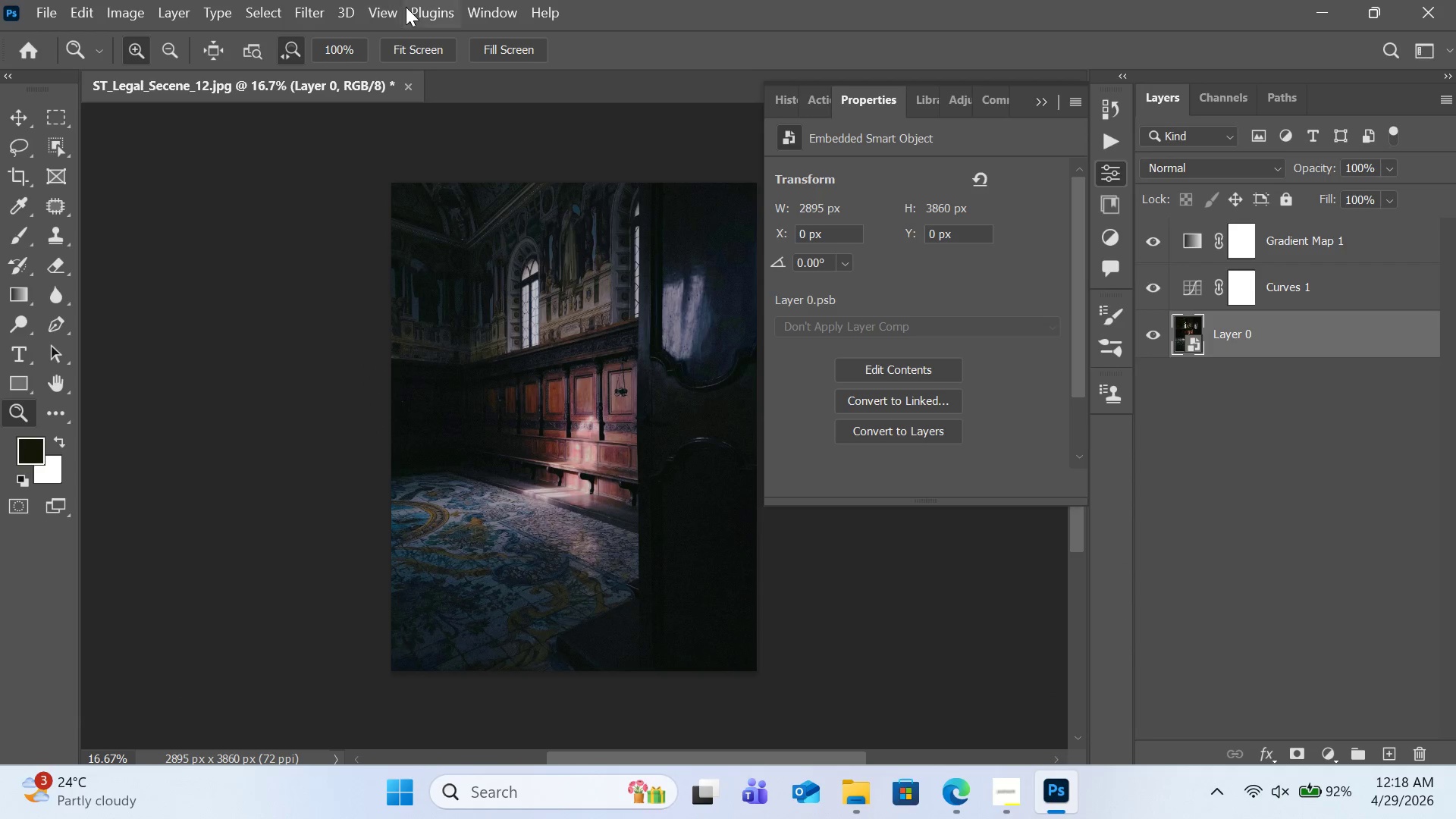 
left_click([319, 6])
 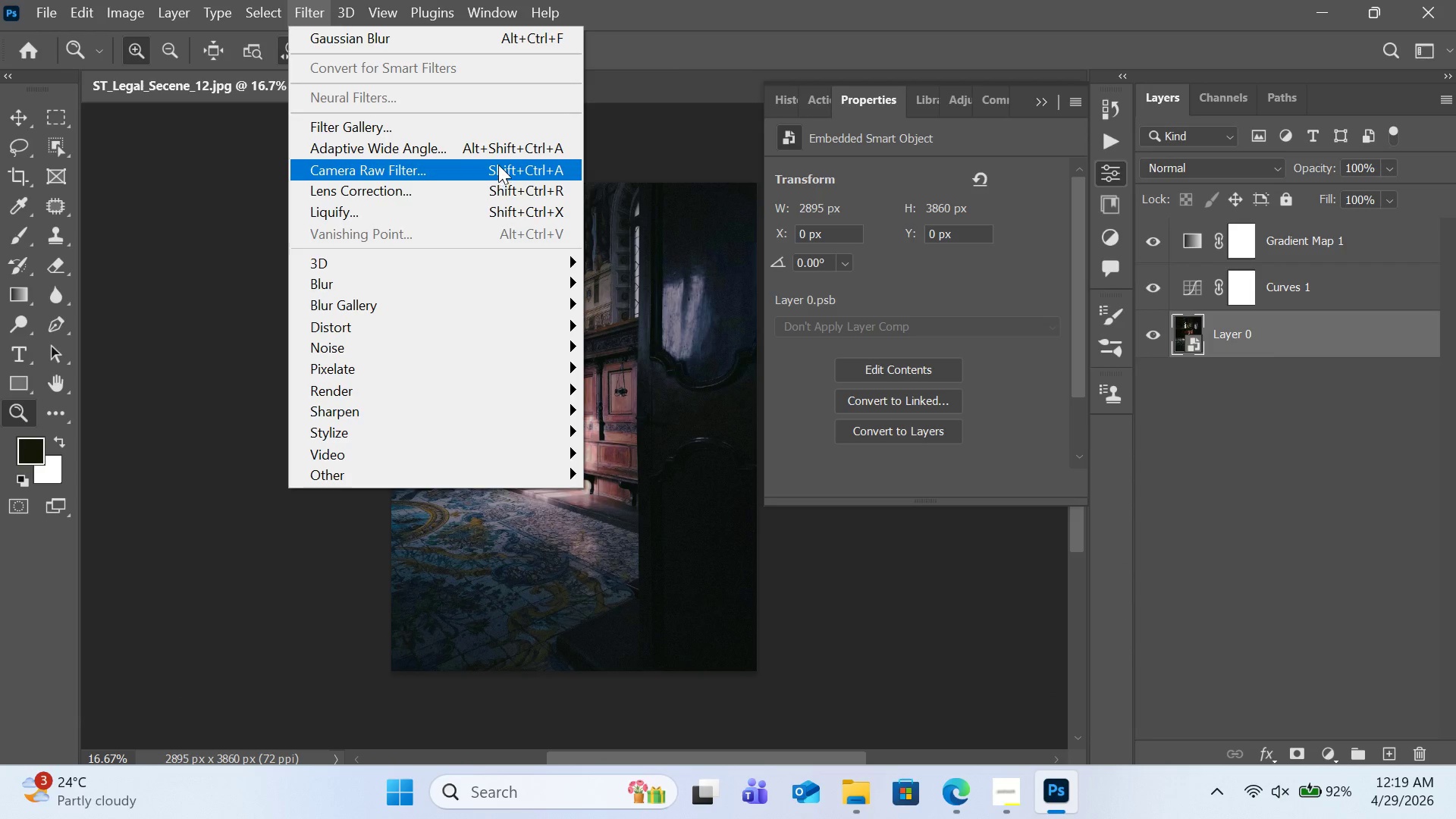 
left_click([498, 165])
 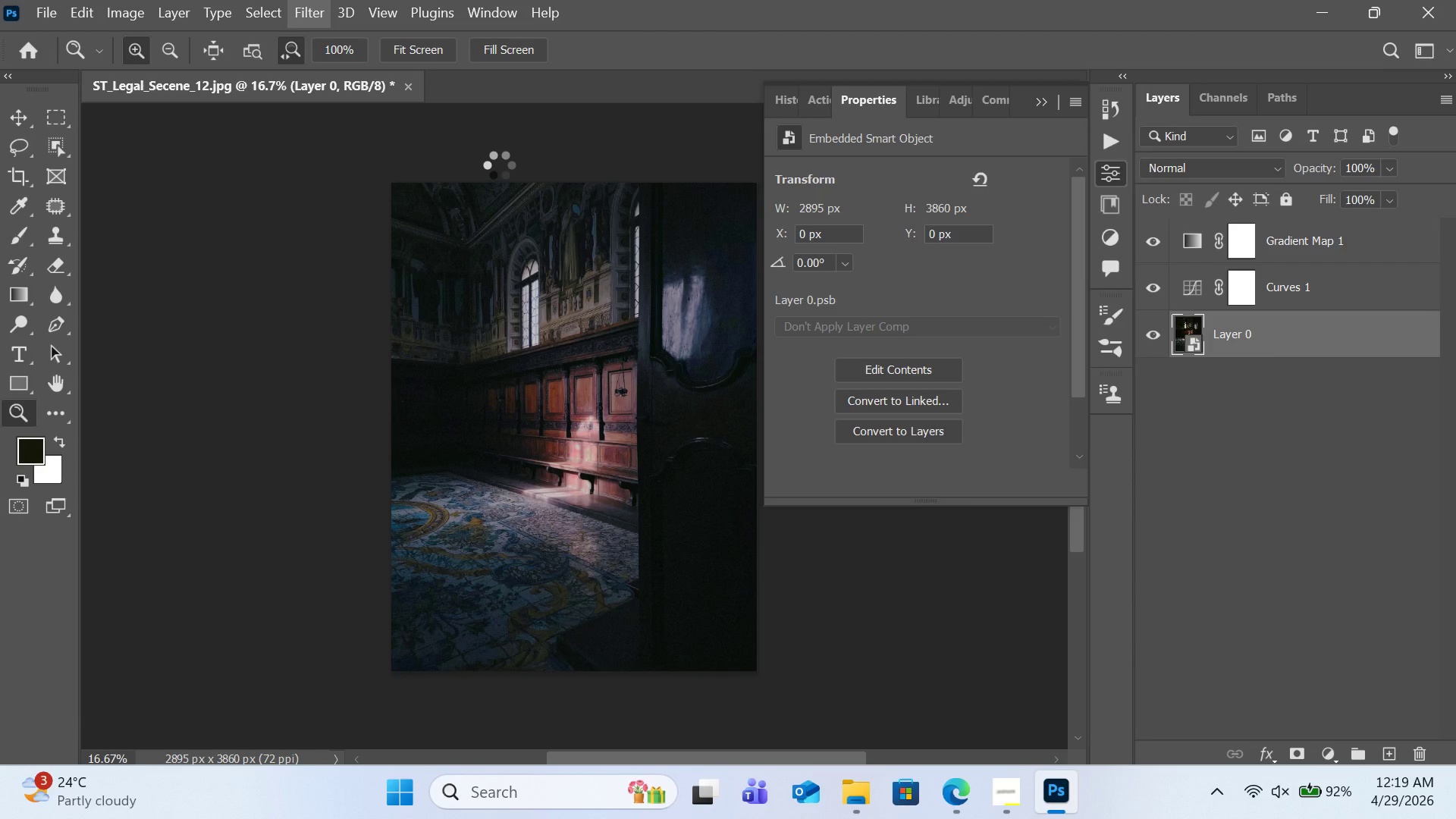 
wait(11.55)
 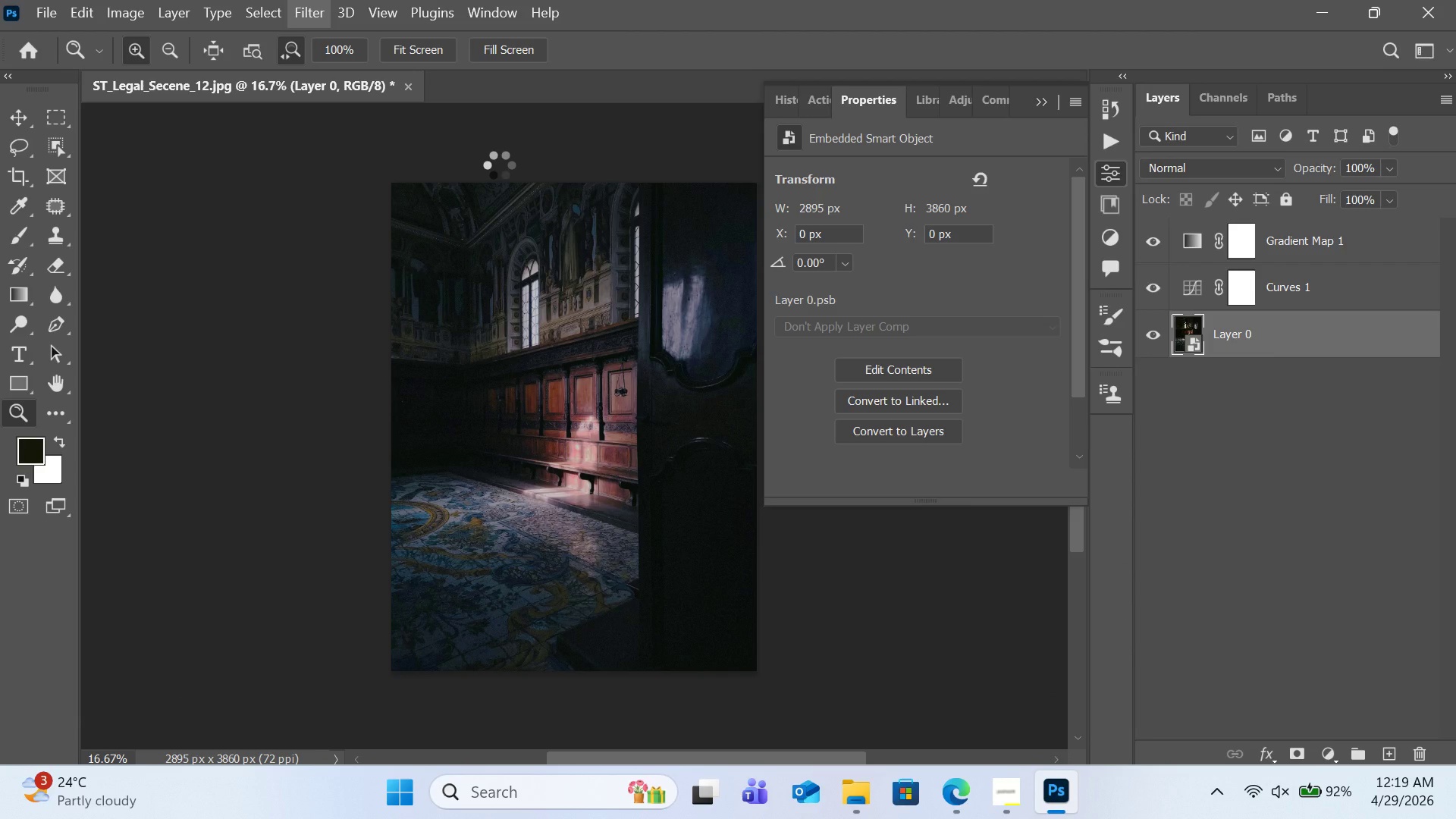 
left_click_drag(start_coordinate=[1244, 416], to_coordinate=[1220, 417])
 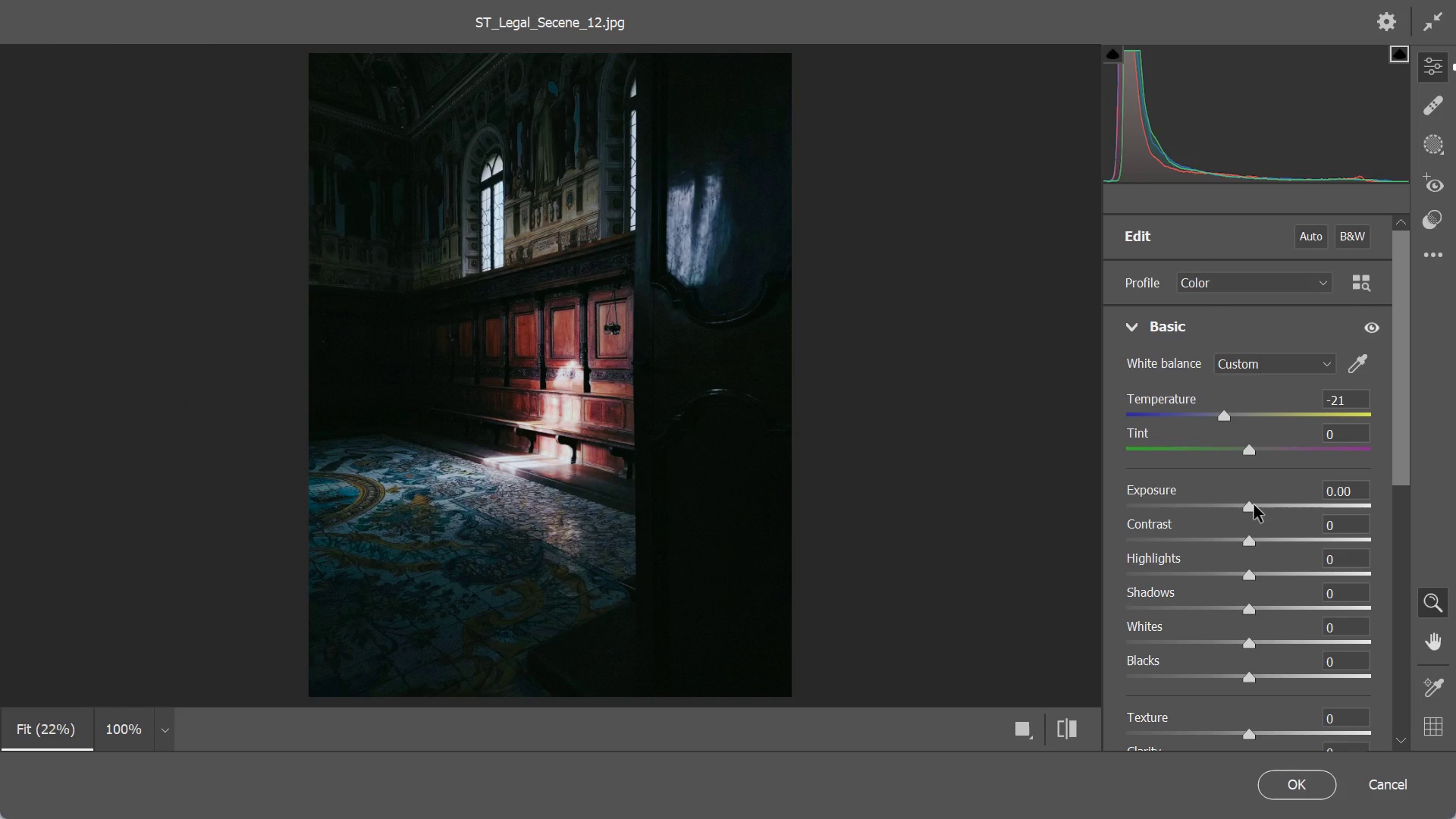 
left_click_drag(start_coordinate=[1253, 504], to_coordinate=[1257, 510])
 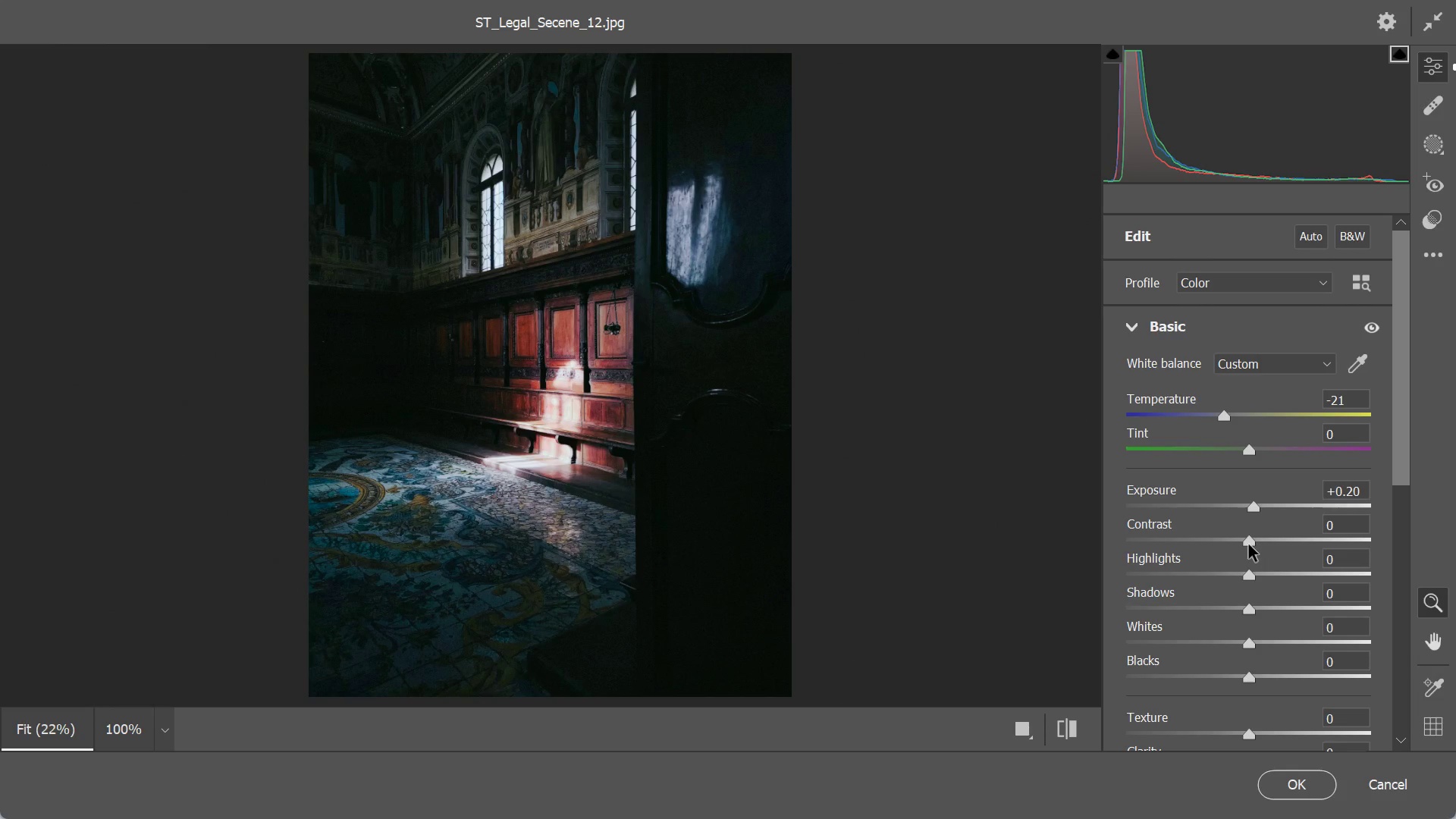 
left_click_drag(start_coordinate=[1248, 544], to_coordinate=[1292, 545])
 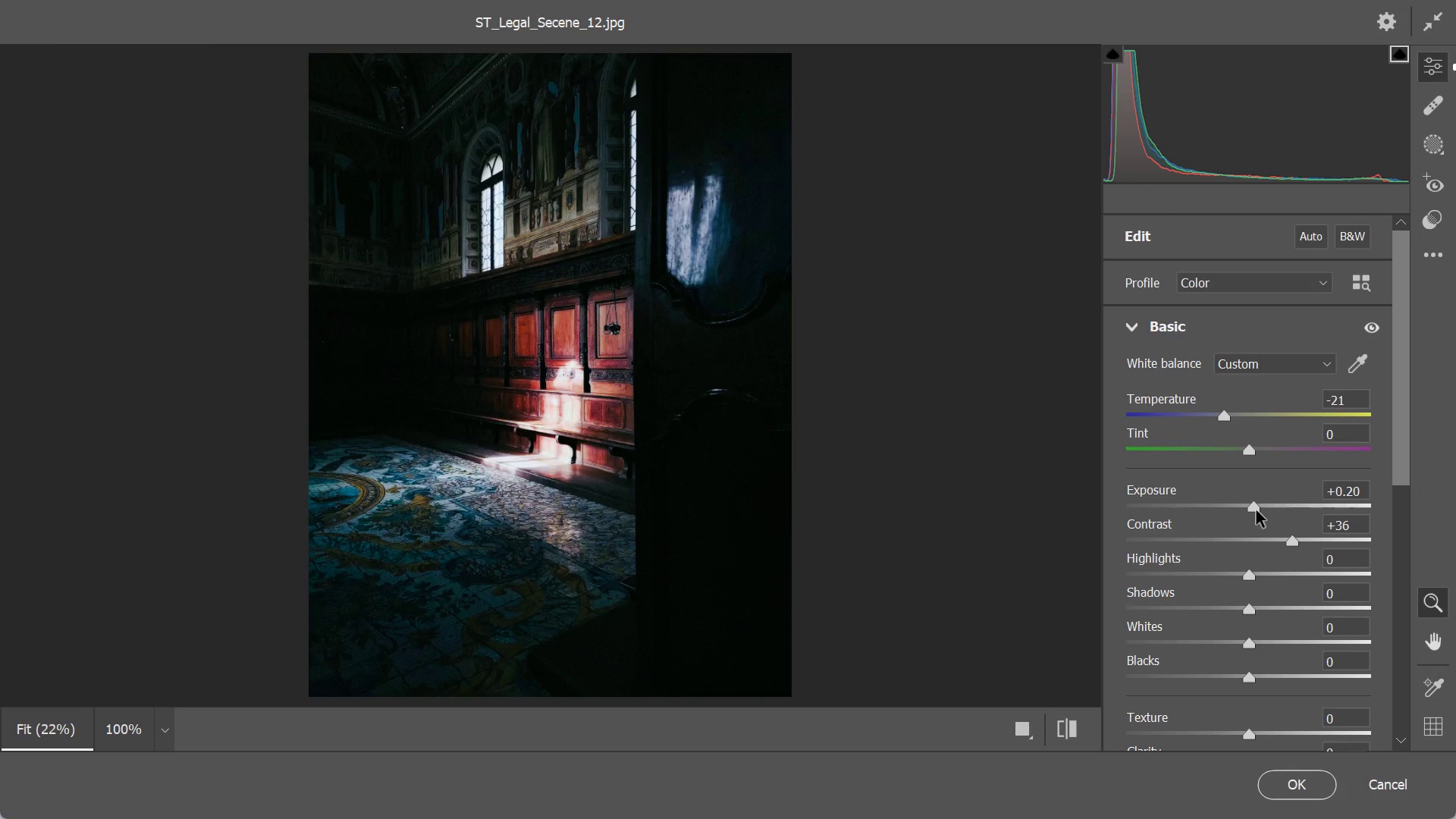 
left_click_drag(start_coordinate=[1256, 510], to_coordinate=[1271, 510])
 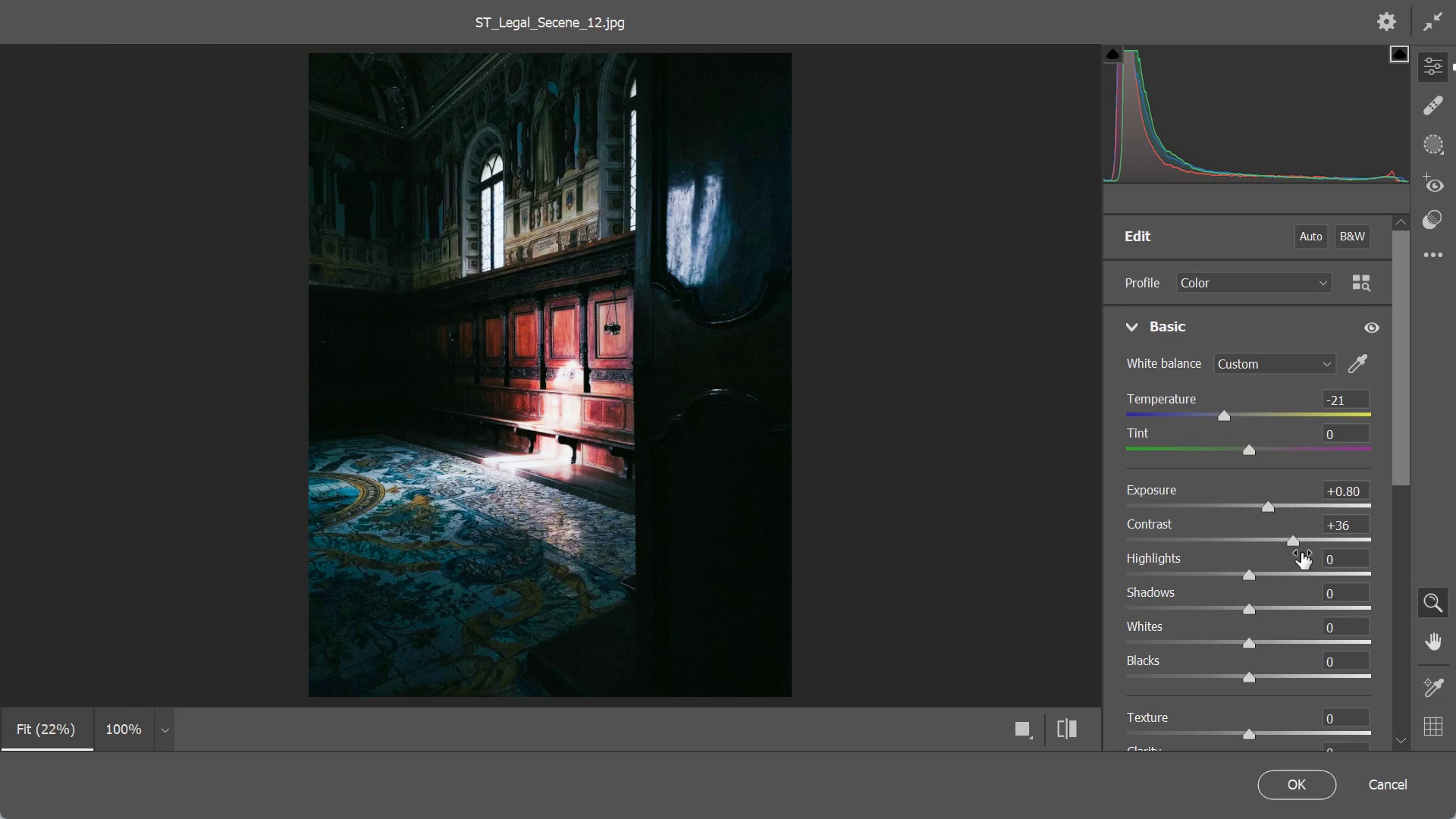 
left_click_drag(start_coordinate=[1296, 540], to_coordinate=[1348, 546])
 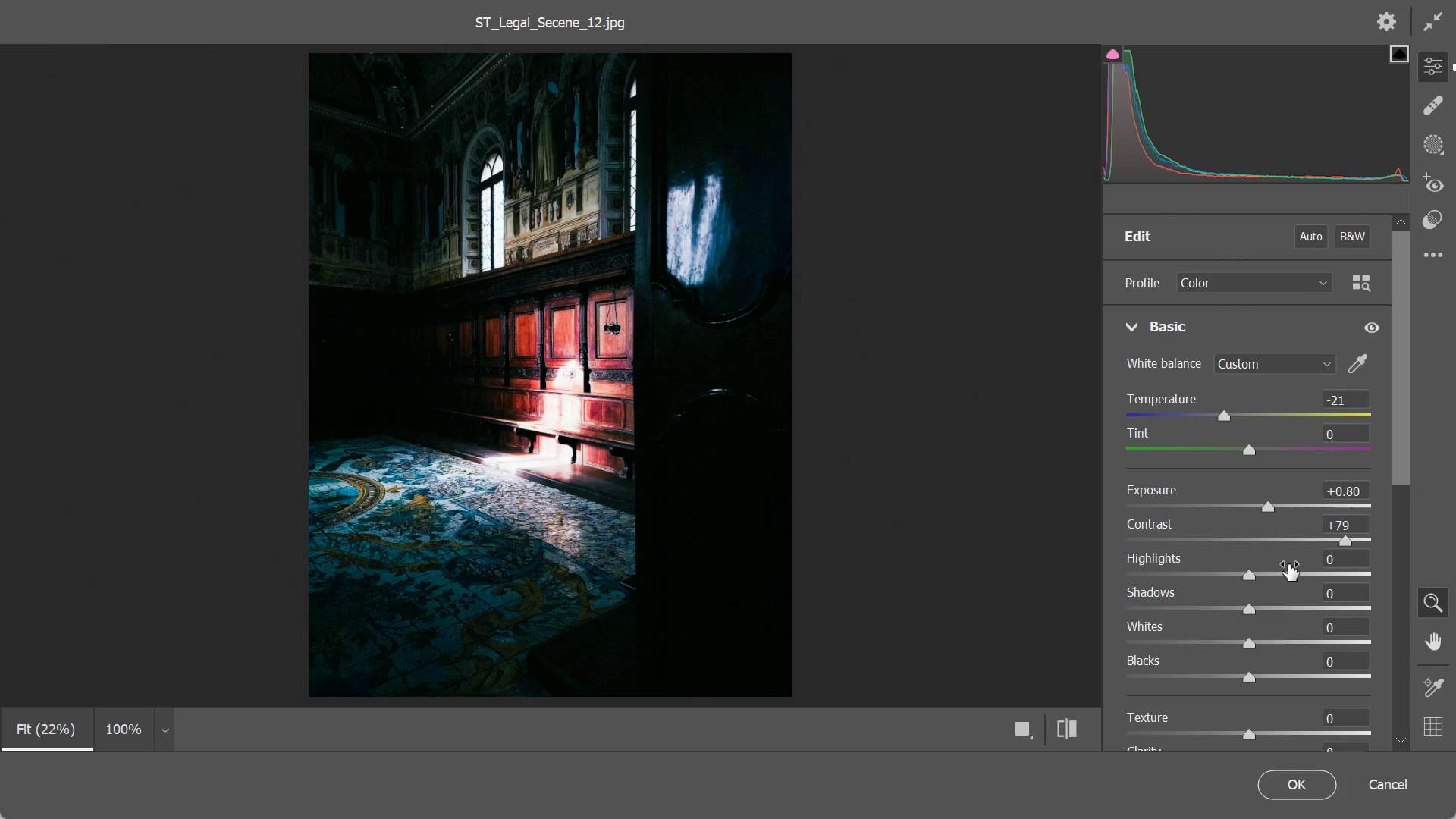 
left_click([1301, 544])
 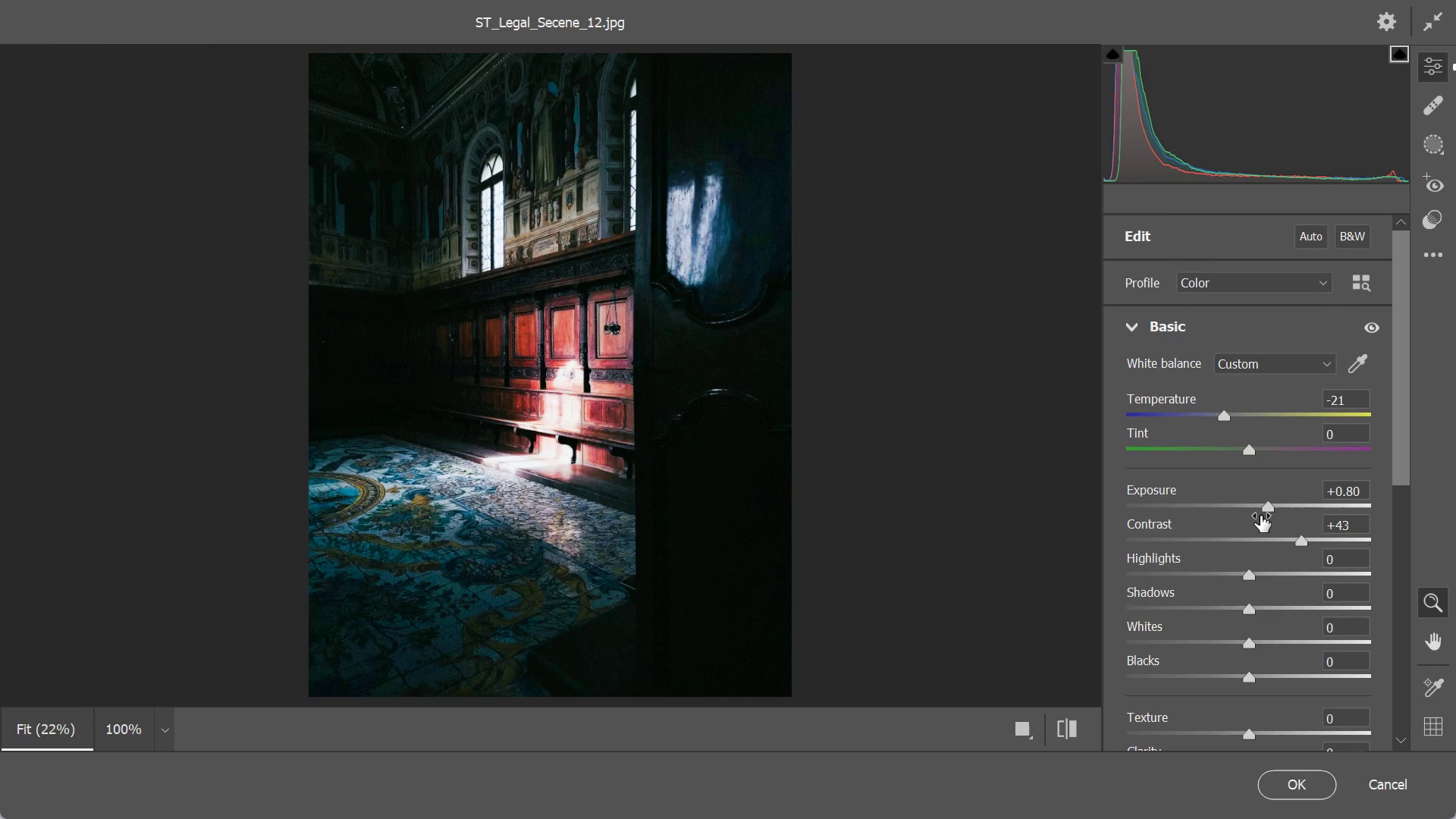 
left_click([1260, 510])
 